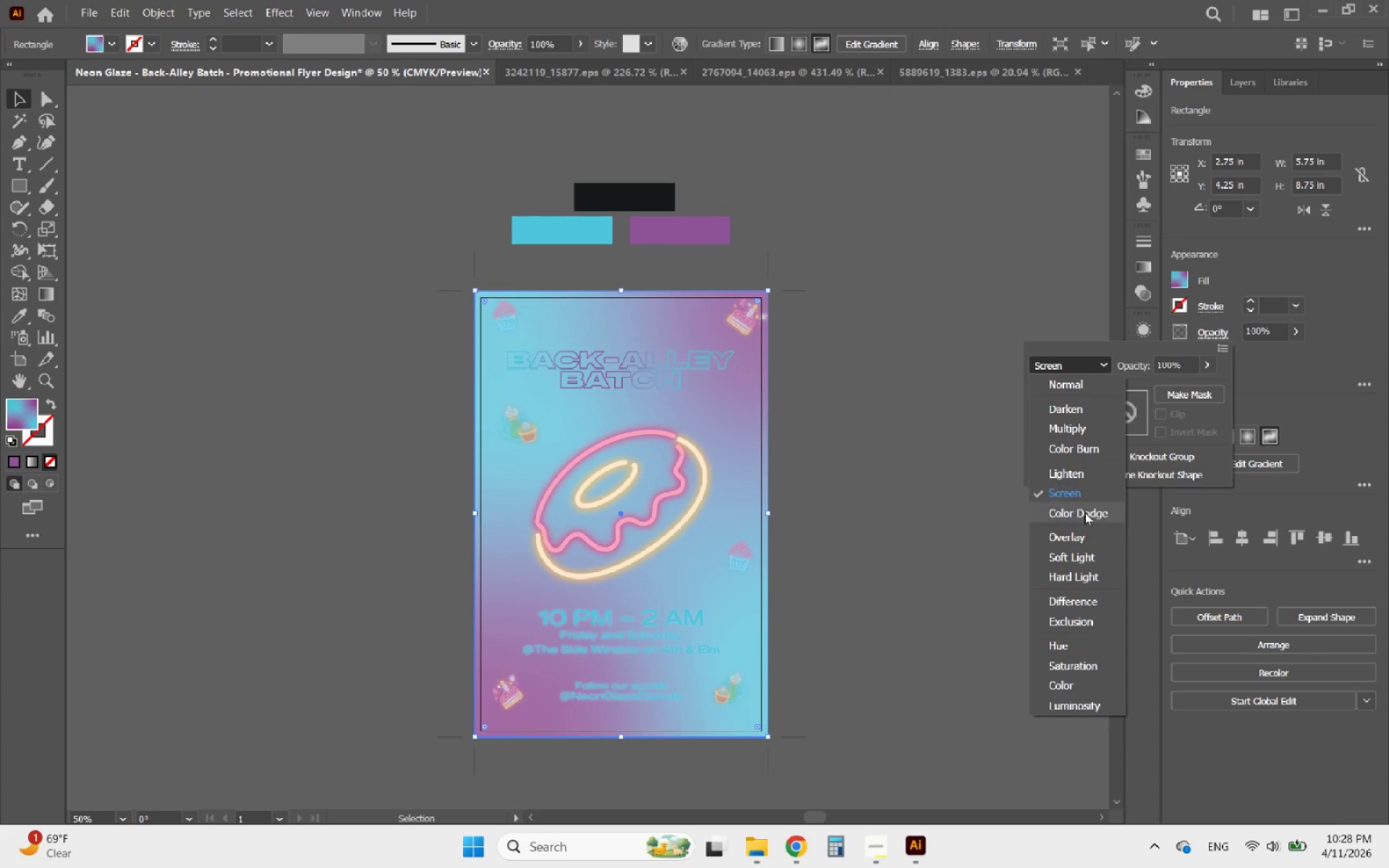 
left_click([1083, 519])
 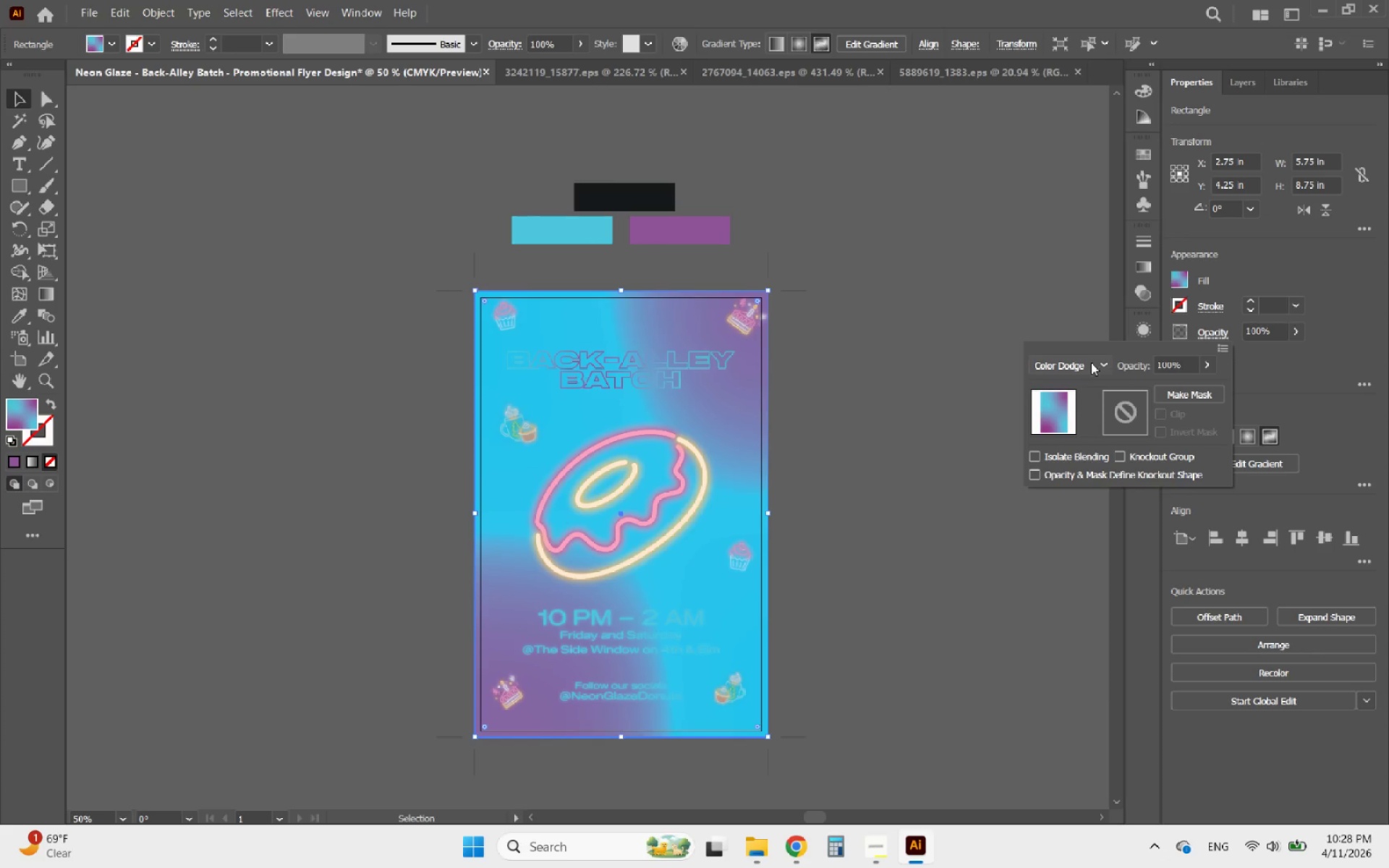 
left_click([1091, 362])
 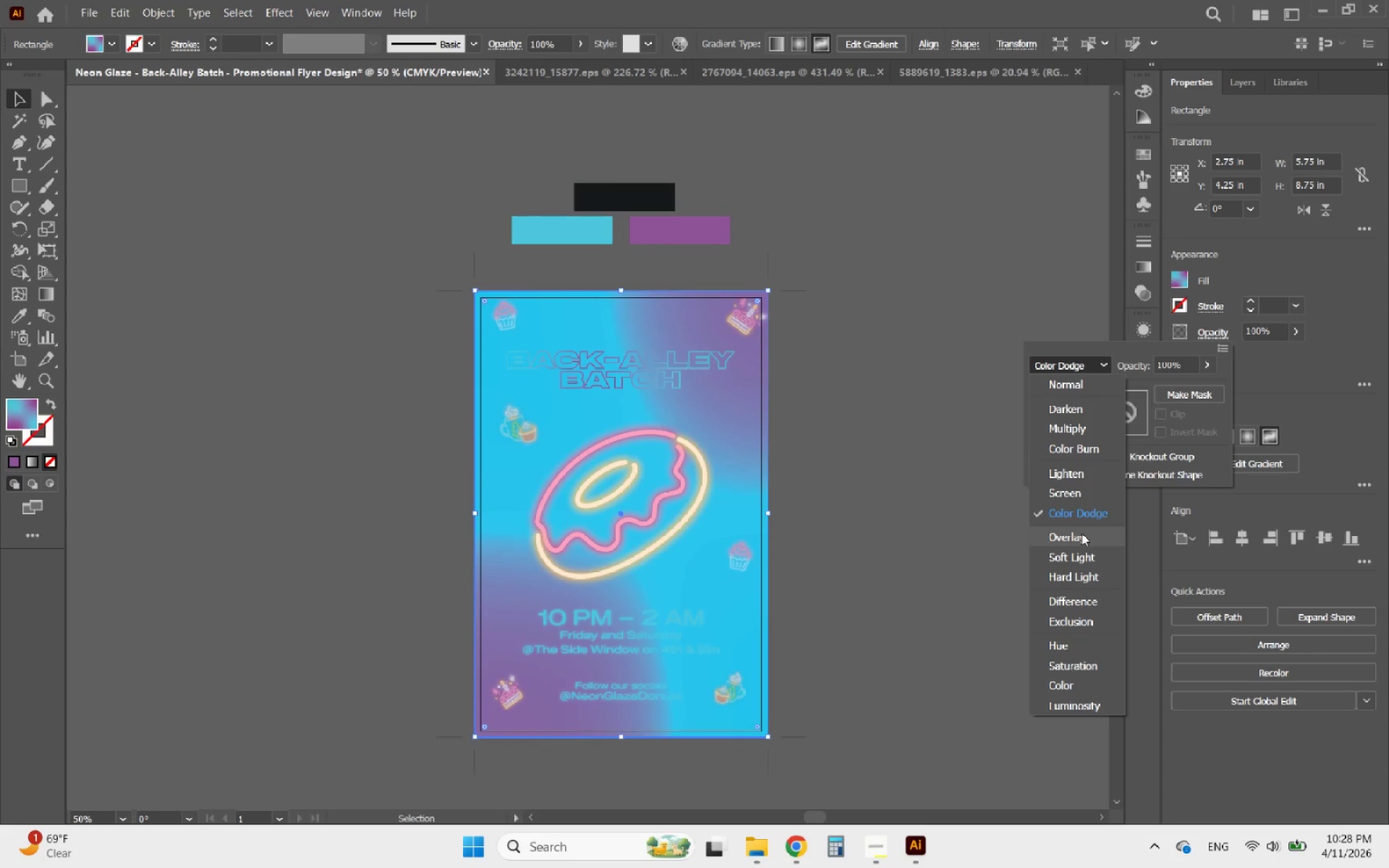 
left_click([1069, 501])
 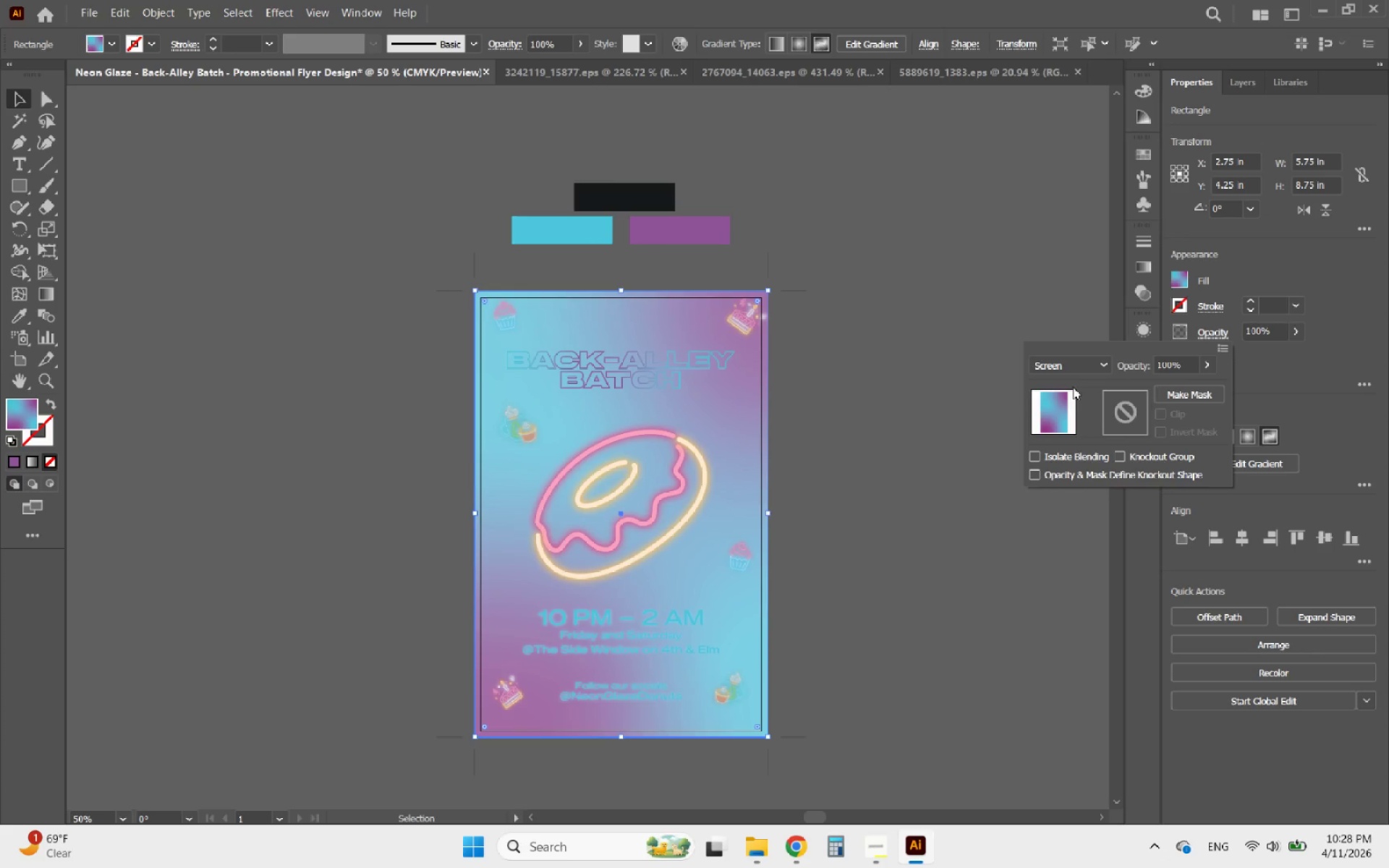 
left_click([1082, 370])
 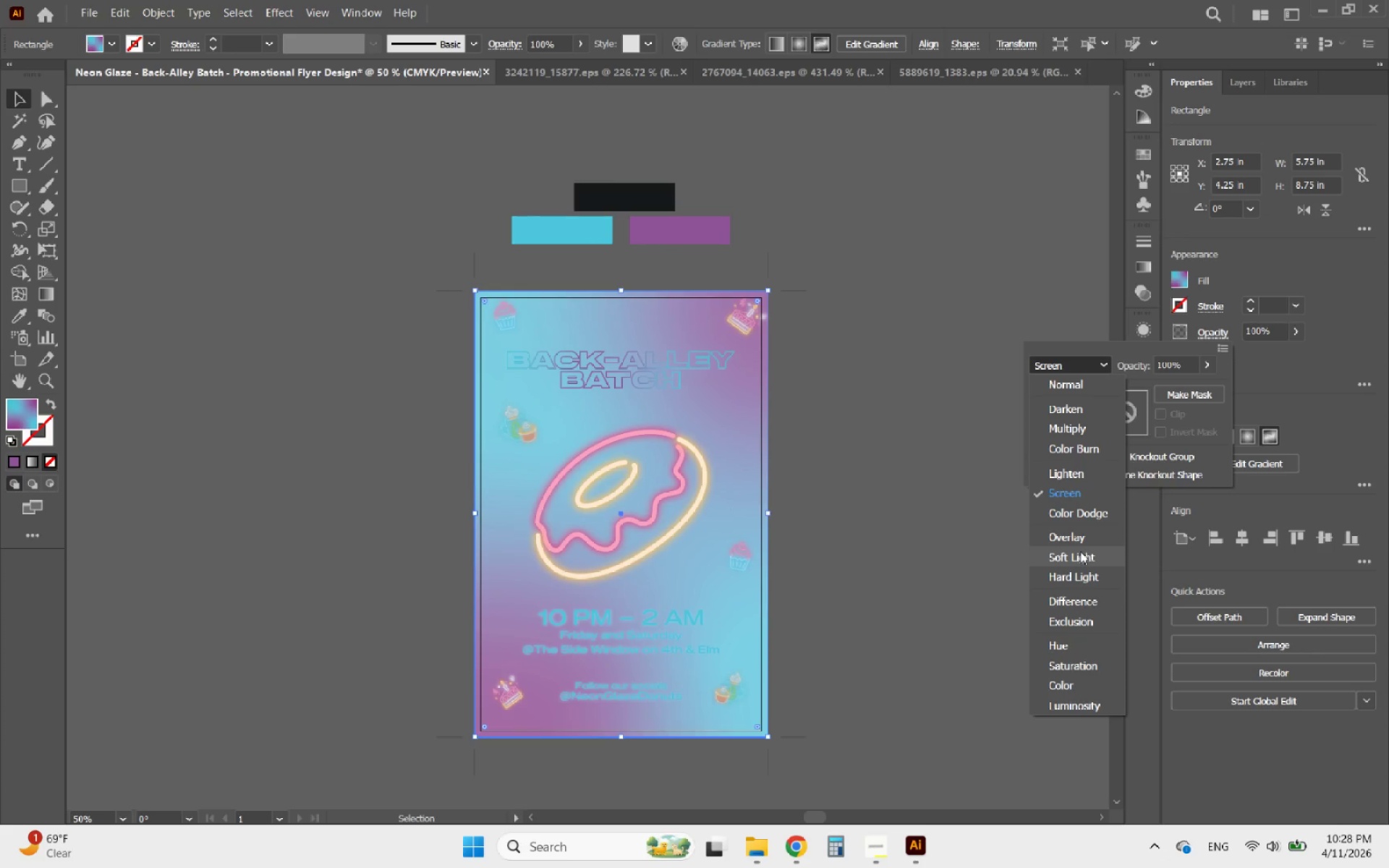 
left_click([1080, 533])
 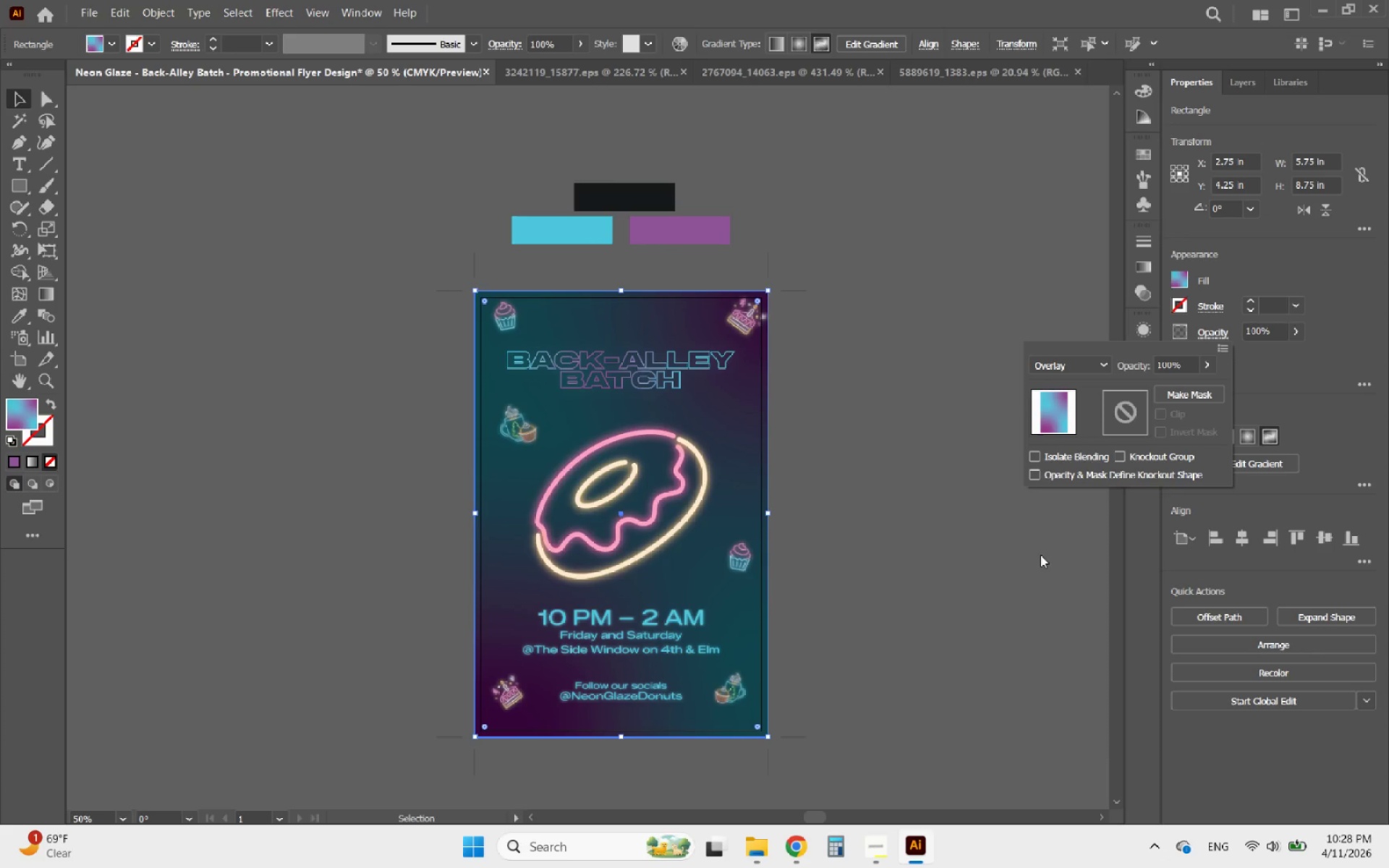 
left_click([944, 552])
 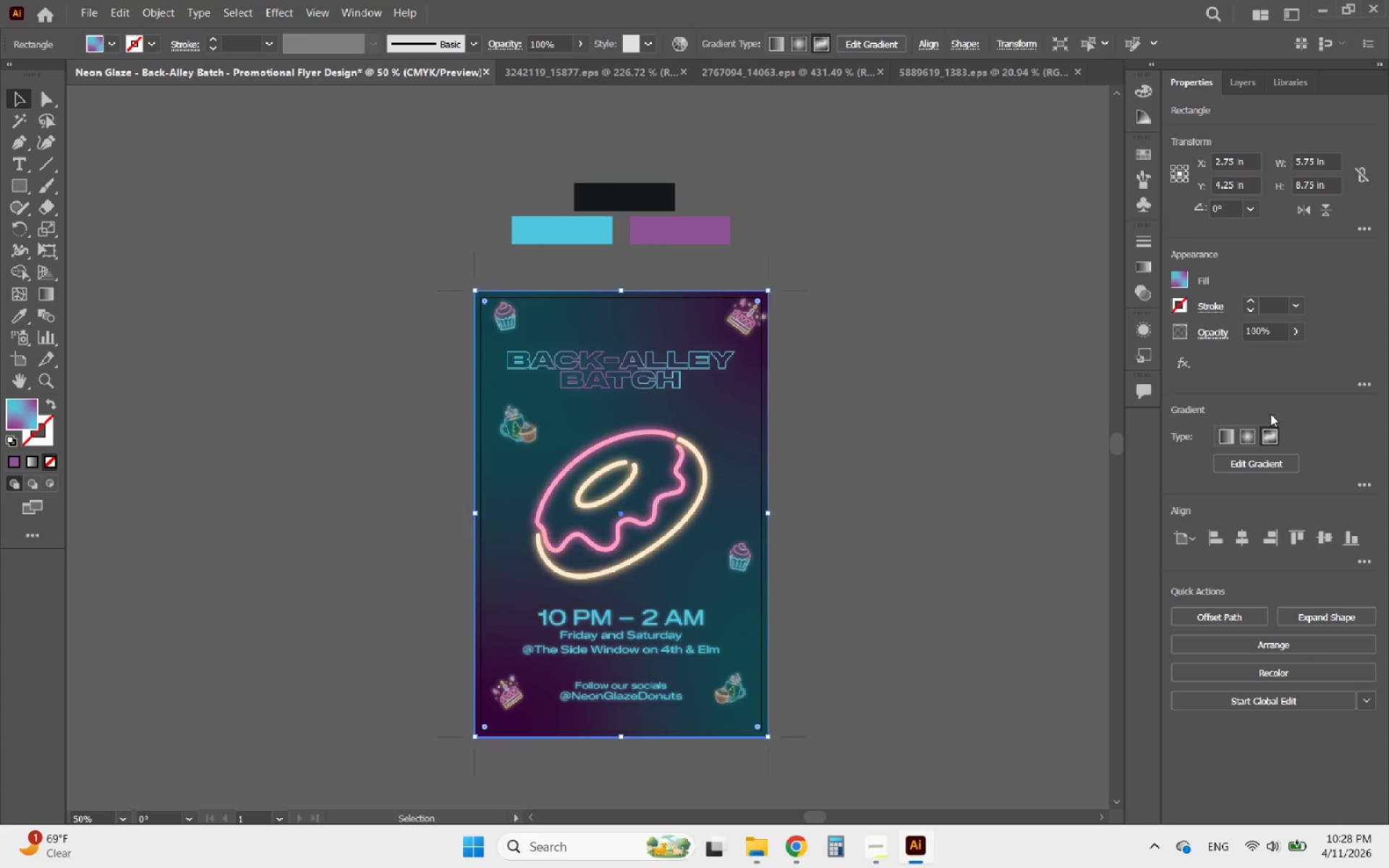 
left_click([1301, 332])
 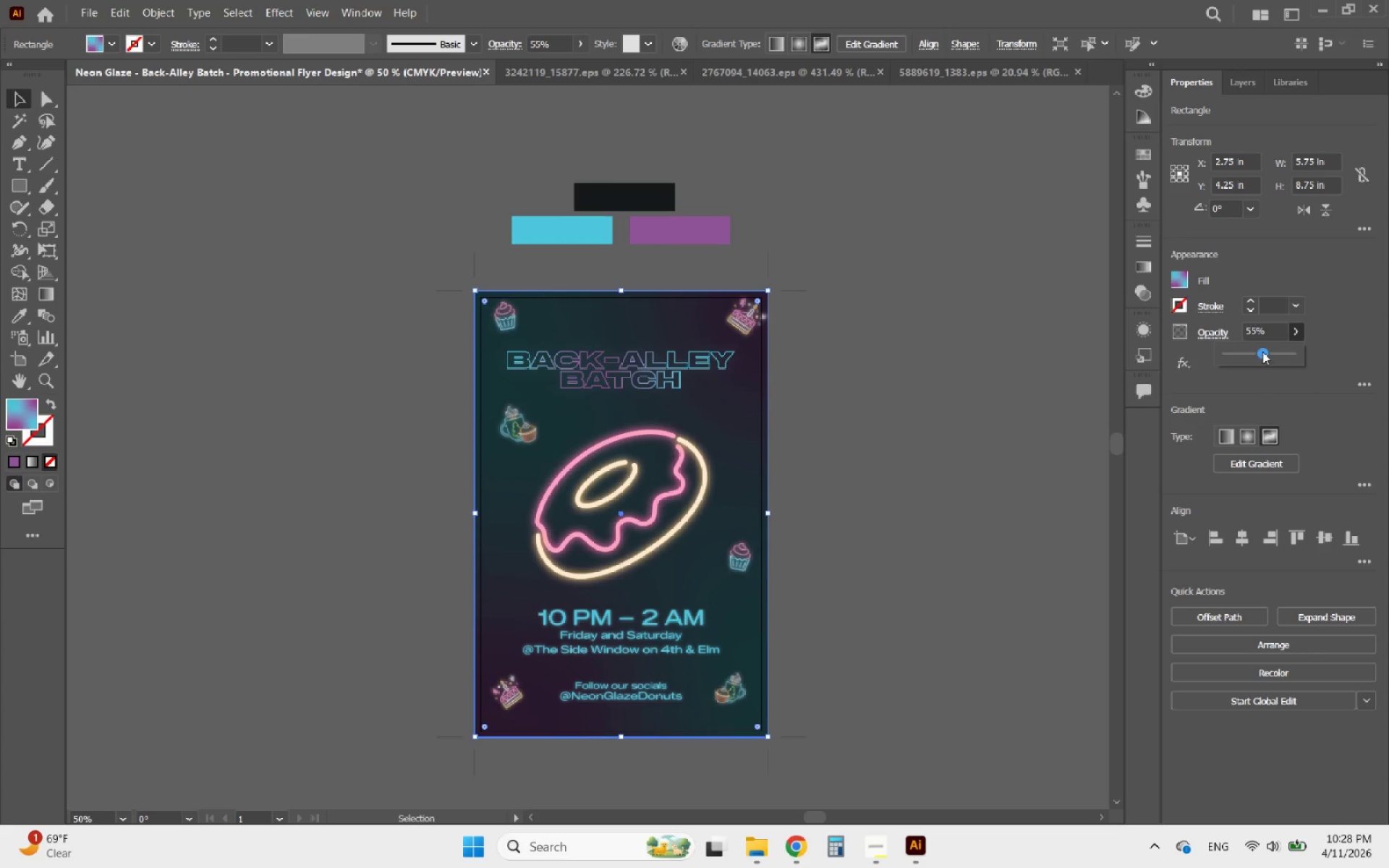 
left_click_drag(start_coordinate=[1262, 352], to_coordinate=[1248, 352])
 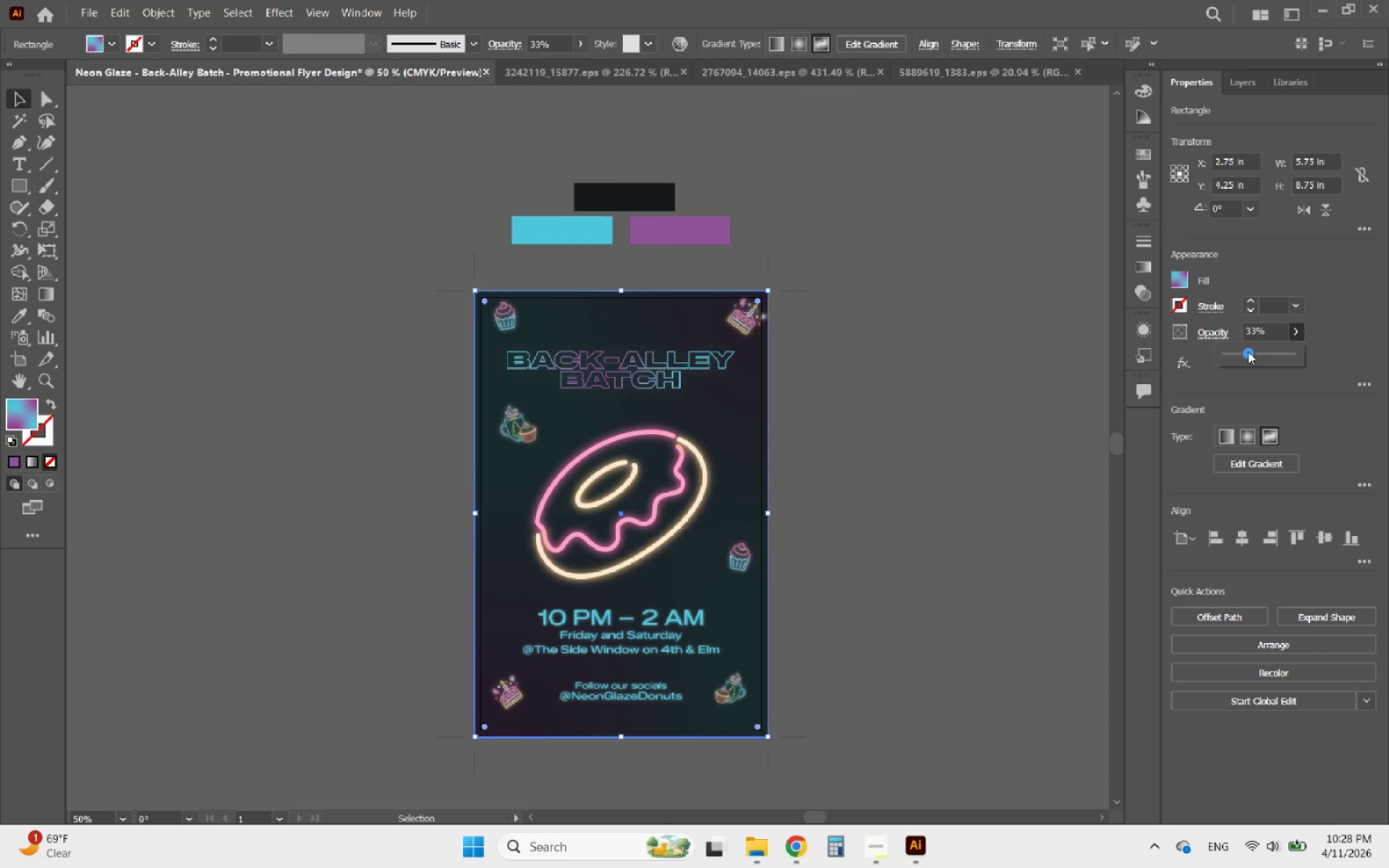 
left_click_drag(start_coordinate=[1248, 352], to_coordinate=[1260, 350])
 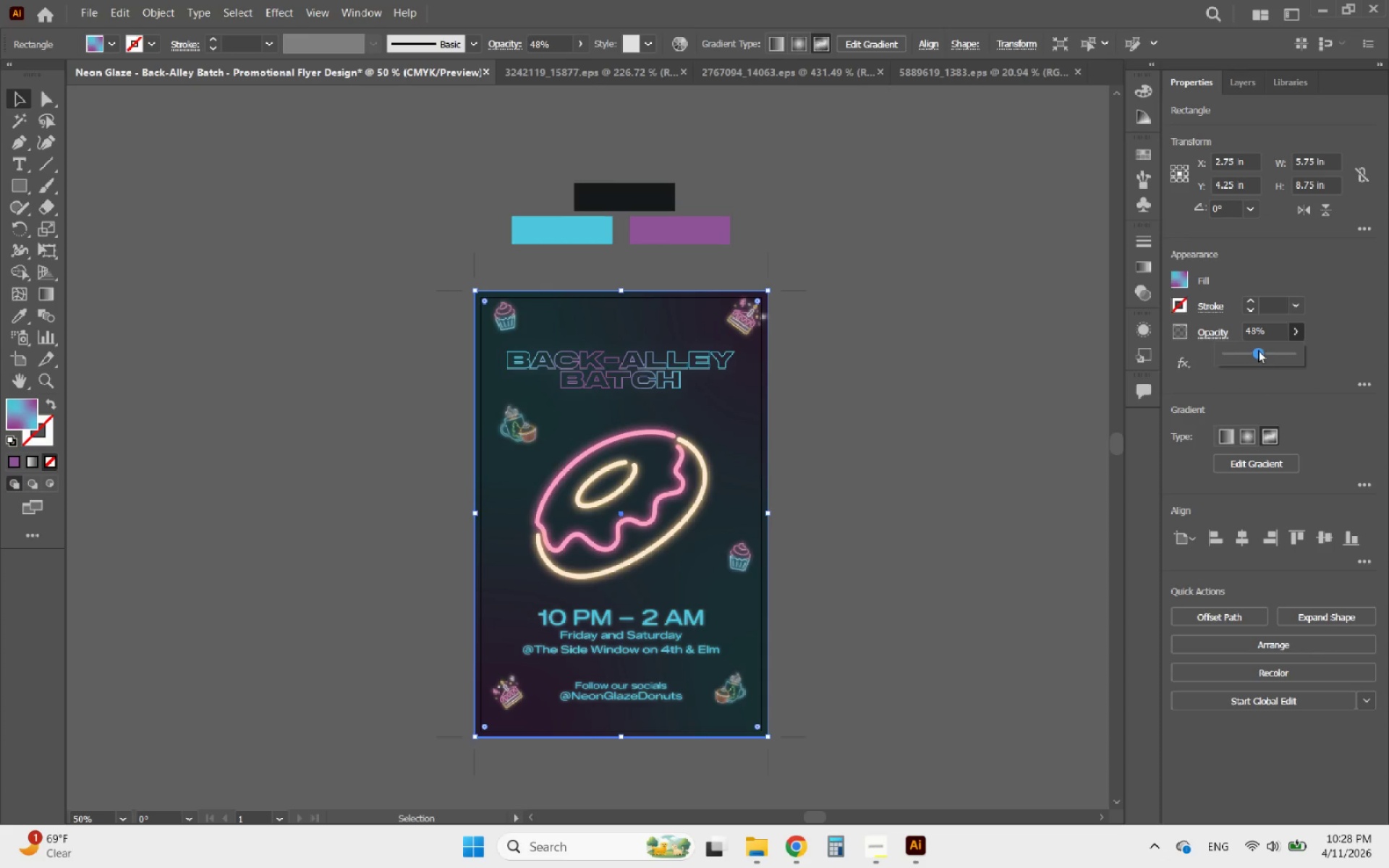 
left_click_drag(start_coordinate=[1256, 332], to_coordinate=[1238, 331])
 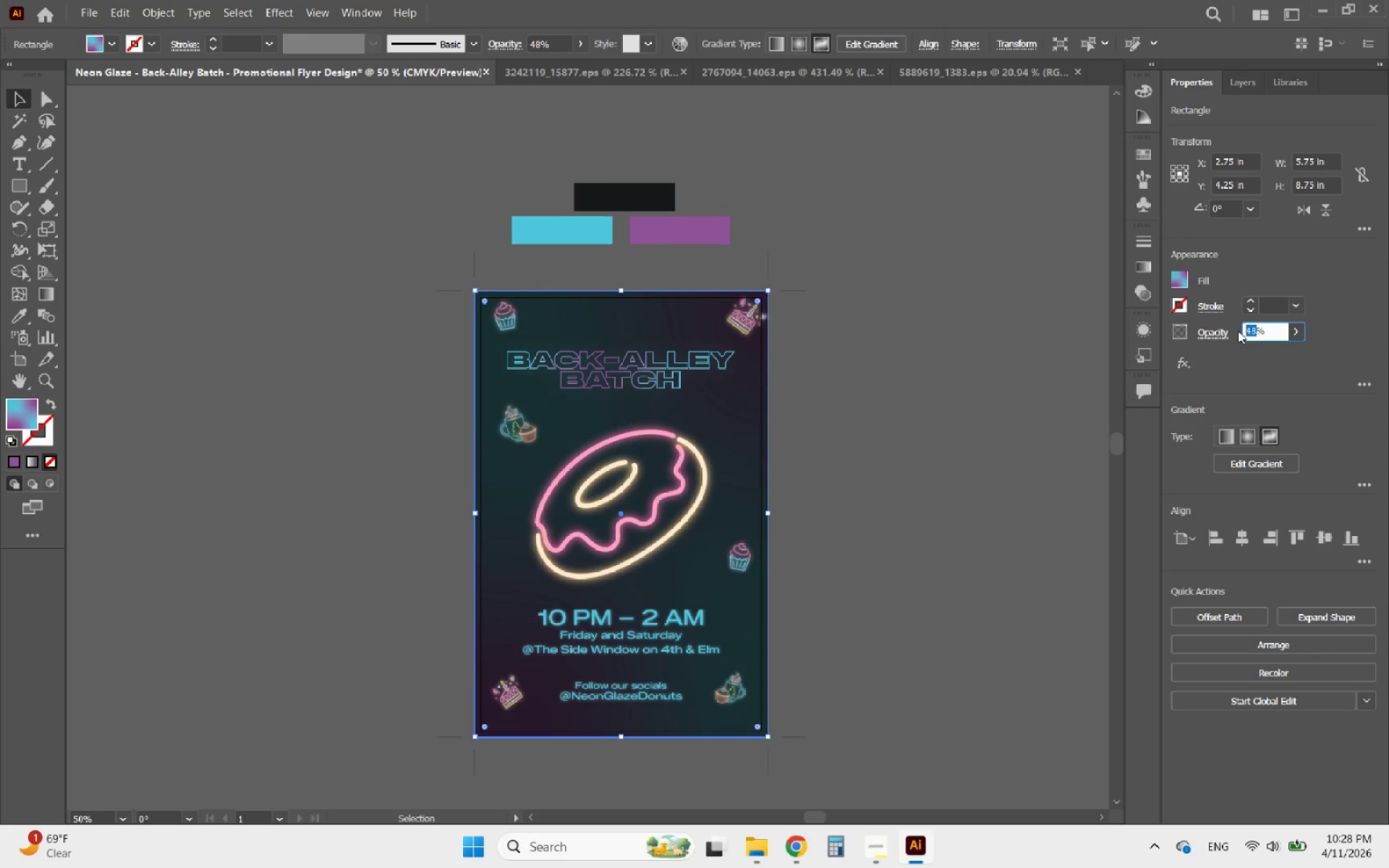 
type(50)
 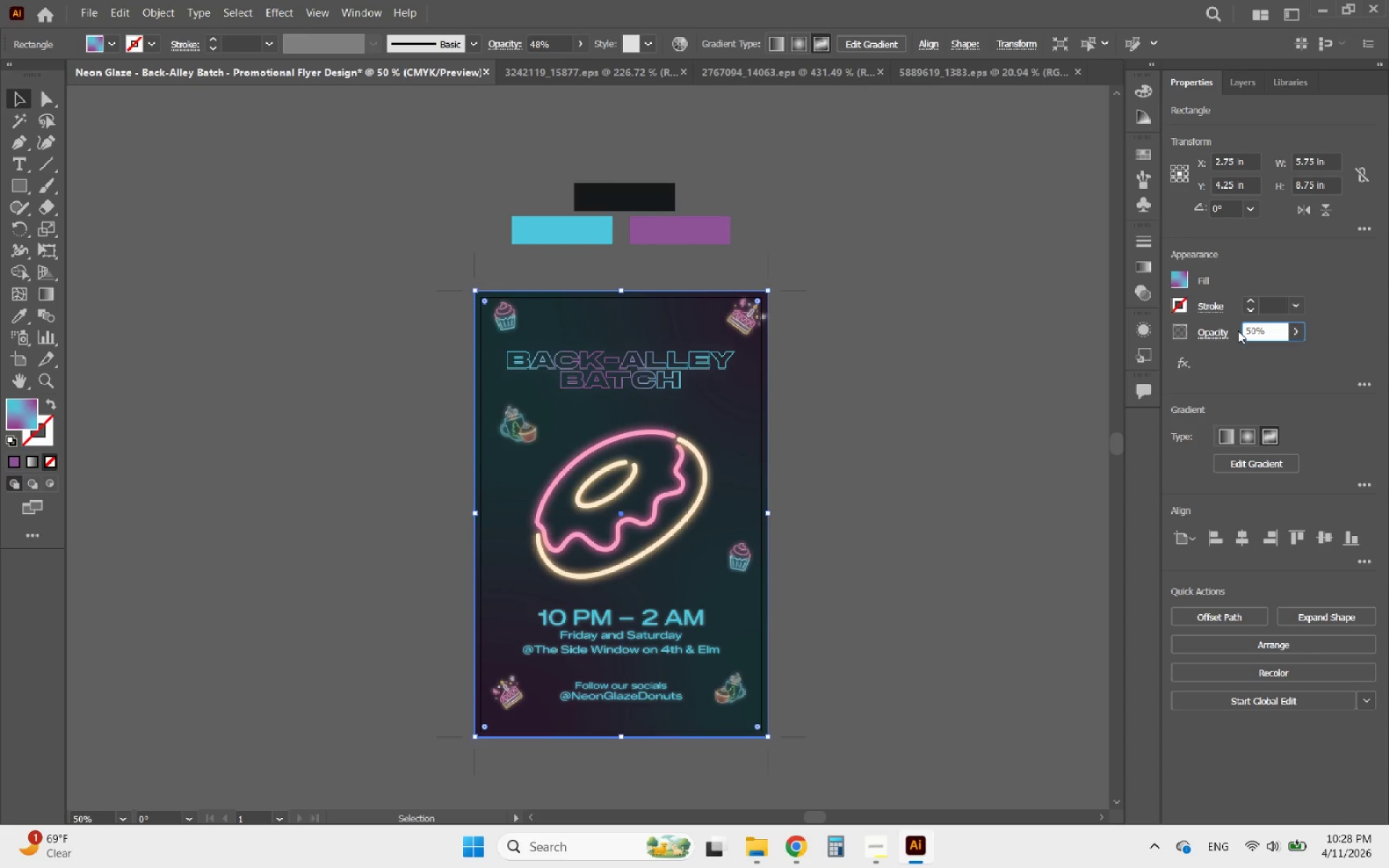 
key(Enter)
 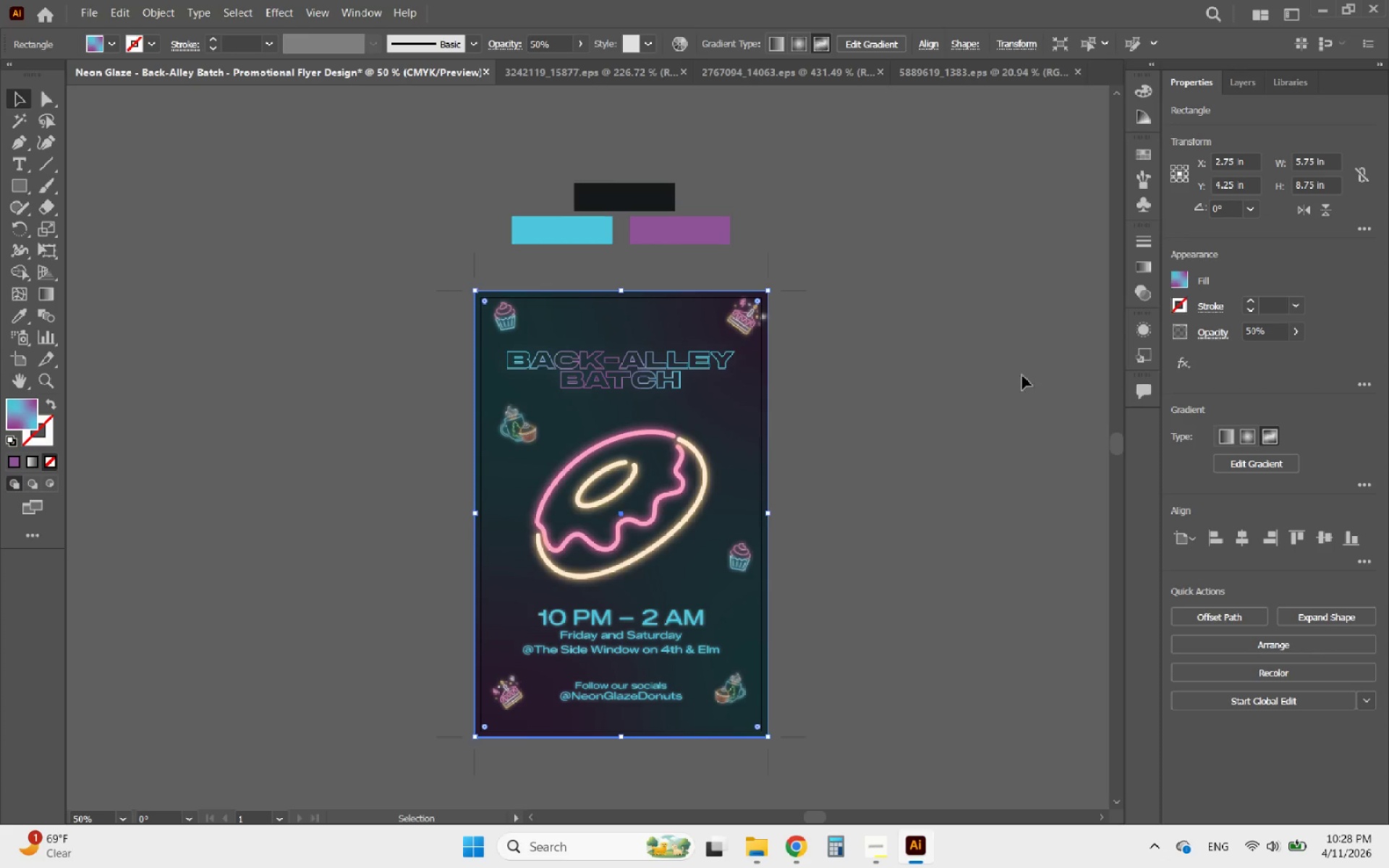 
left_click([944, 410])
 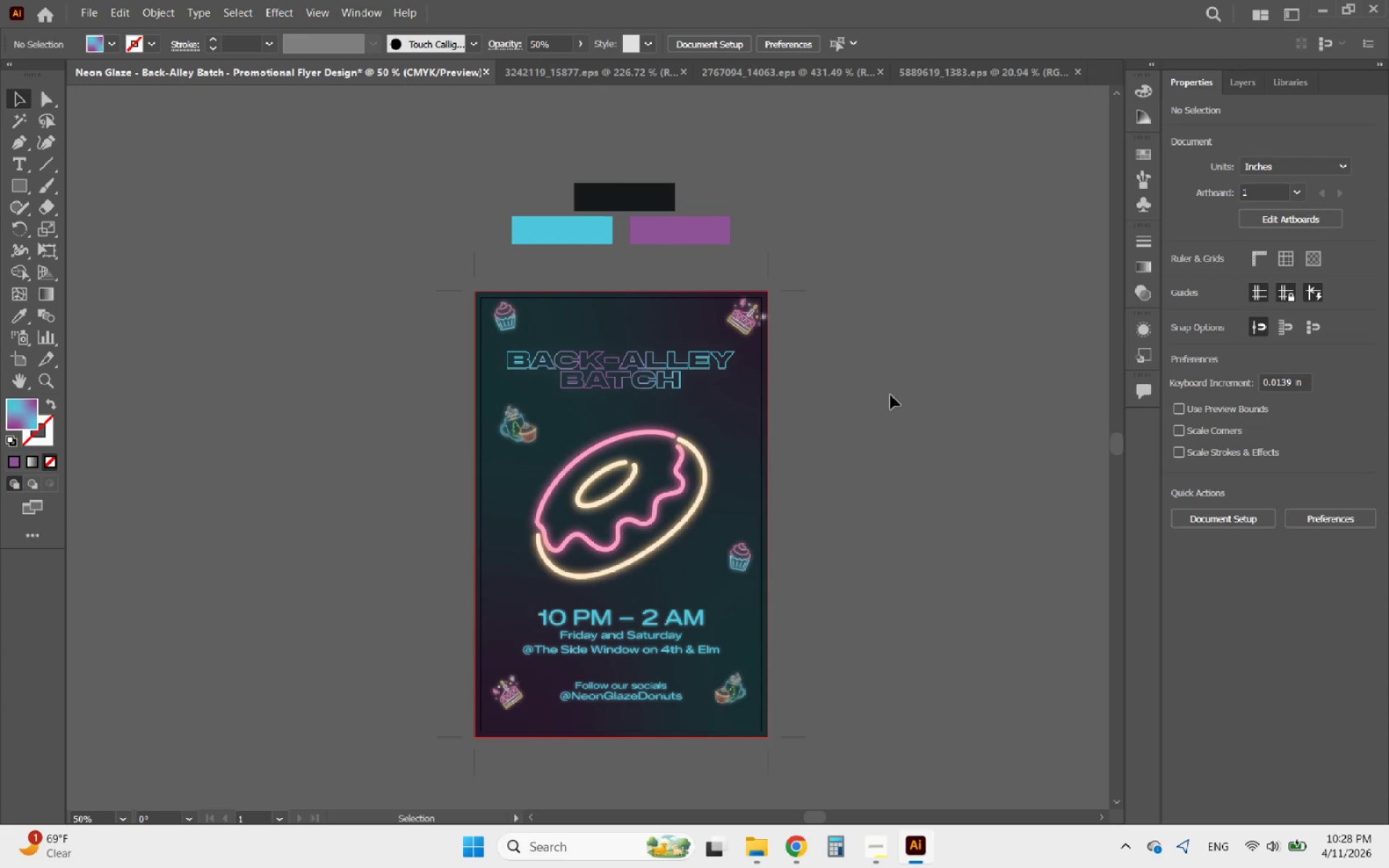 
hold_key(key=AltLeft, duration=3.06)
scroll: coordinate [564, 393], scroll_direction: up, amount: 3.0
 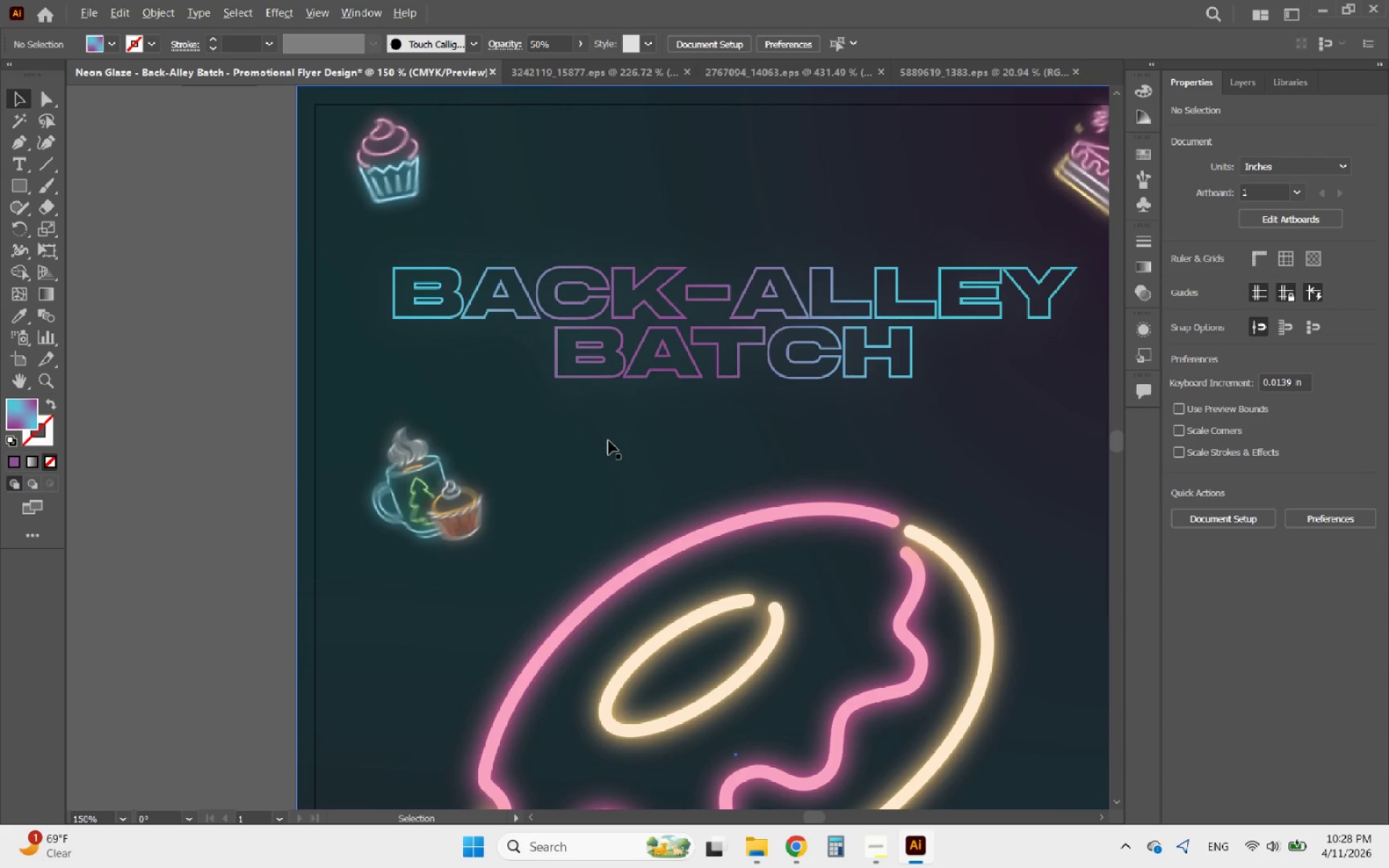 
scroll: coordinate [603, 440], scroll_direction: down, amount: 3.0
 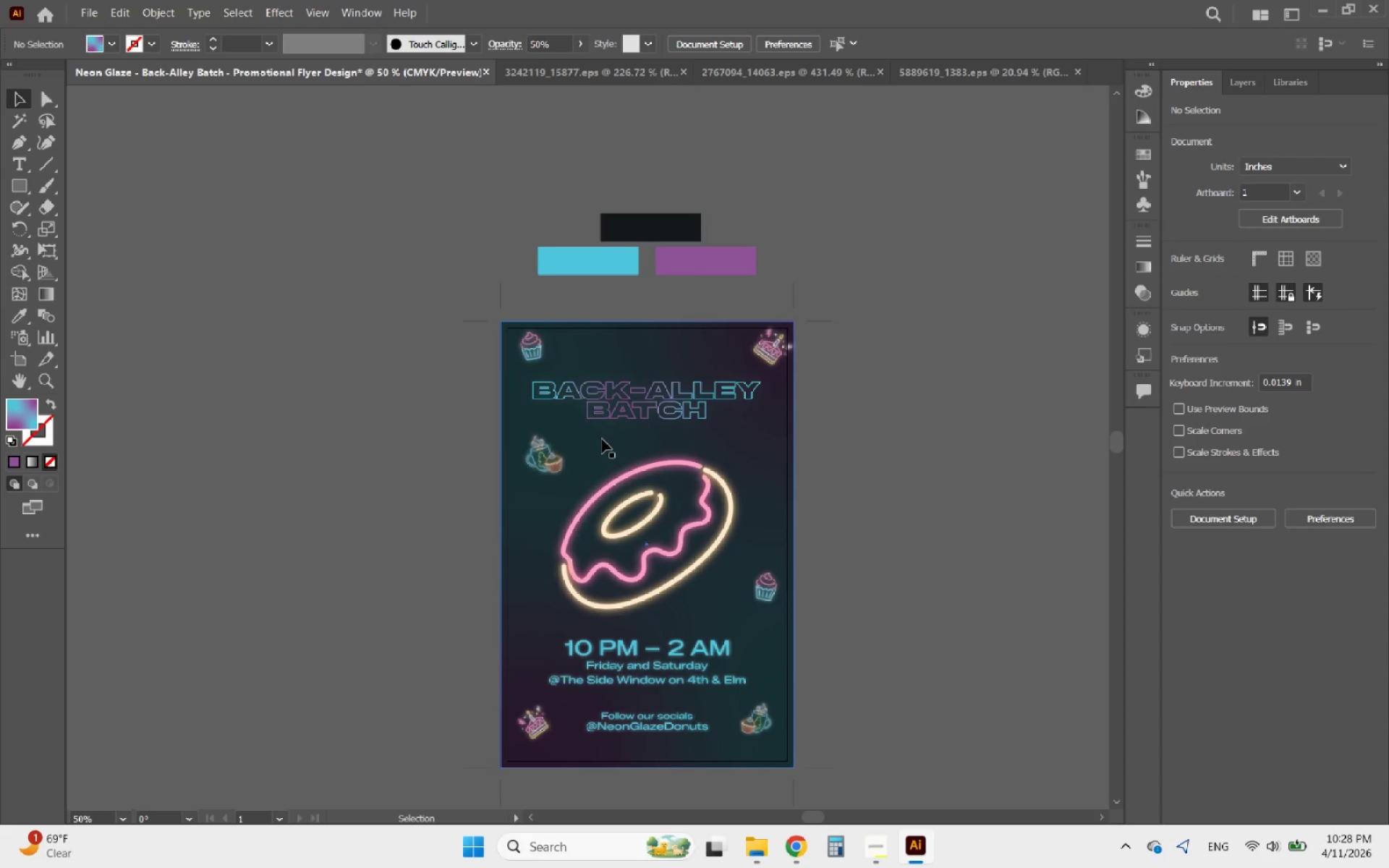 
hold_key(key=AltLeft, duration=0.78)
scroll: coordinate [603, 432], scroll_direction: up, amount: 2.0
 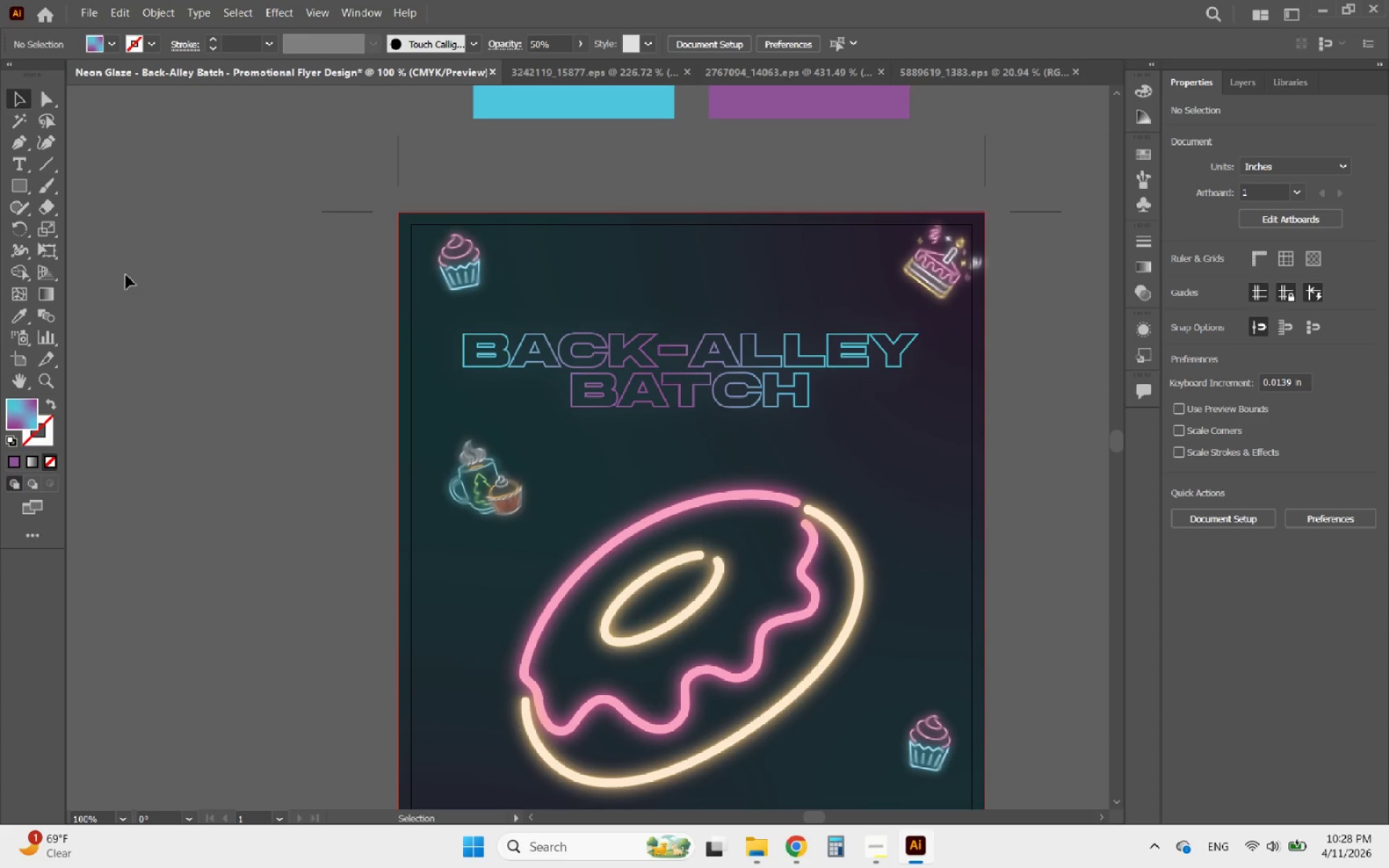 
left_click([20, 165])
 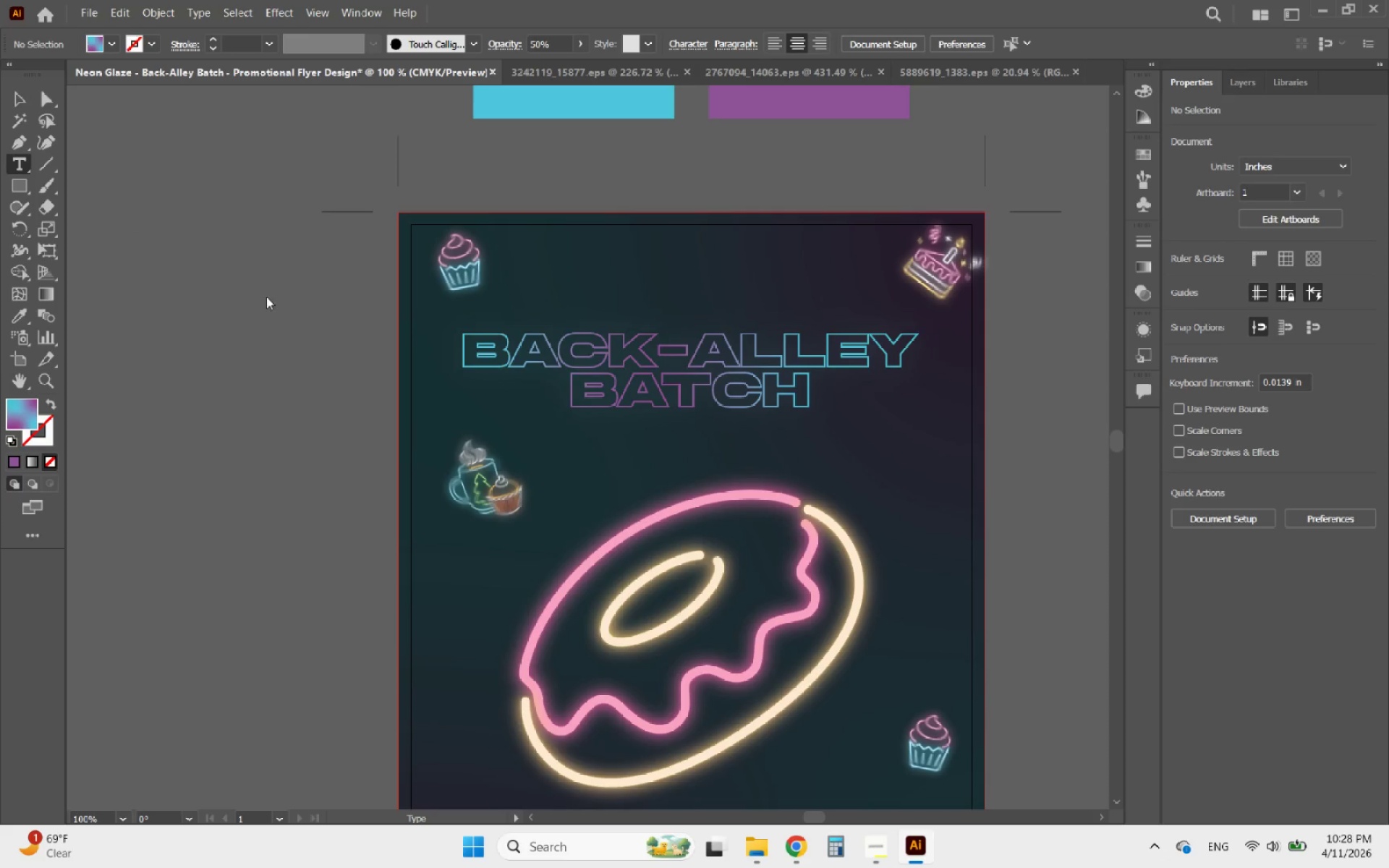 
hold_key(key=AltLeft, duration=0.38)
scroll: coordinate [352, 425], scroll_direction: down, amount: 2.0
 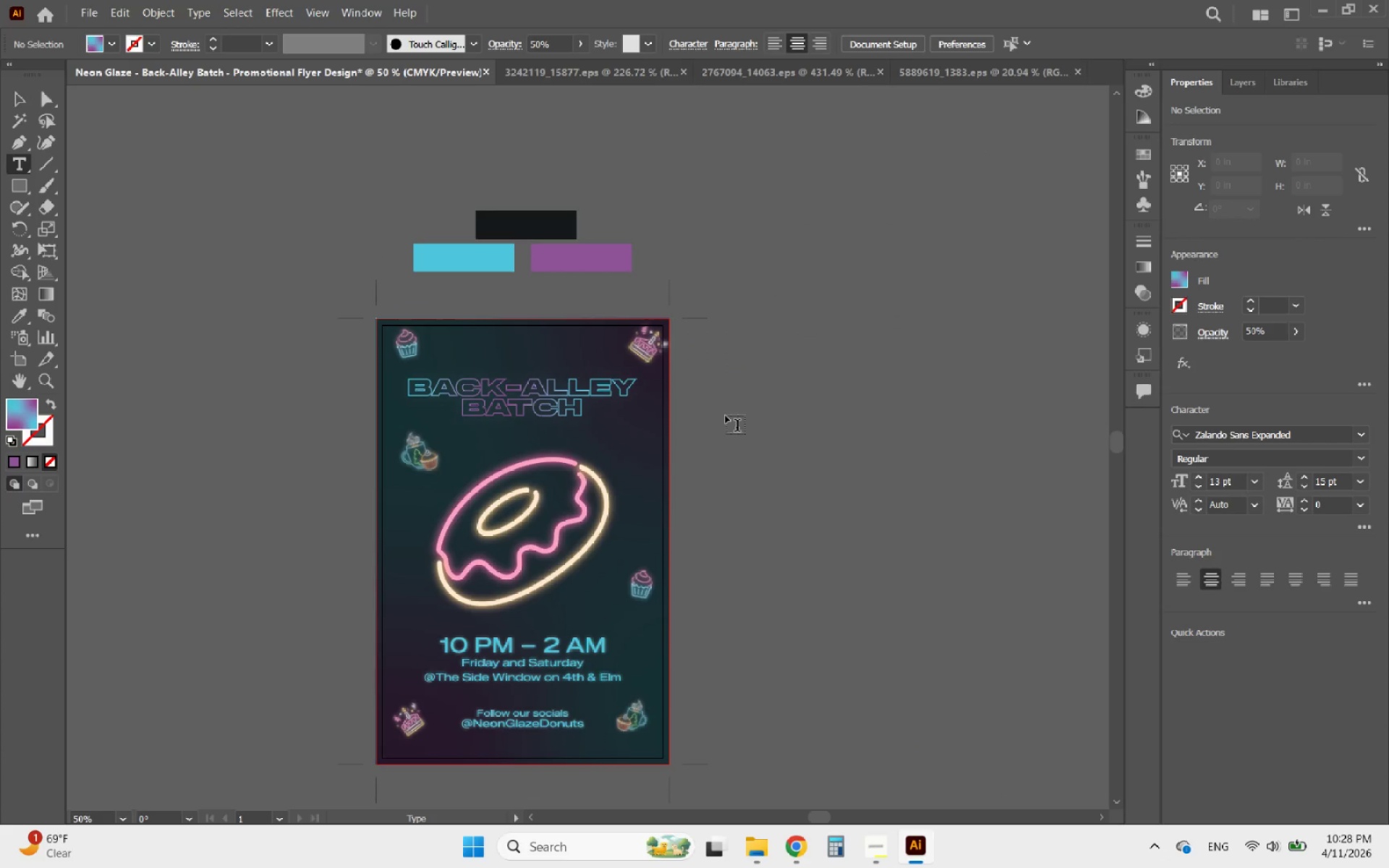 
left_click([726, 416])
 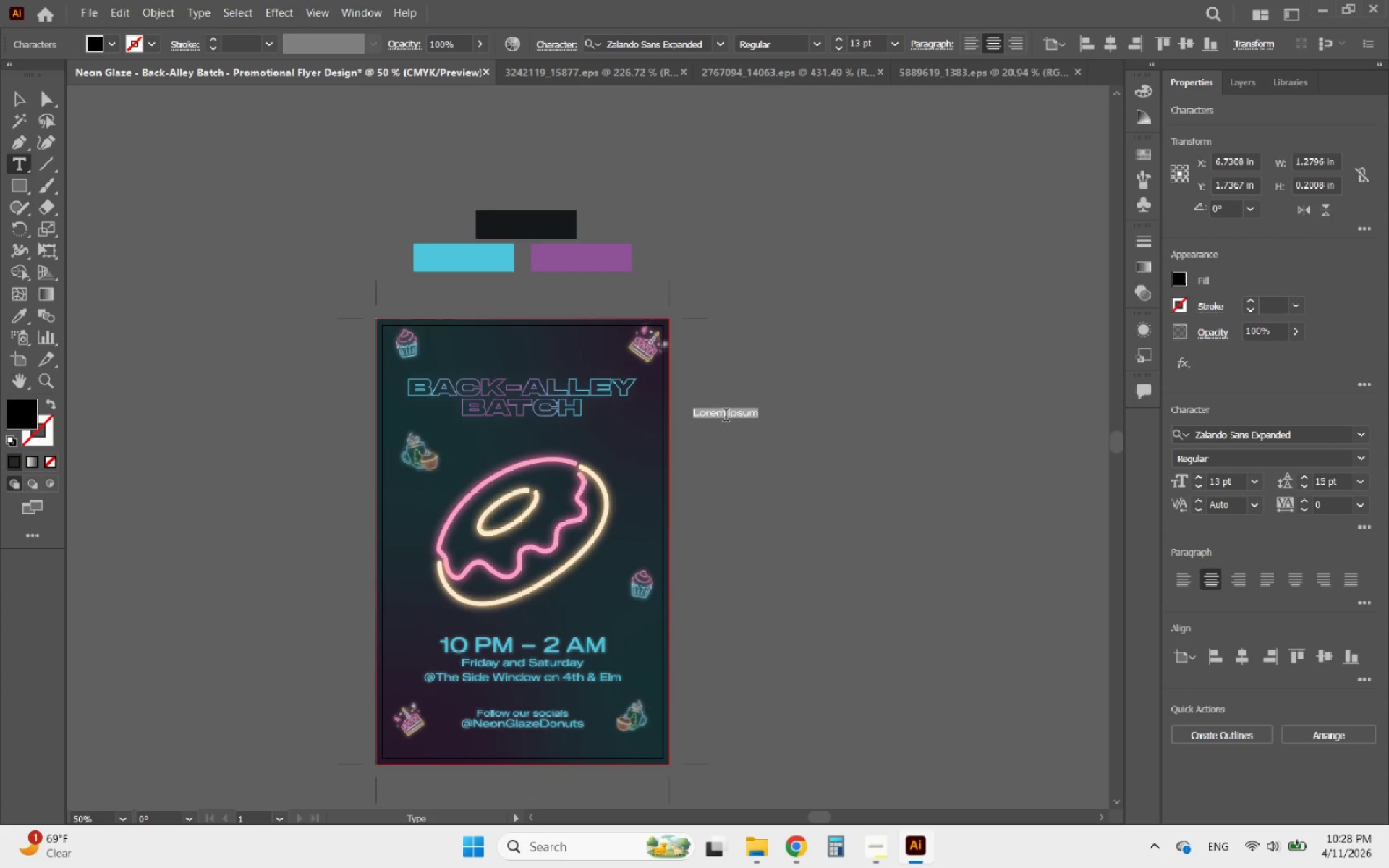 
type(BACK-ALLEY)
 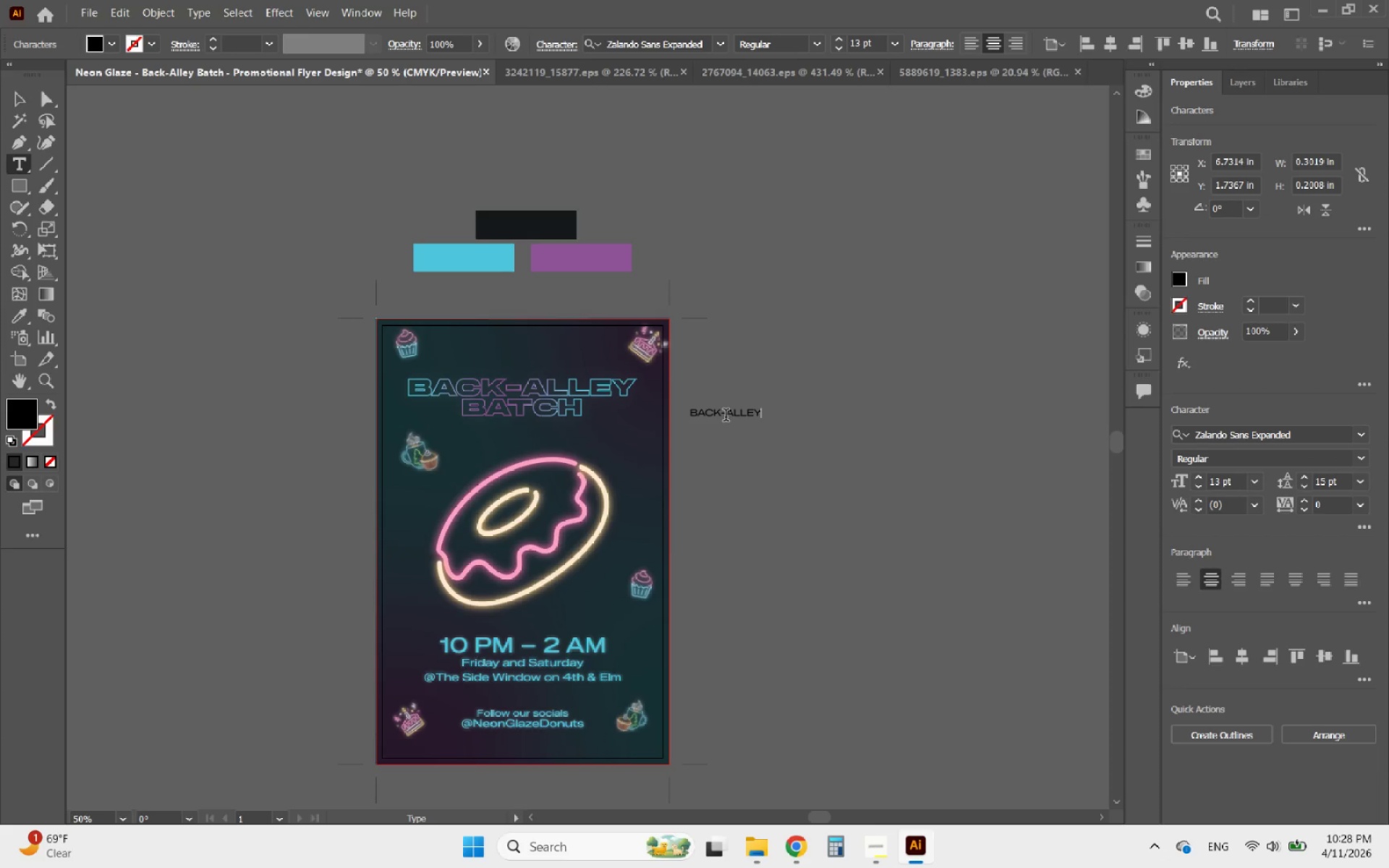 
key(Enter)
 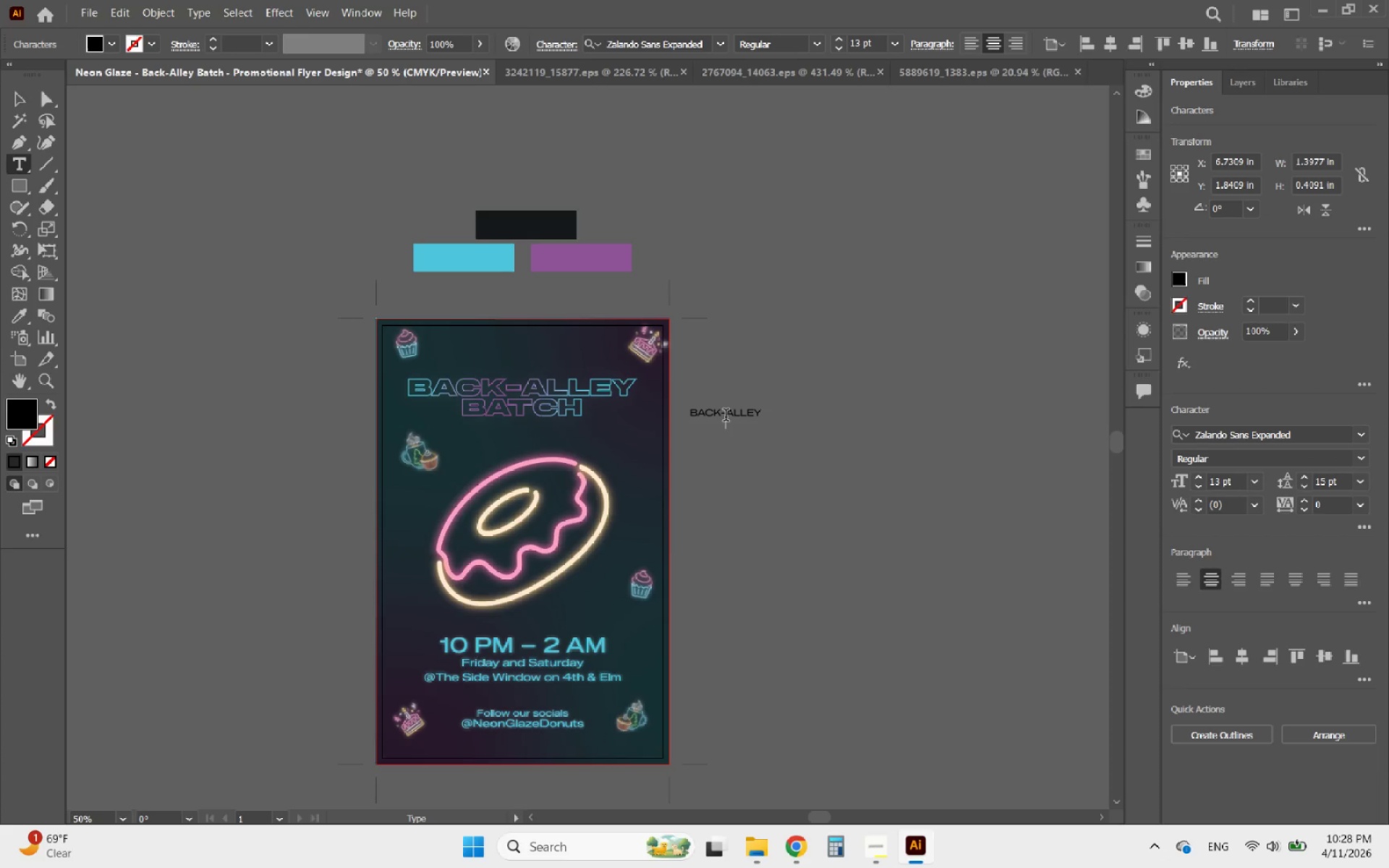 
type(BATCH)
 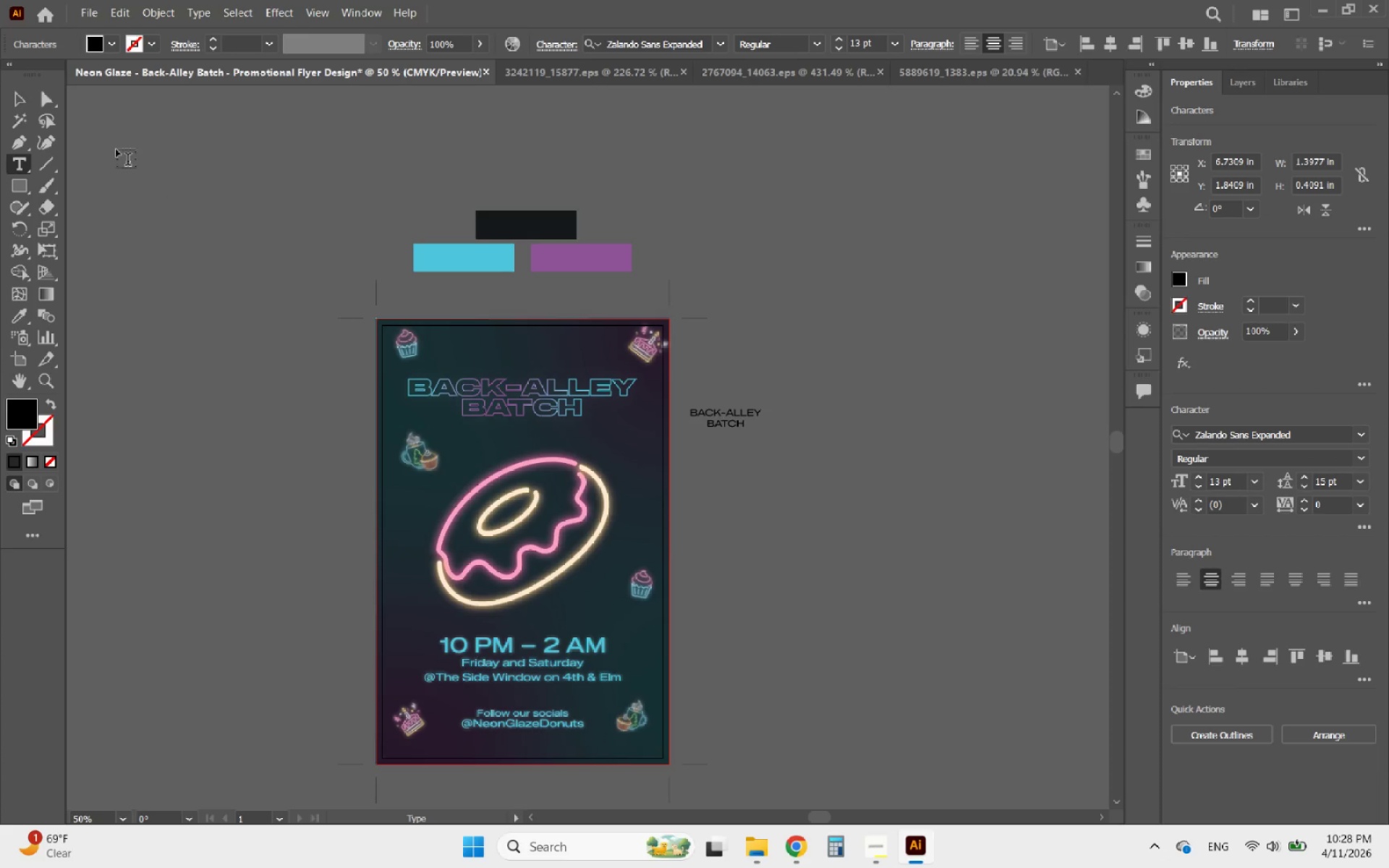 
left_click([23, 102])
 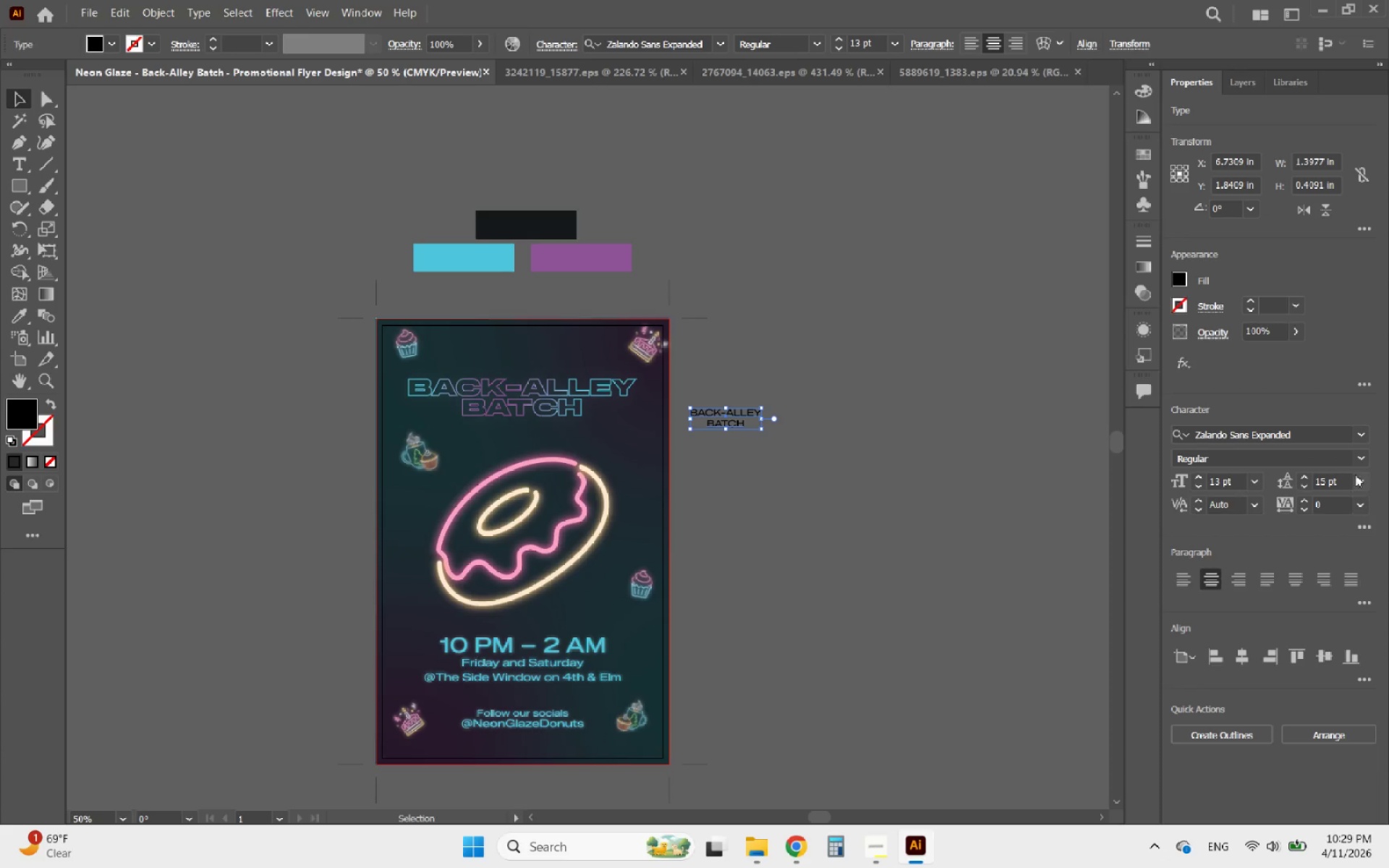 
left_click([1361, 436])
 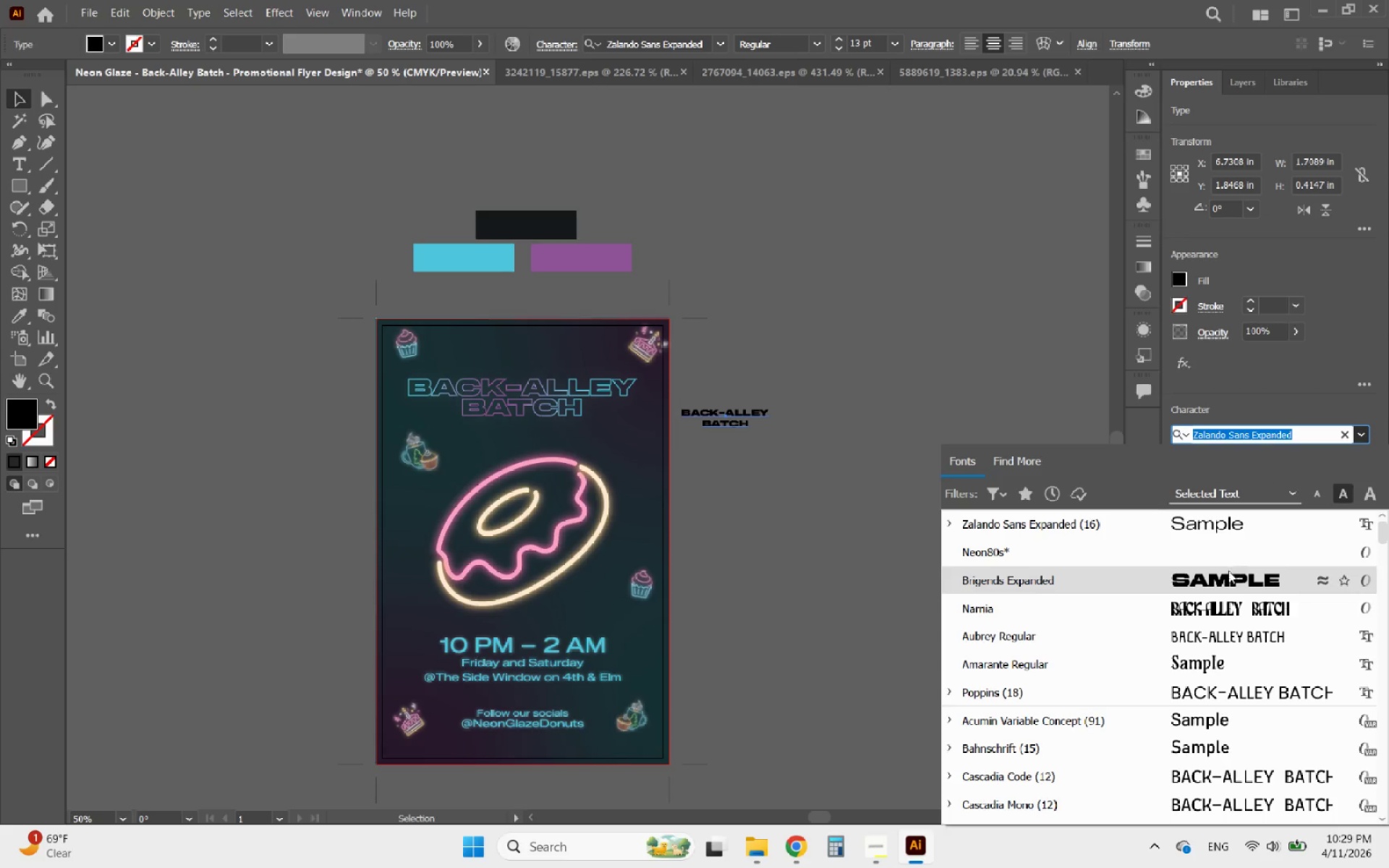 
left_click([1224, 574])
 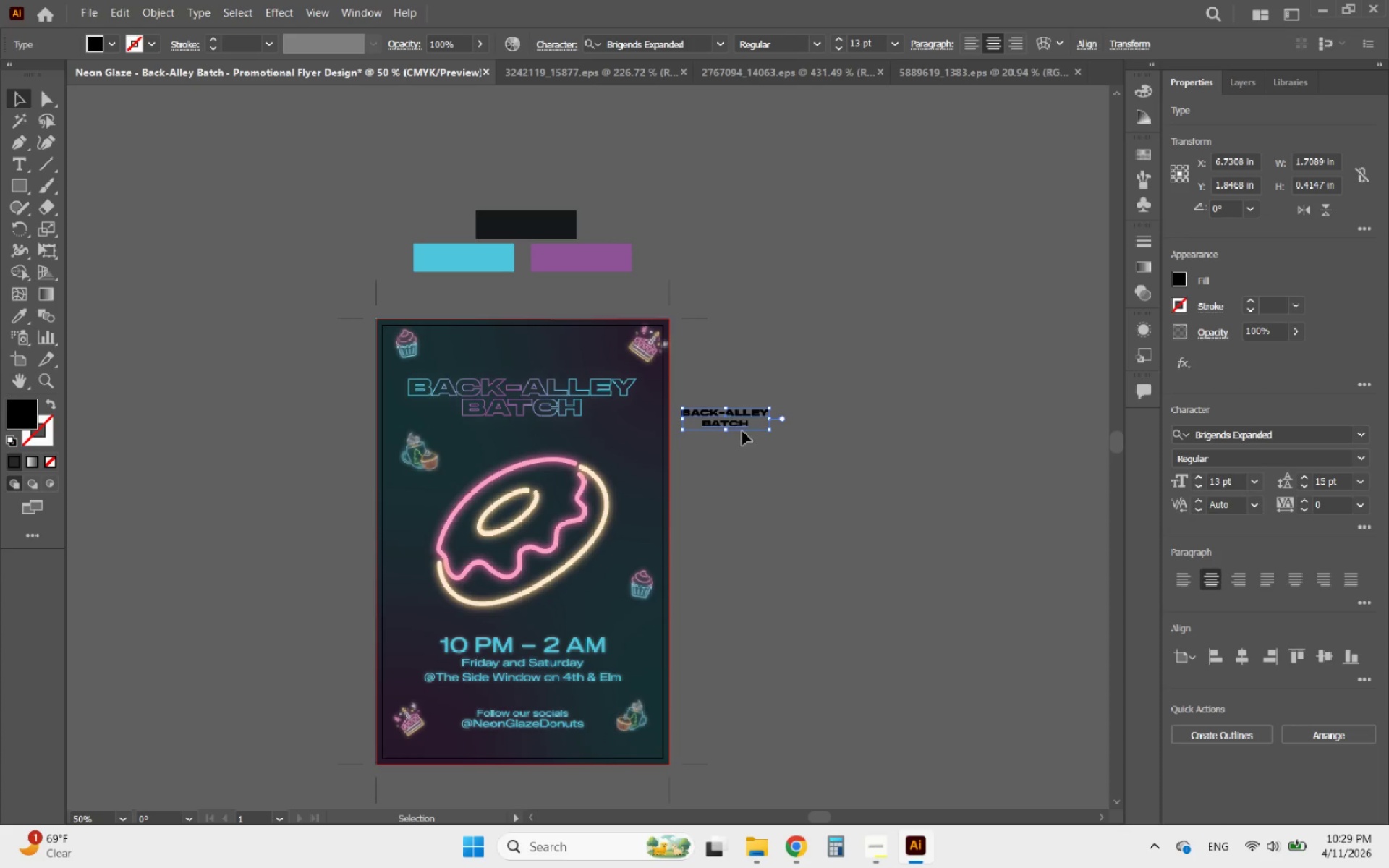 
left_click_drag(start_coordinate=[749, 414], to_coordinate=[538, 379])
 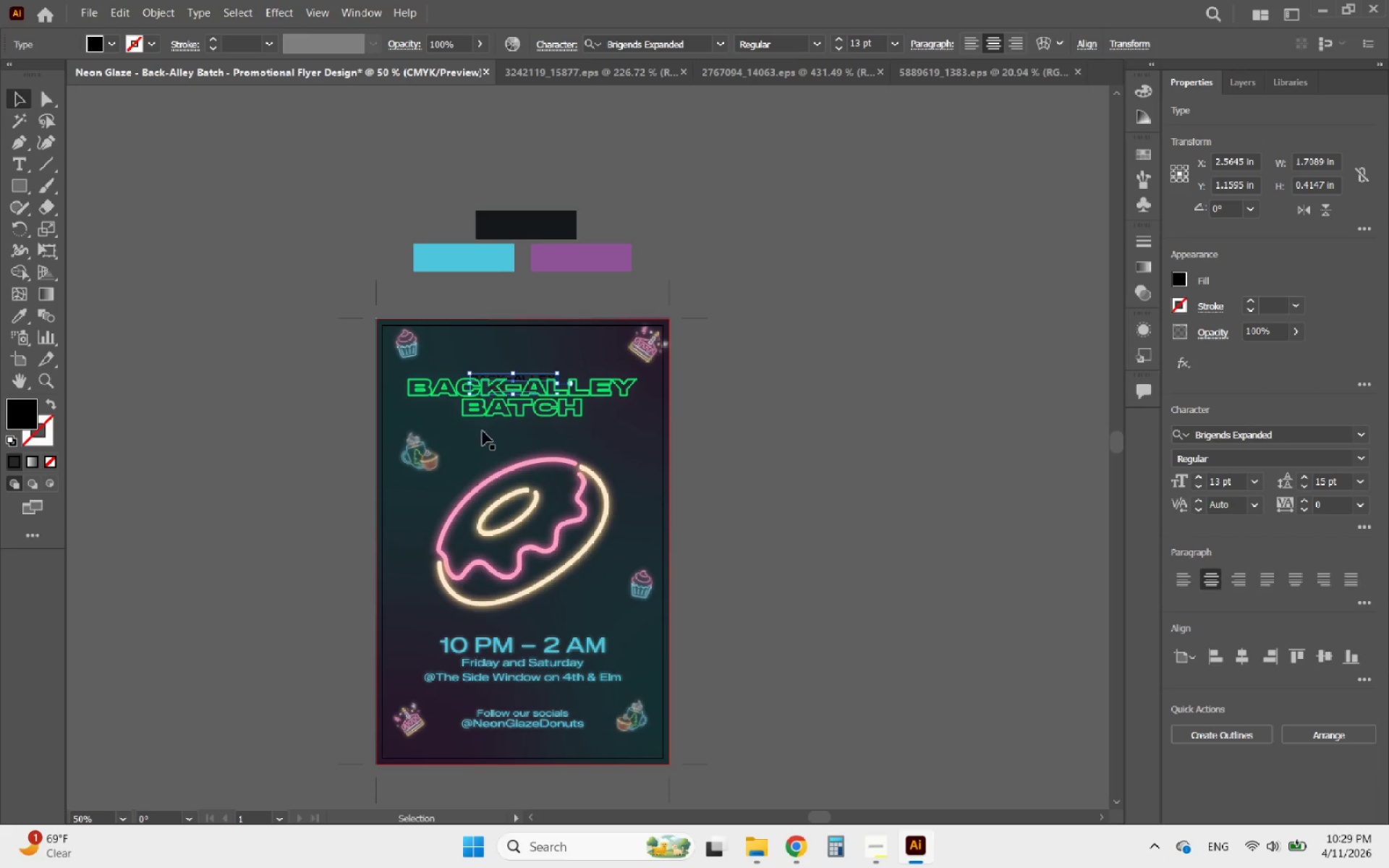 
hold_key(key=AltLeft, duration=0.89)
scroll: coordinate [574, 365], scroll_direction: up, amount: 4.0
 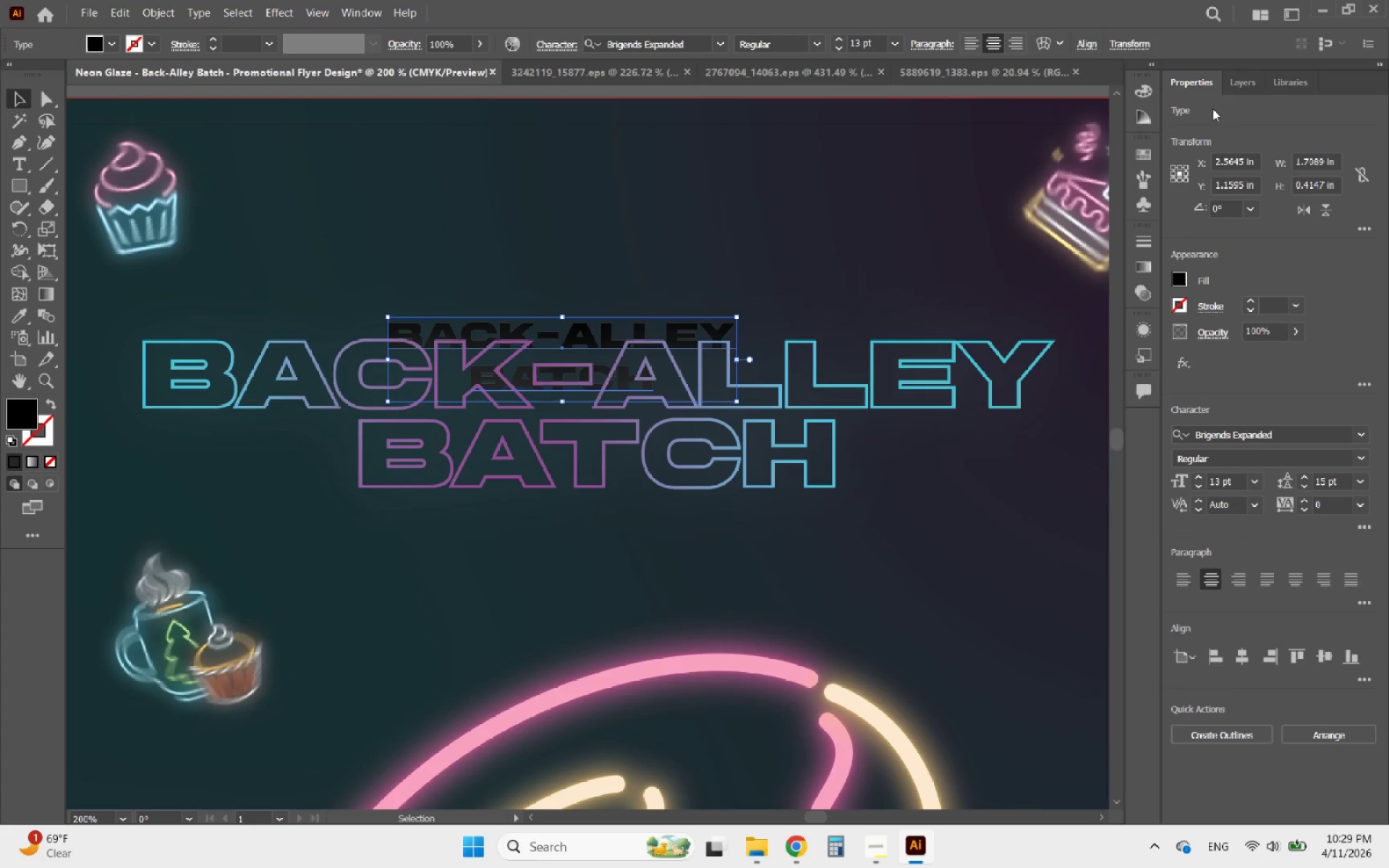 
left_click([1239, 83])
 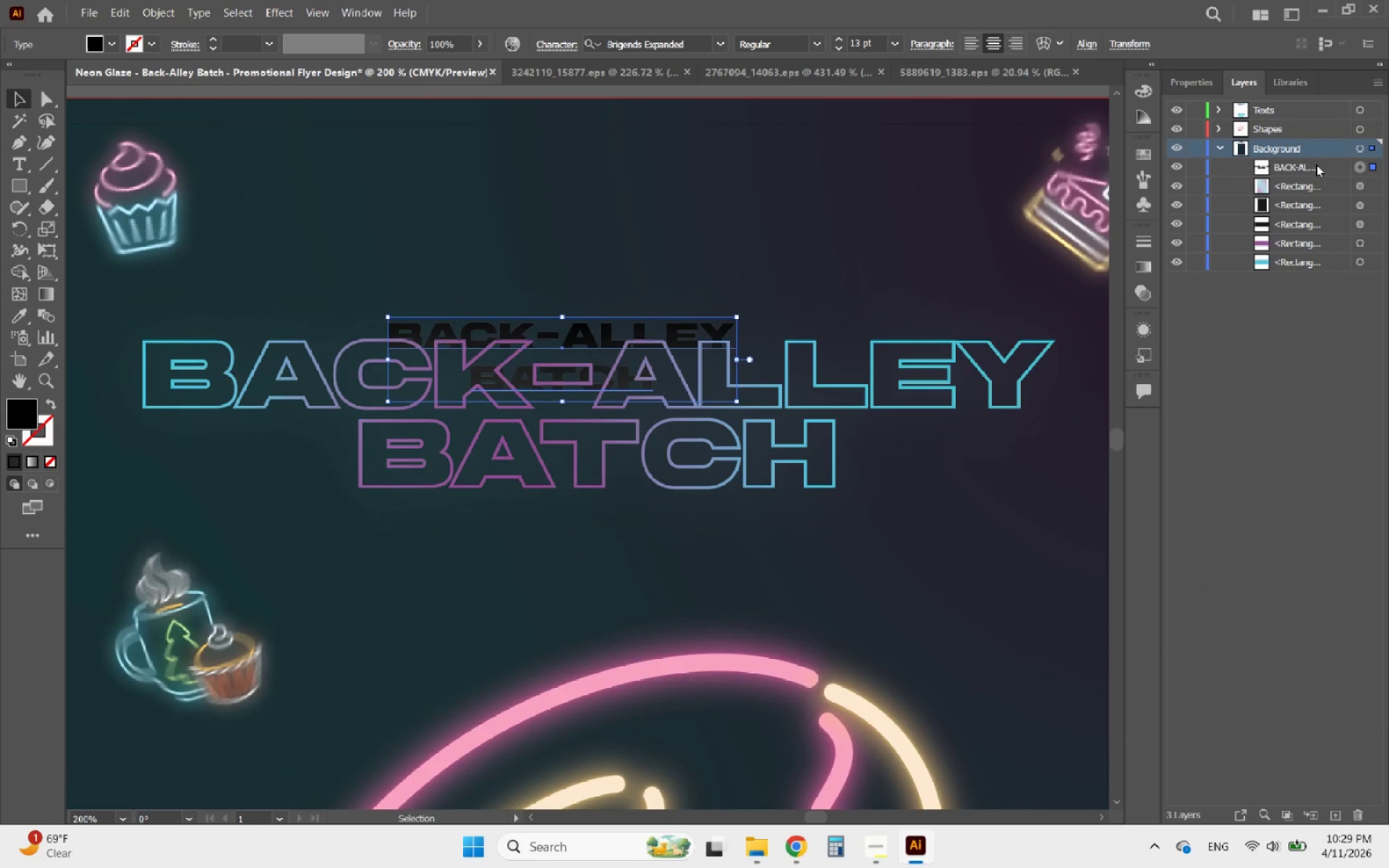 
left_click_drag(start_coordinate=[1318, 163], to_coordinate=[1280, 107])
 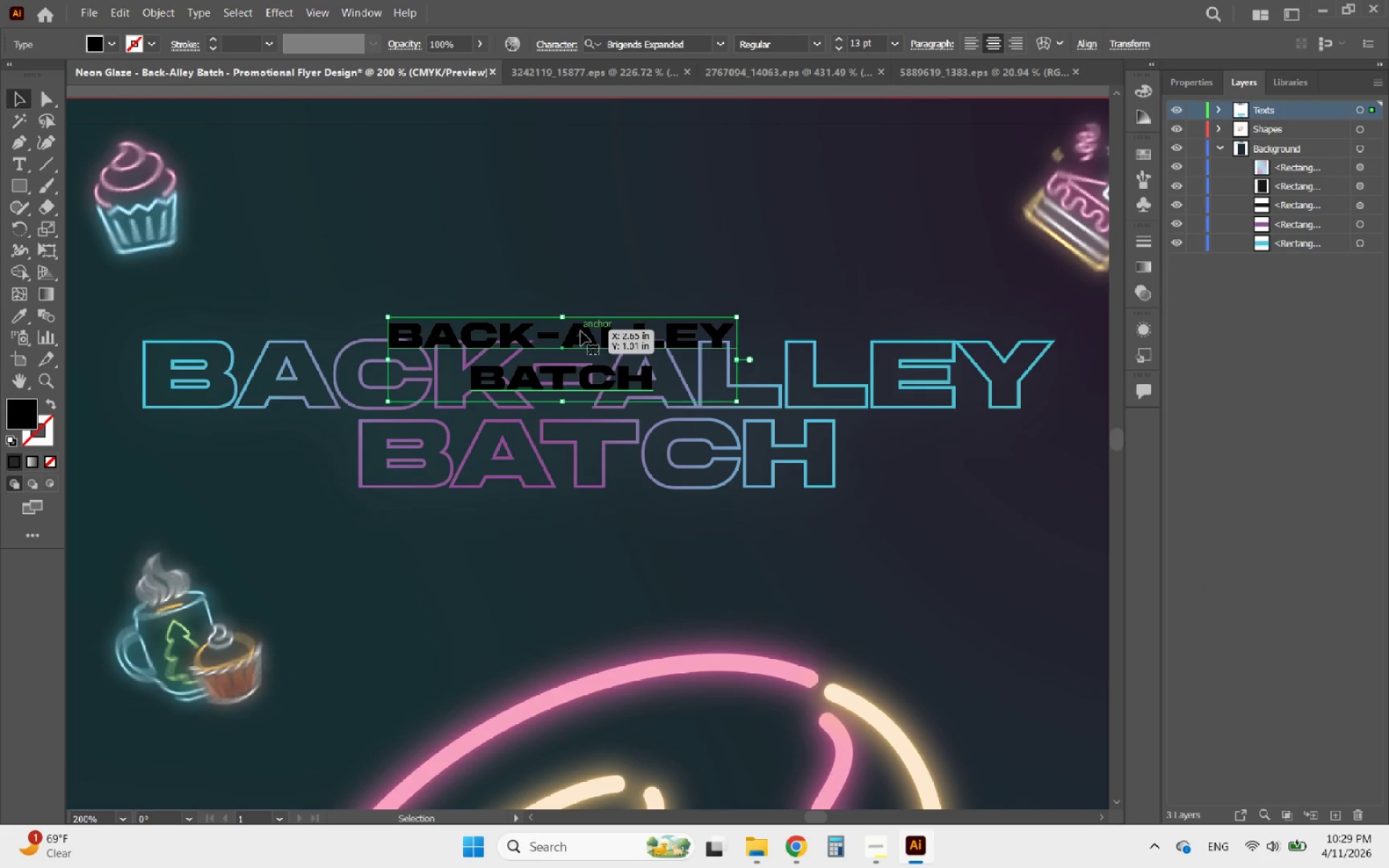 
left_click_drag(start_coordinate=[581, 331], to_coordinate=[594, 346])
 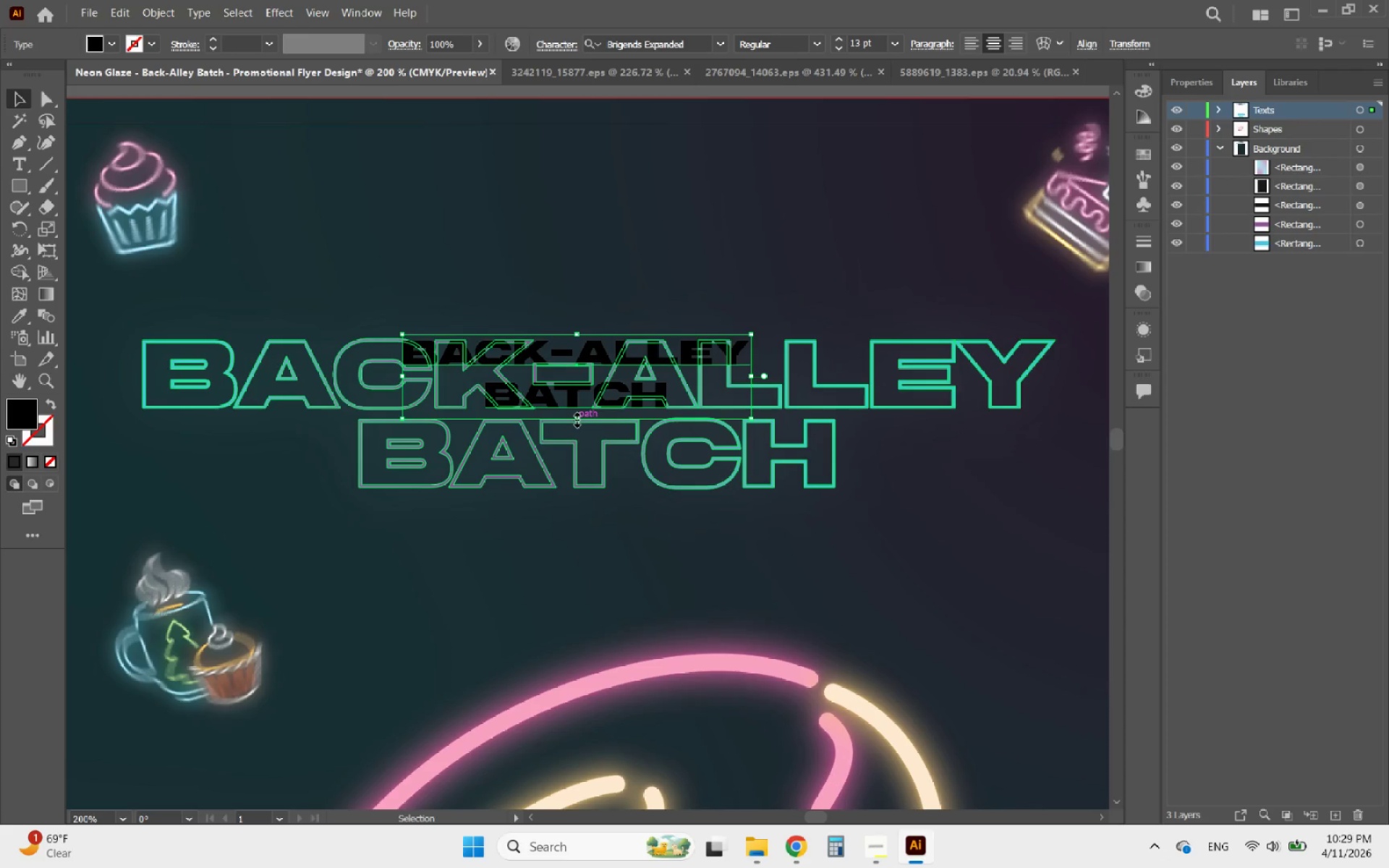 
hold_key(key=ShiftLeft, duration=13.05)
left_click_drag(start_coordinate=[575, 418], to_coordinate=[496, 535])
 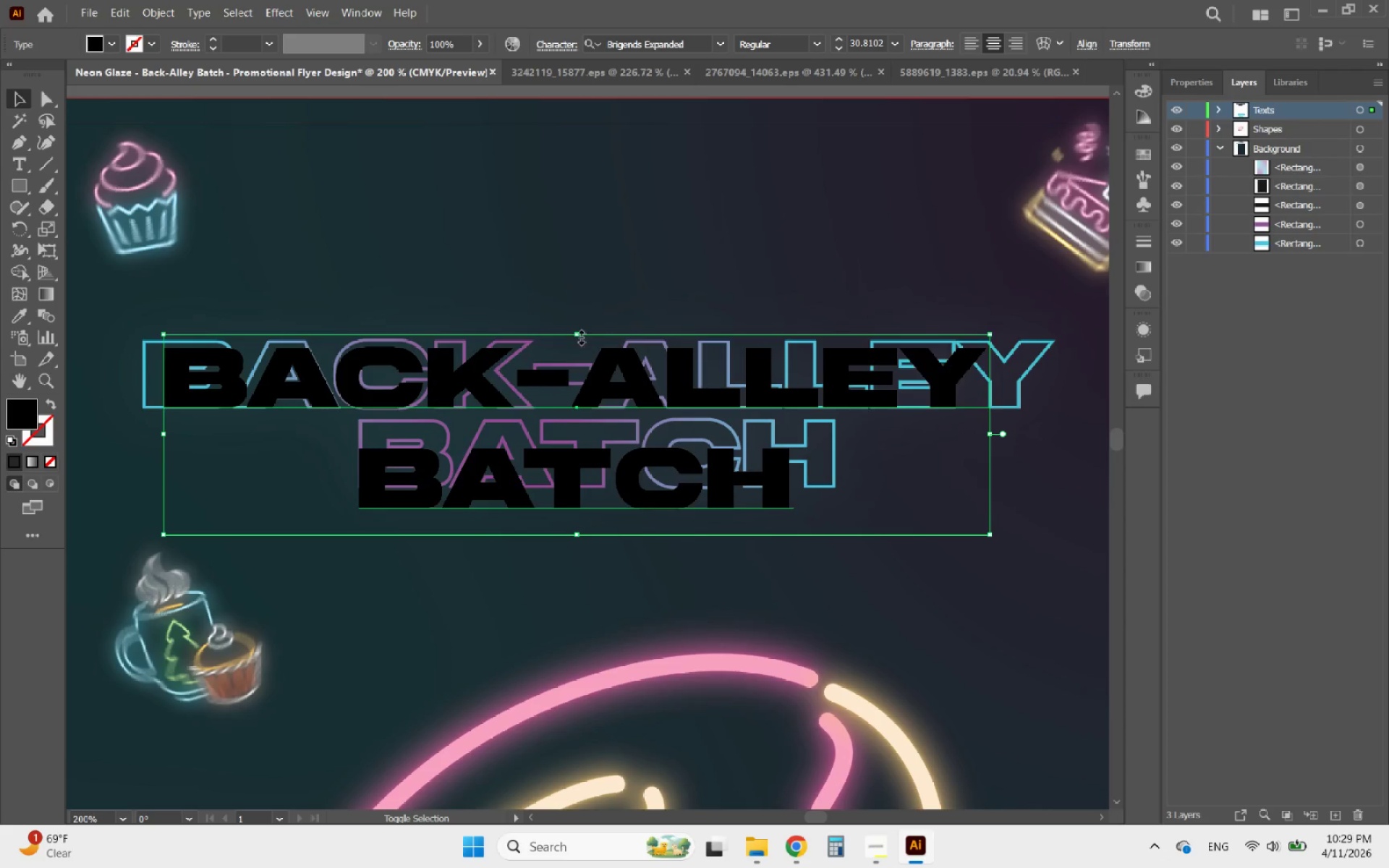 
left_click_drag(start_coordinate=[579, 333], to_coordinate=[585, 326])
 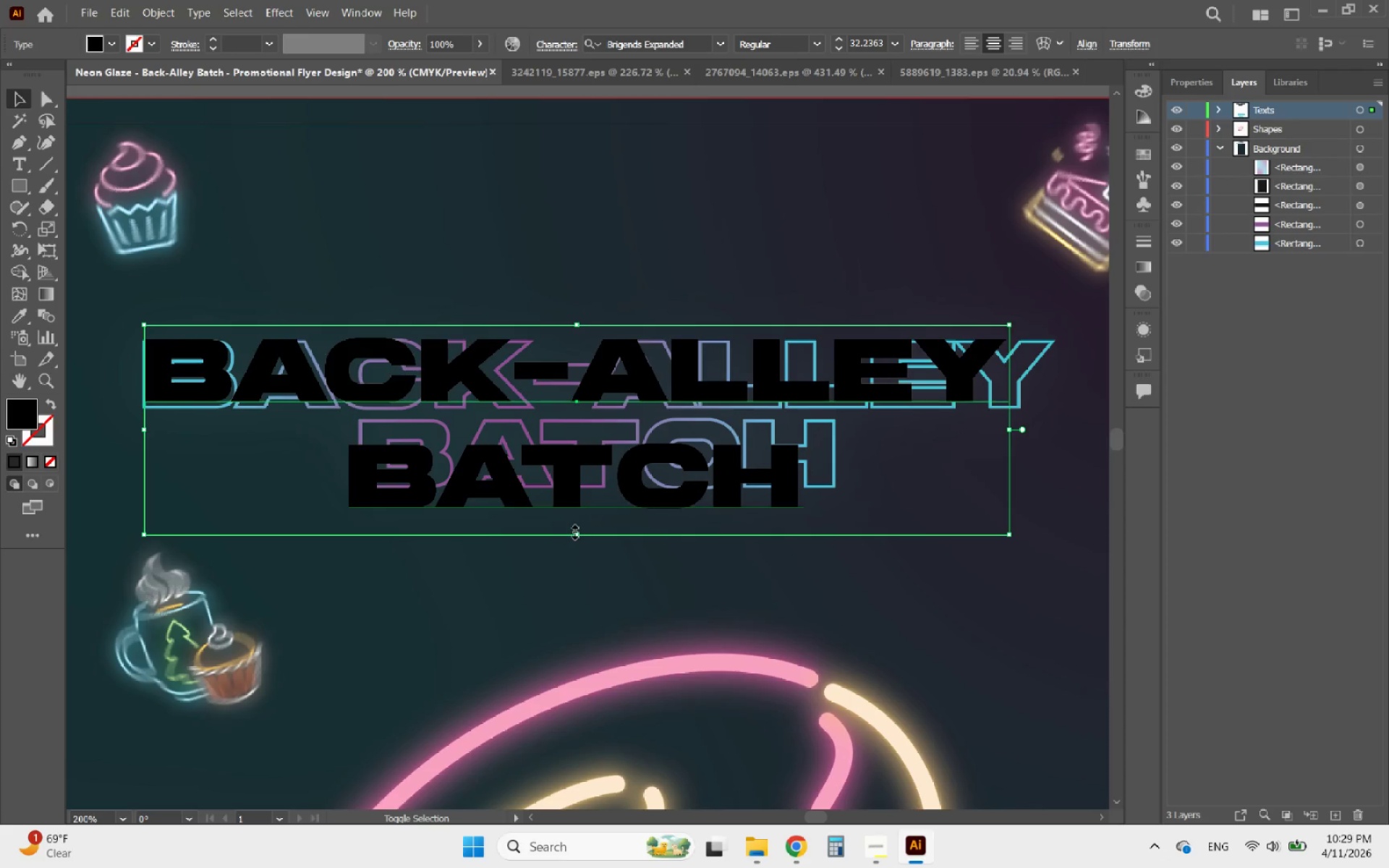 
left_click_drag(start_coordinate=[573, 530], to_coordinate=[533, 553])
 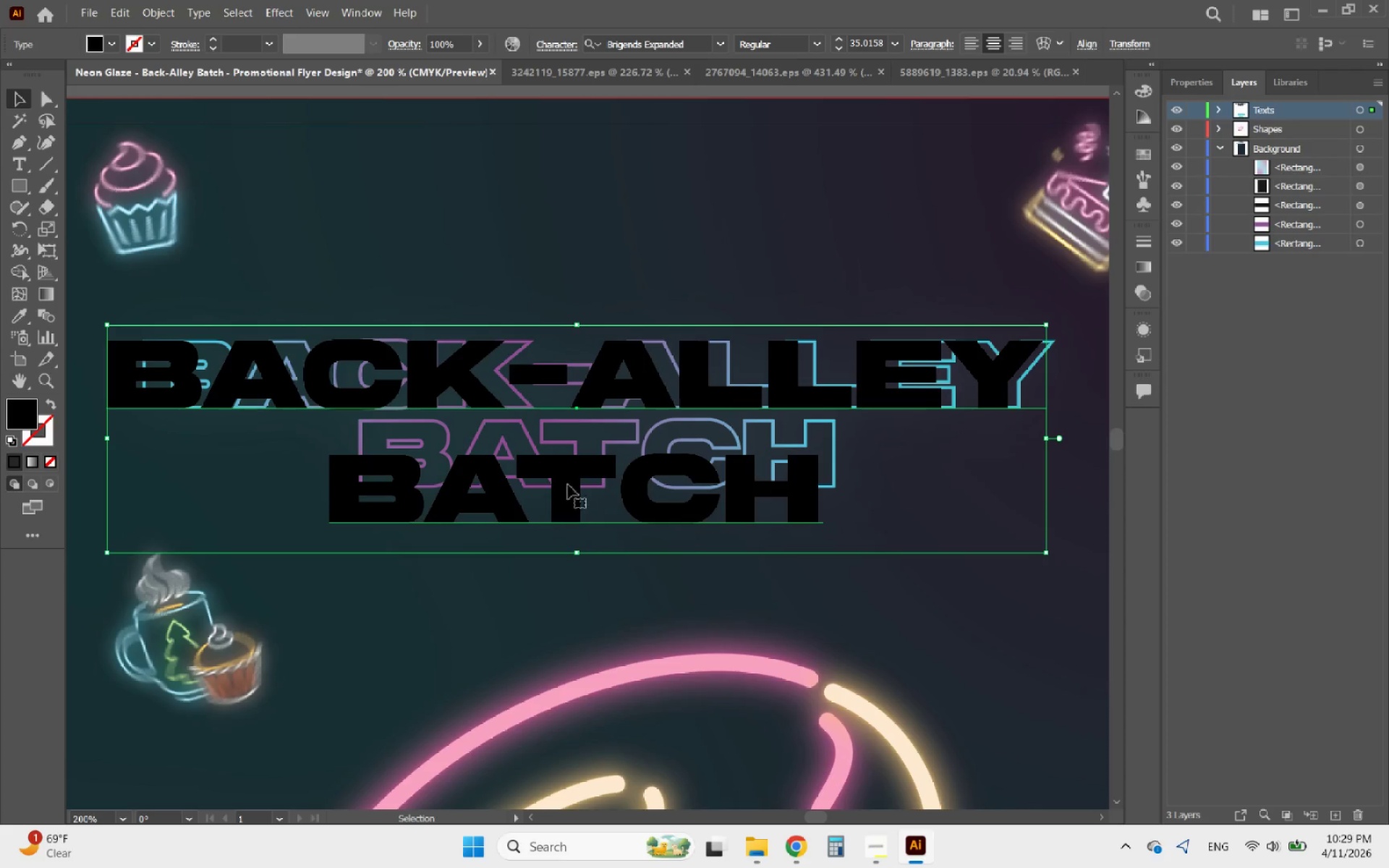 
hold_key(key=ShiftLeft, duration=2.8)
left_click_drag(start_coordinate=[579, 326], to_coordinate=[589, 323])
 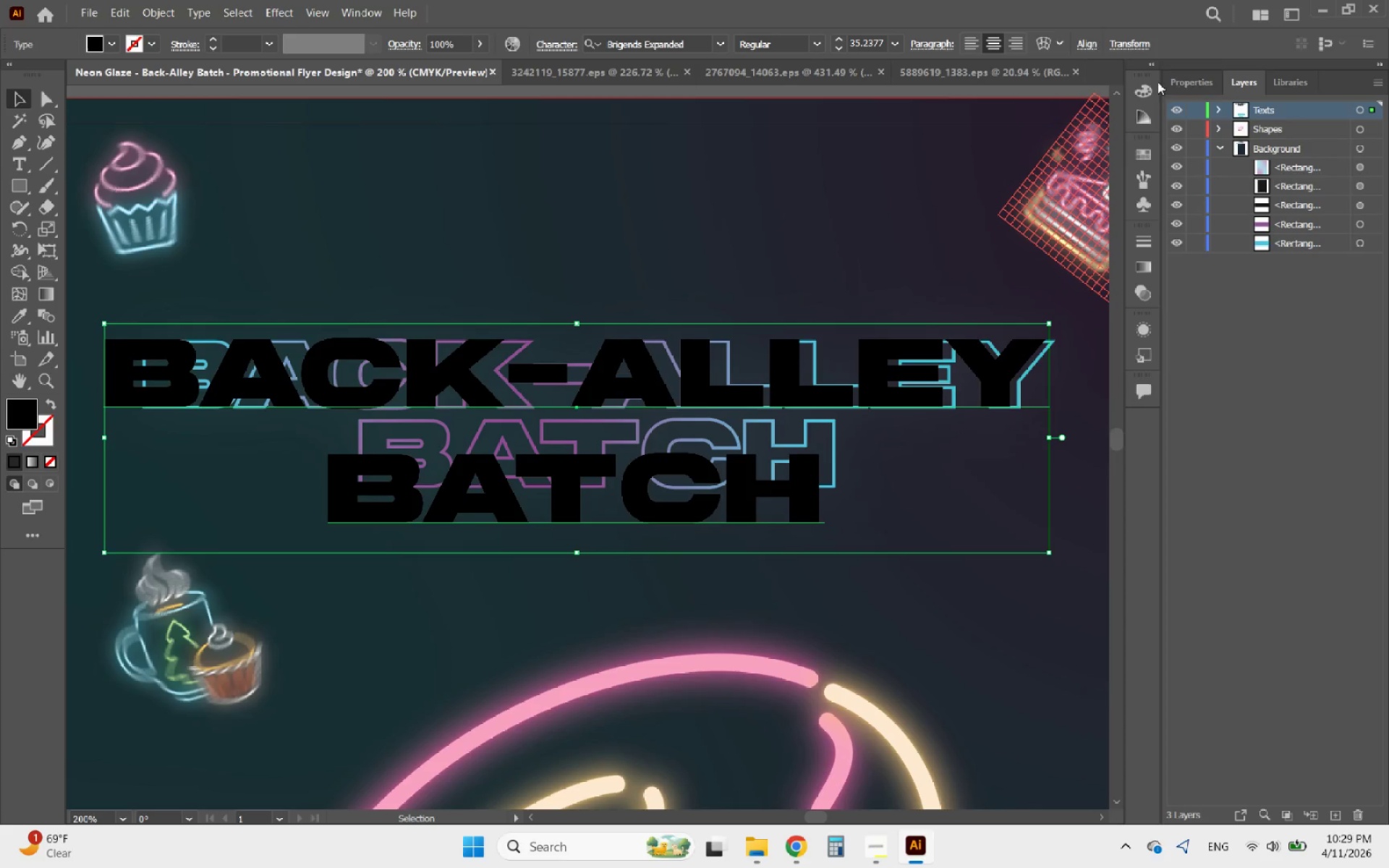 
left_click([1192, 86])
 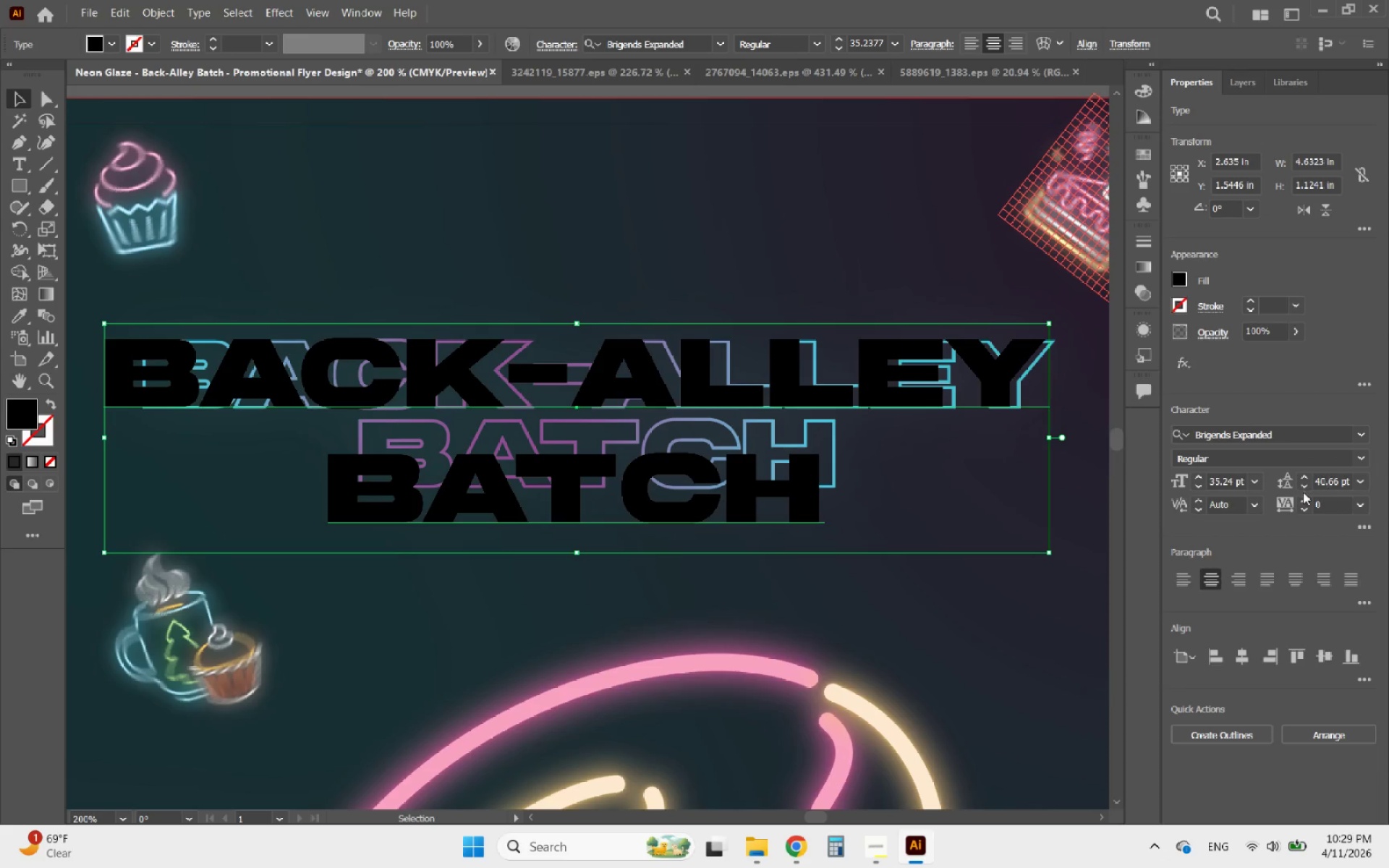 
double_click([1300, 485])
 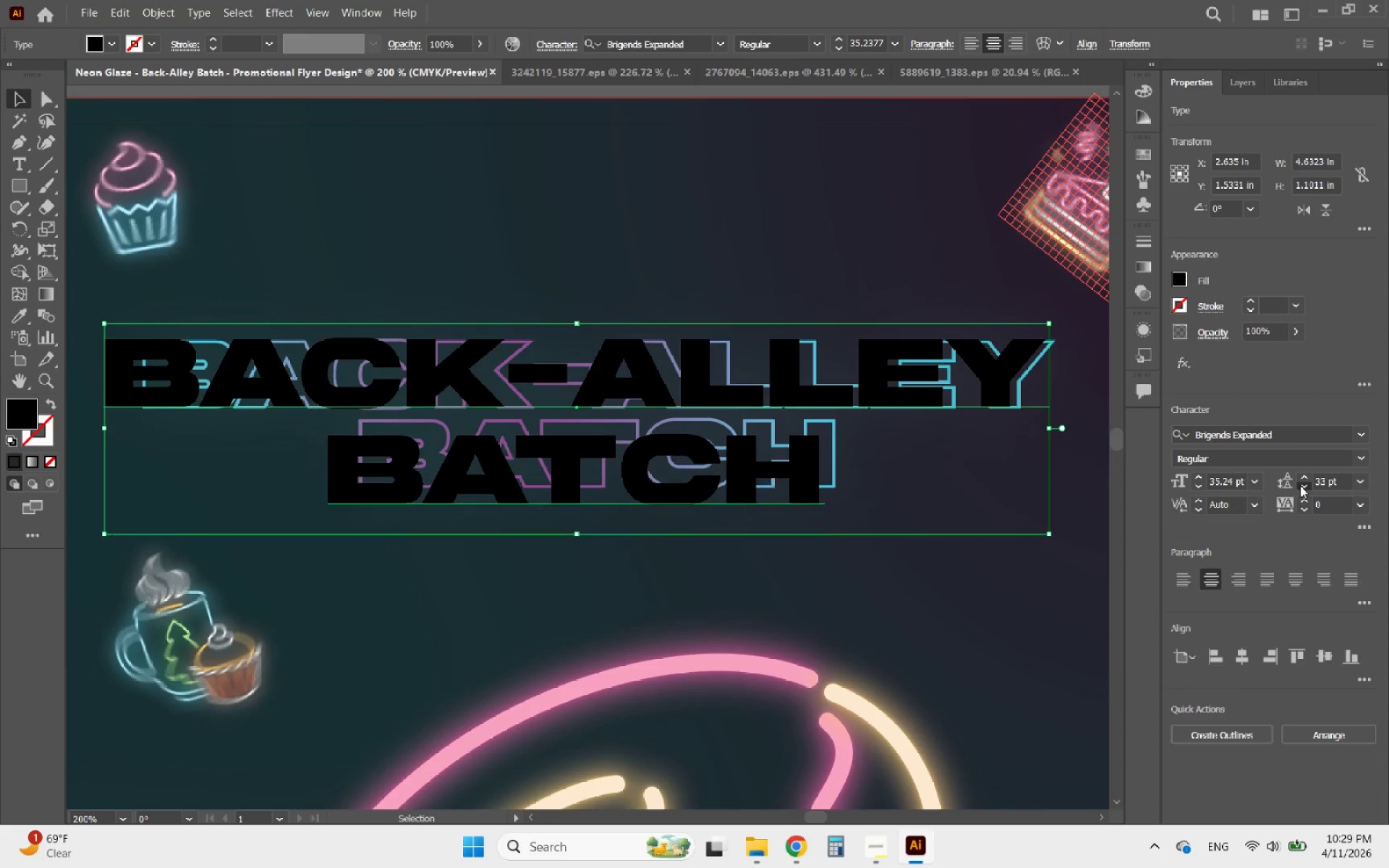 
triple_click([1300, 485])
 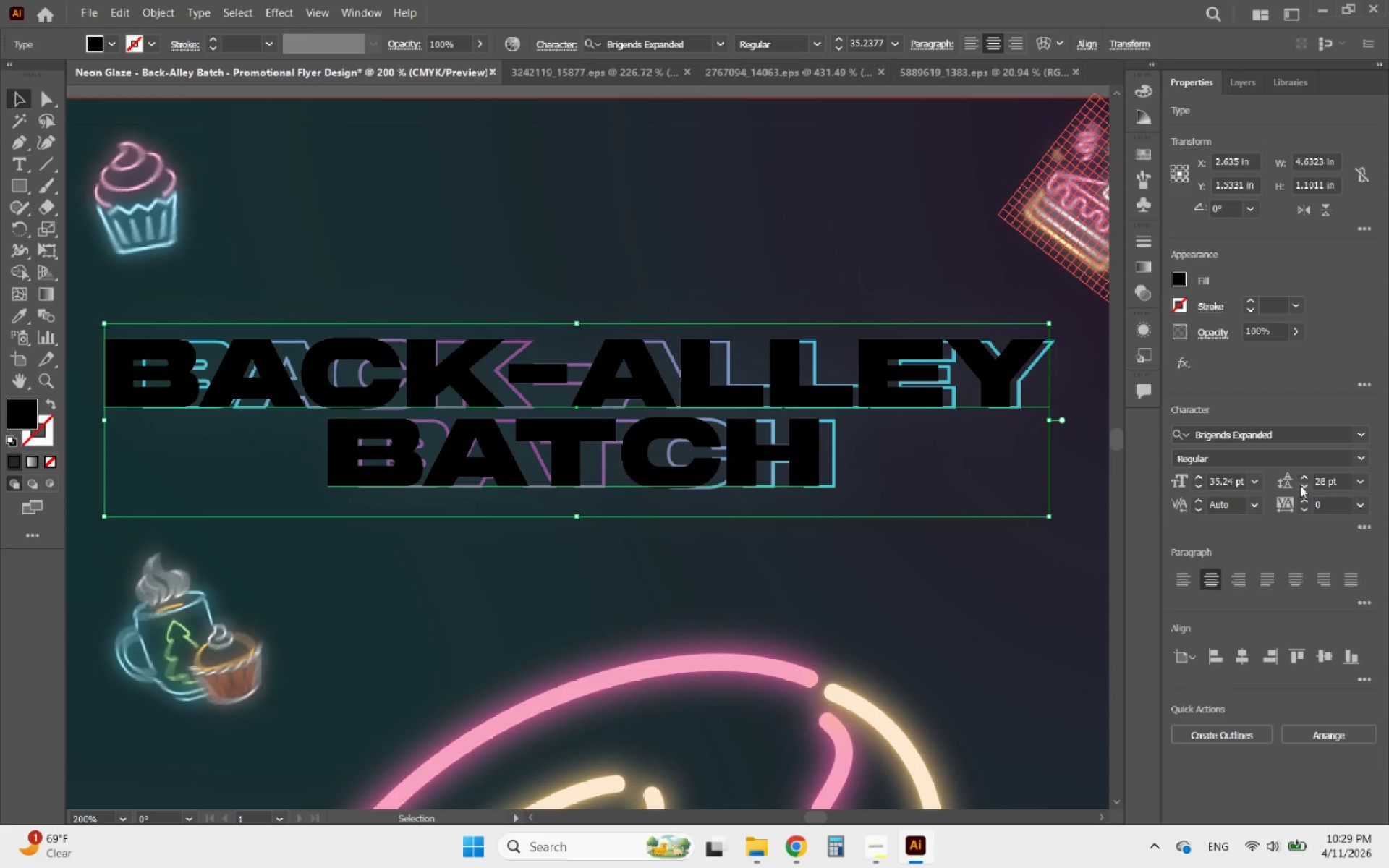 
left_click([1300, 485])
 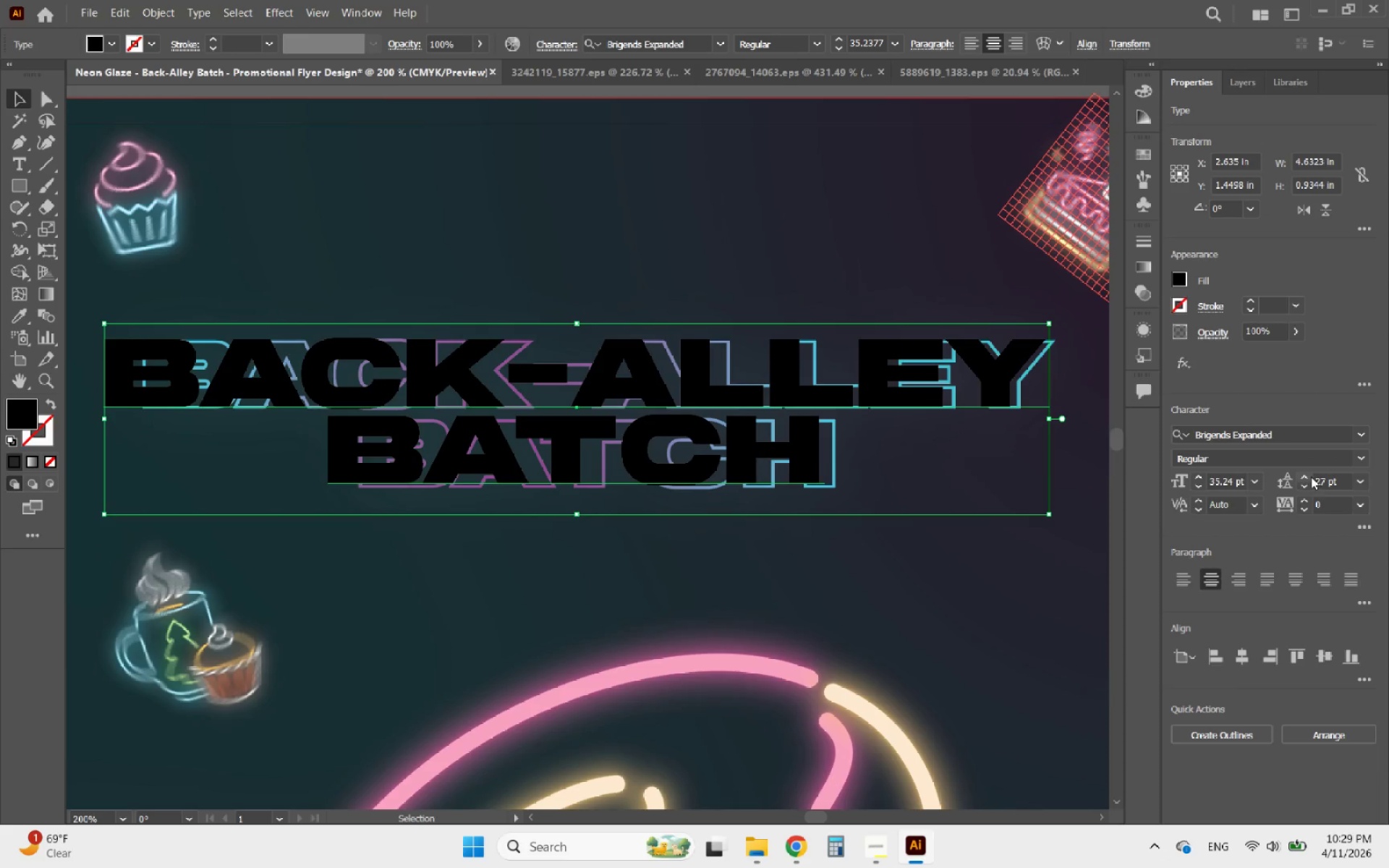 
left_click([1302, 480])
 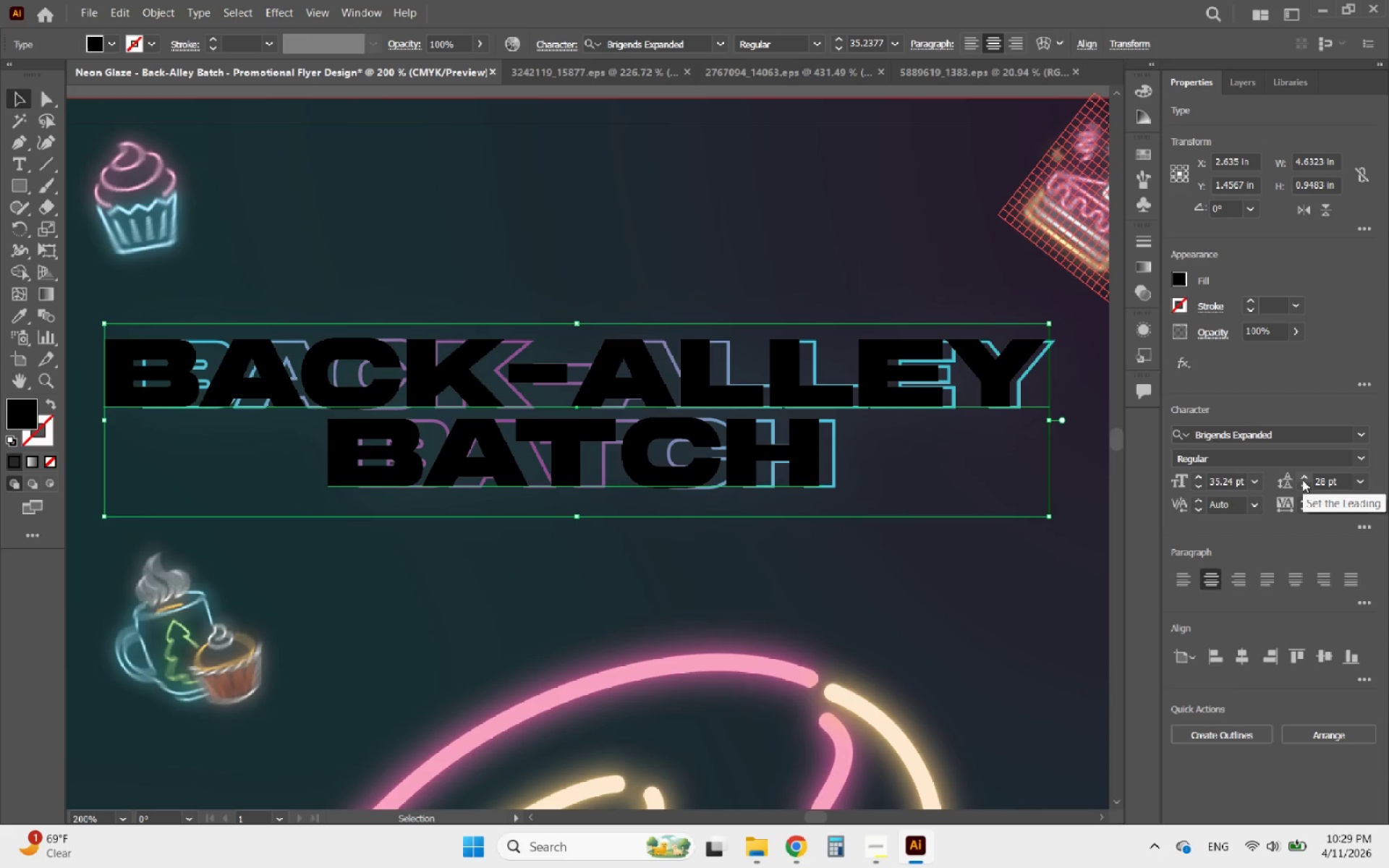 
left_click([1302, 480])
 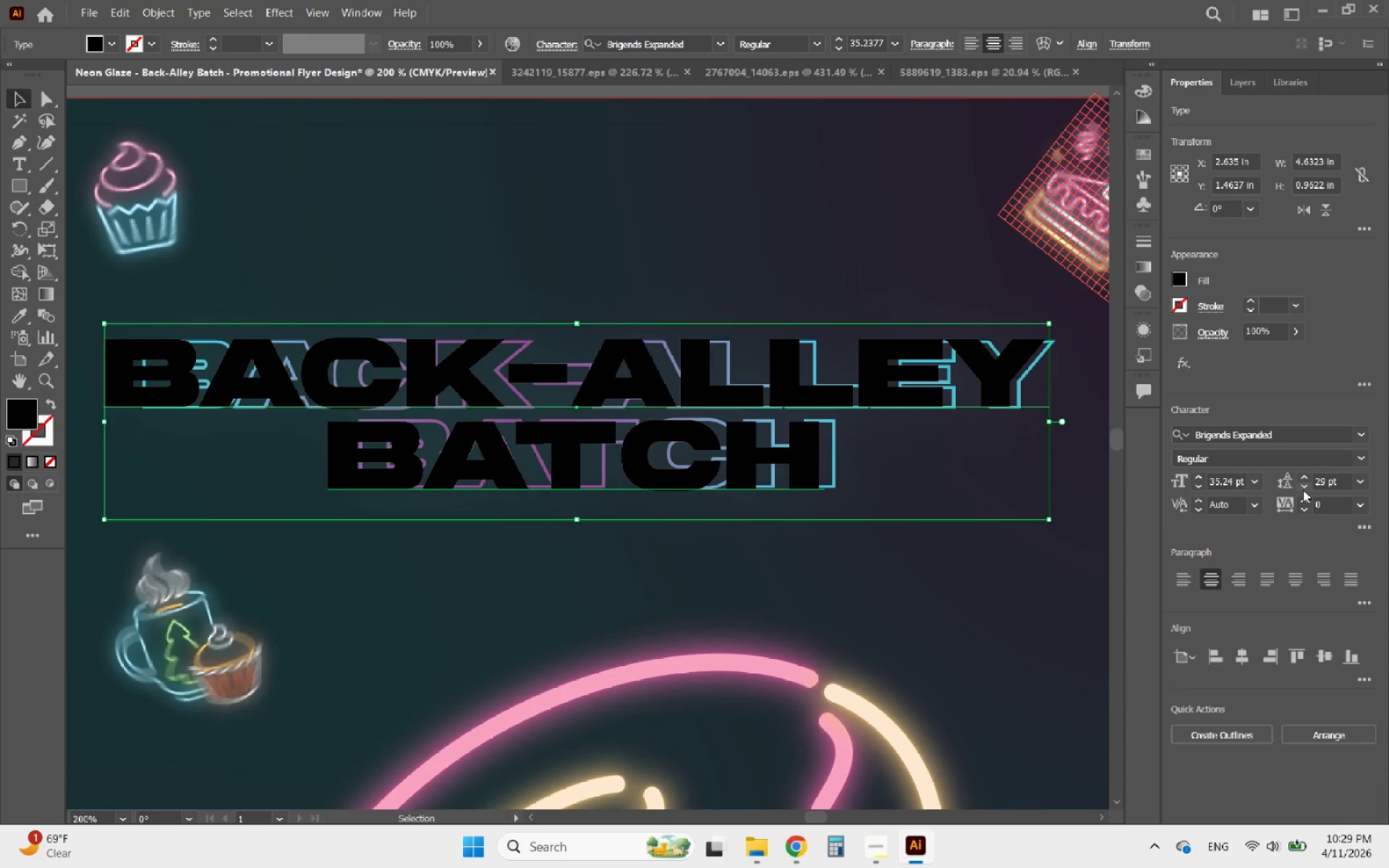 
left_click([1305, 488])
 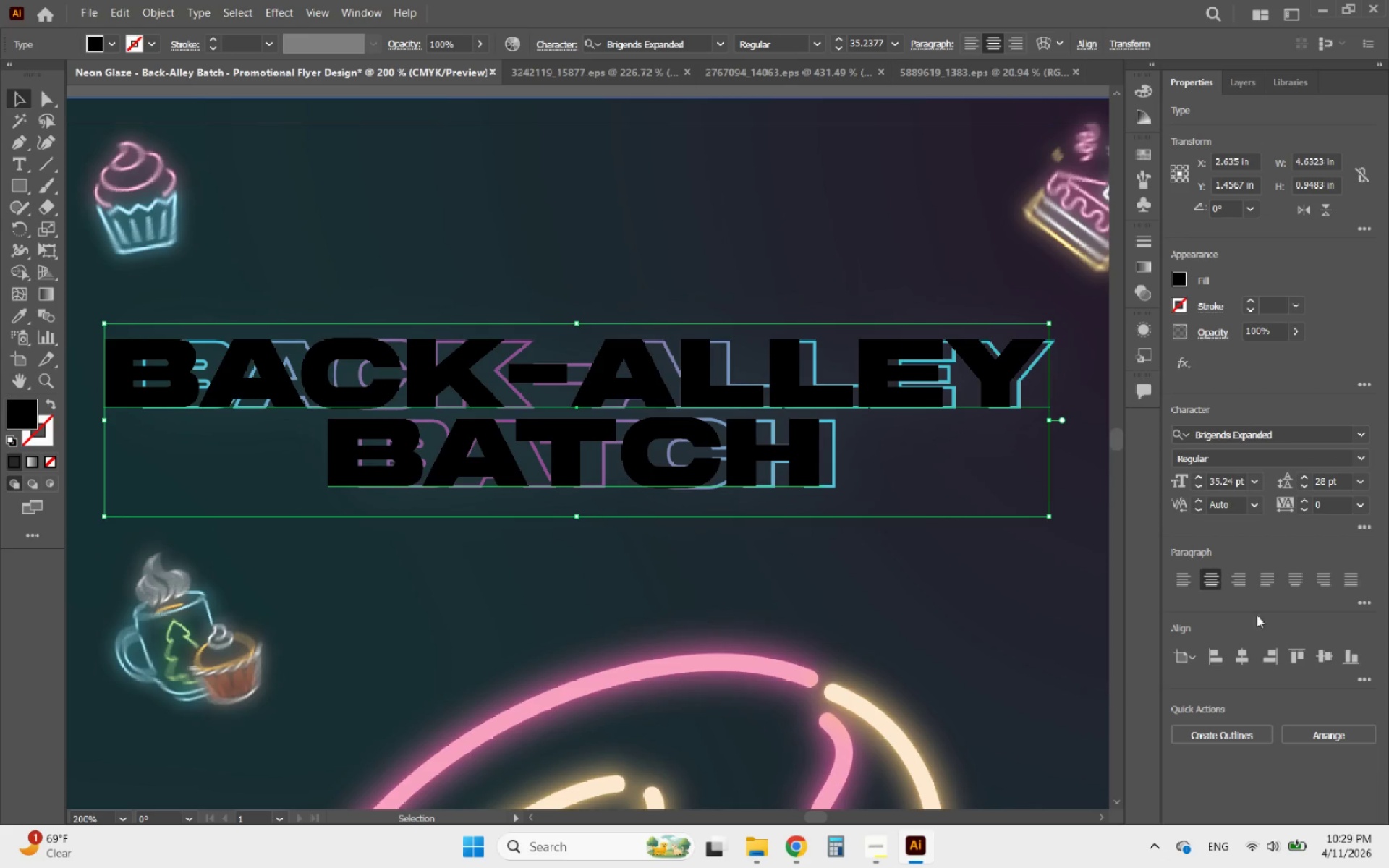 
left_click([1244, 658])
 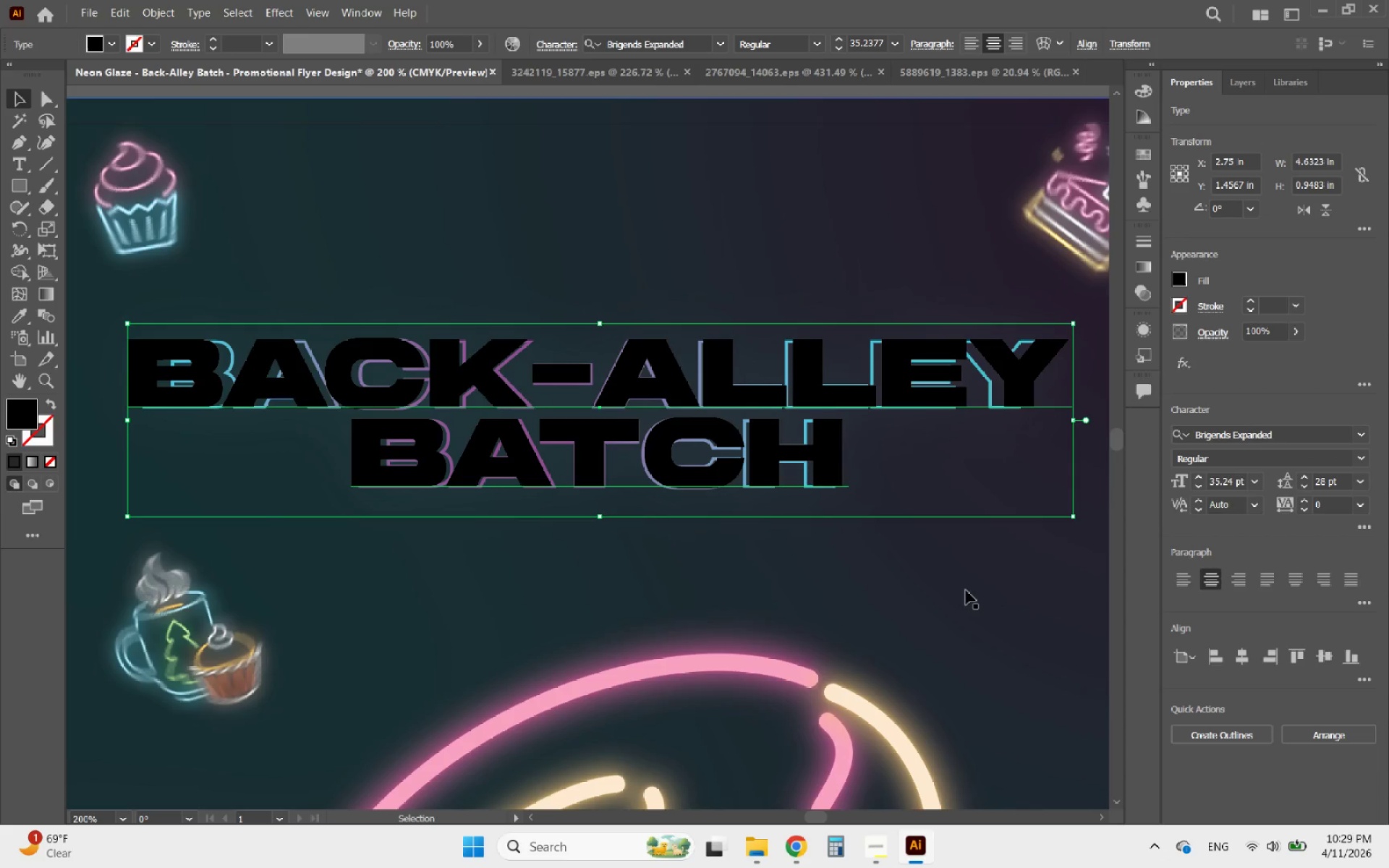 
hold_key(key=AltLeft, duration=0.53)
scroll: coordinate [686, 505], scroll_direction: down, amount: 2.0
 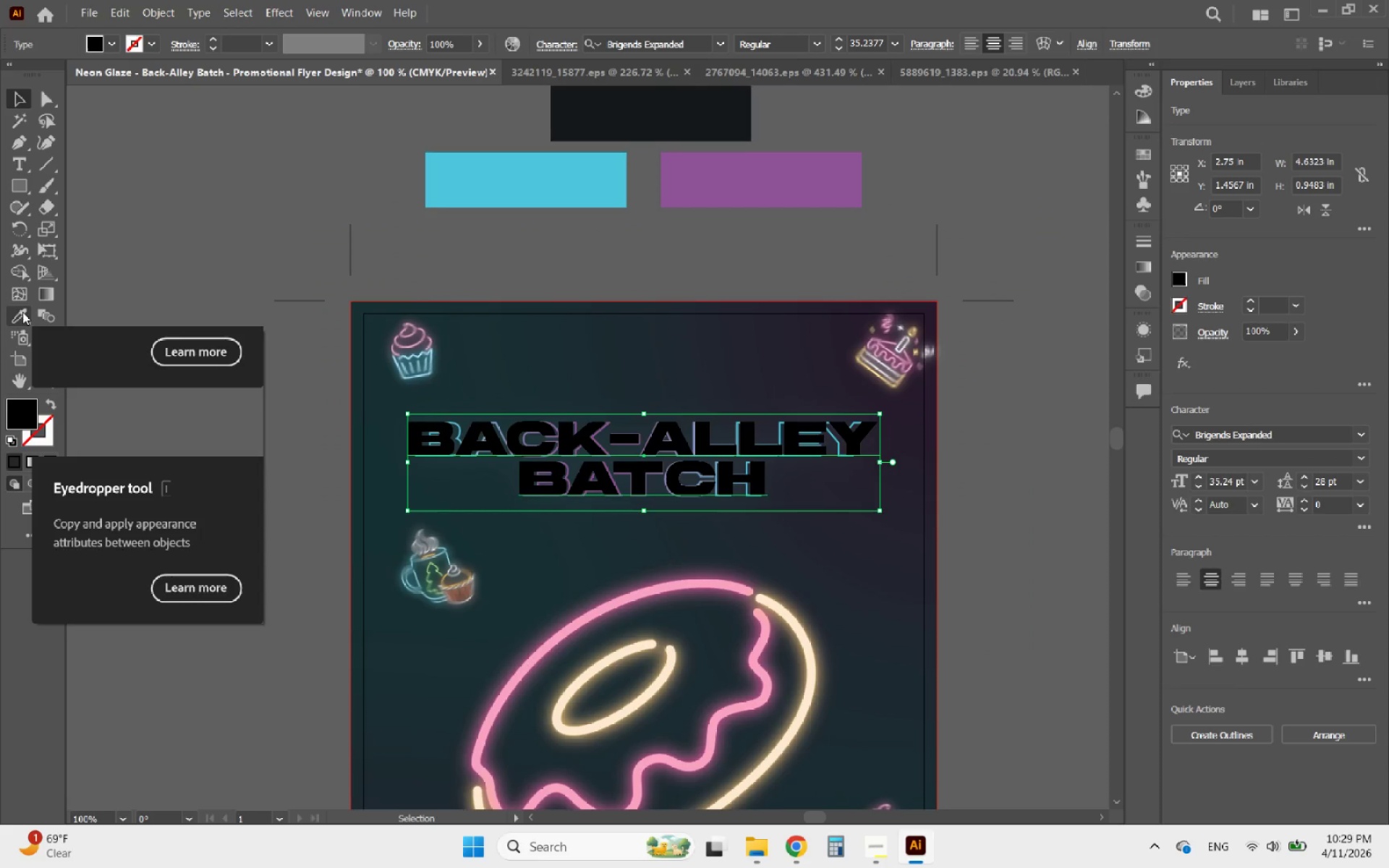 
left_click([22, 312])
 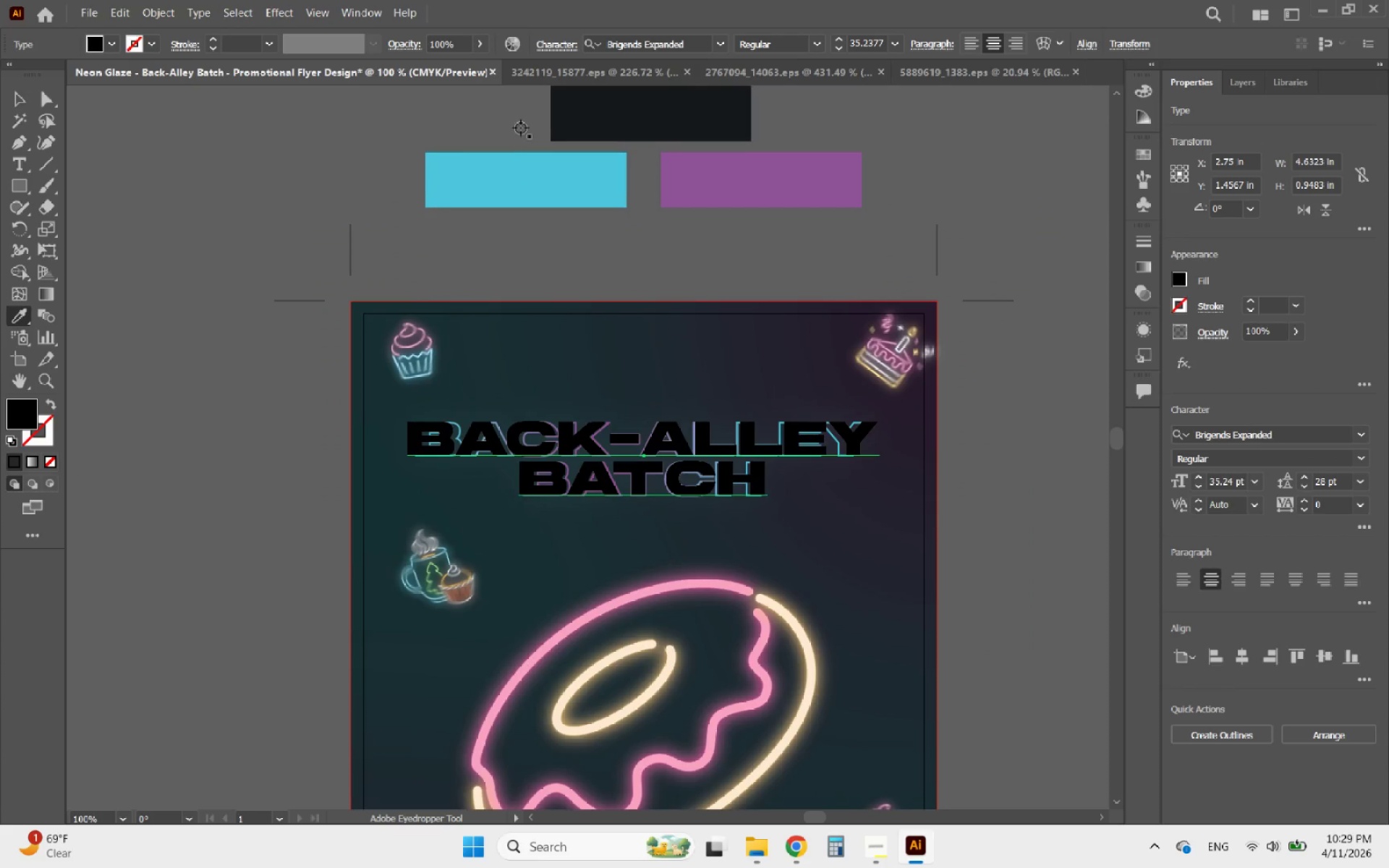 
left_click([533, 182])
 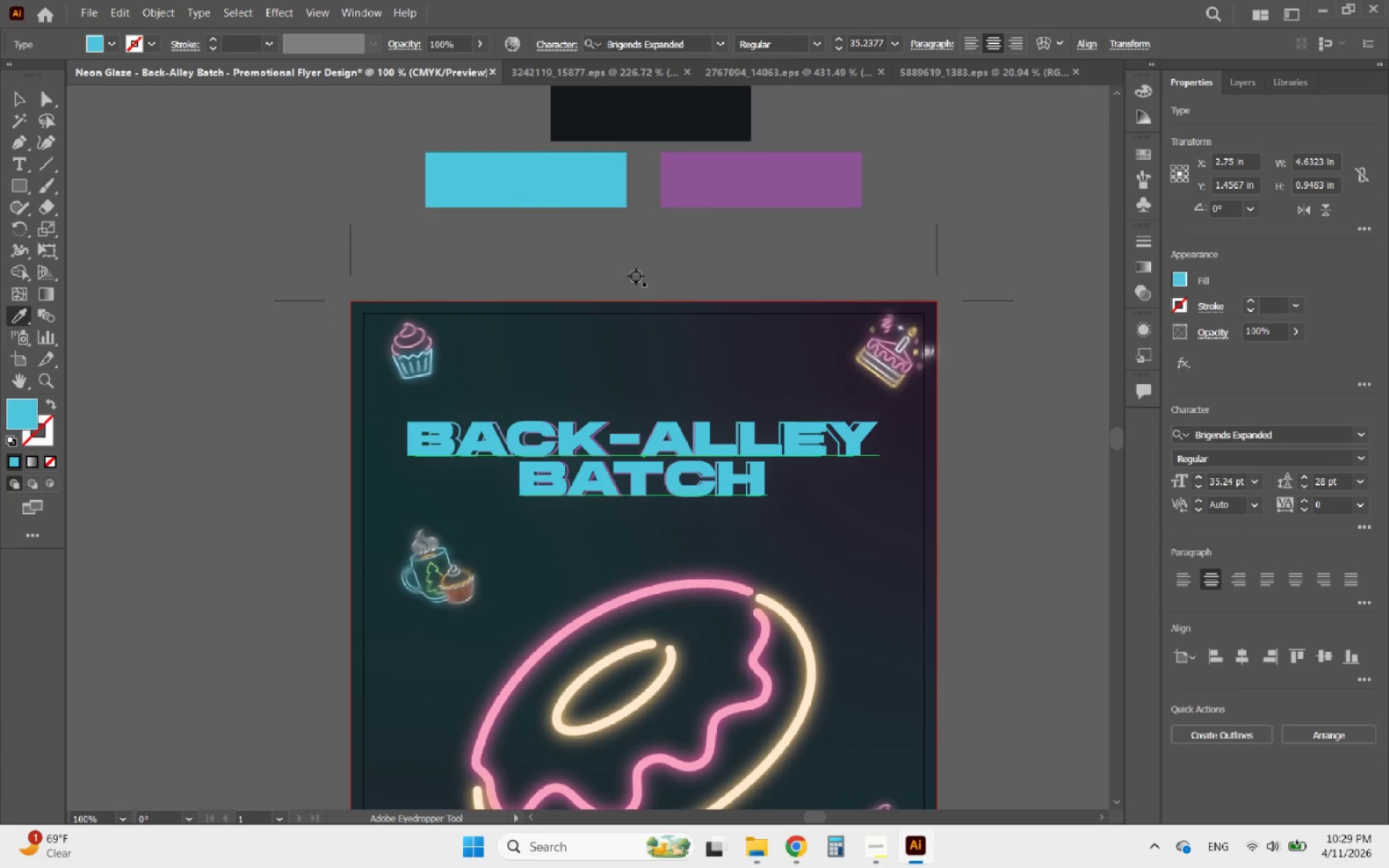 
hold_key(key=AltLeft, duration=0.73)
scroll: coordinate [682, 248], scroll_direction: down, amount: 2.0
 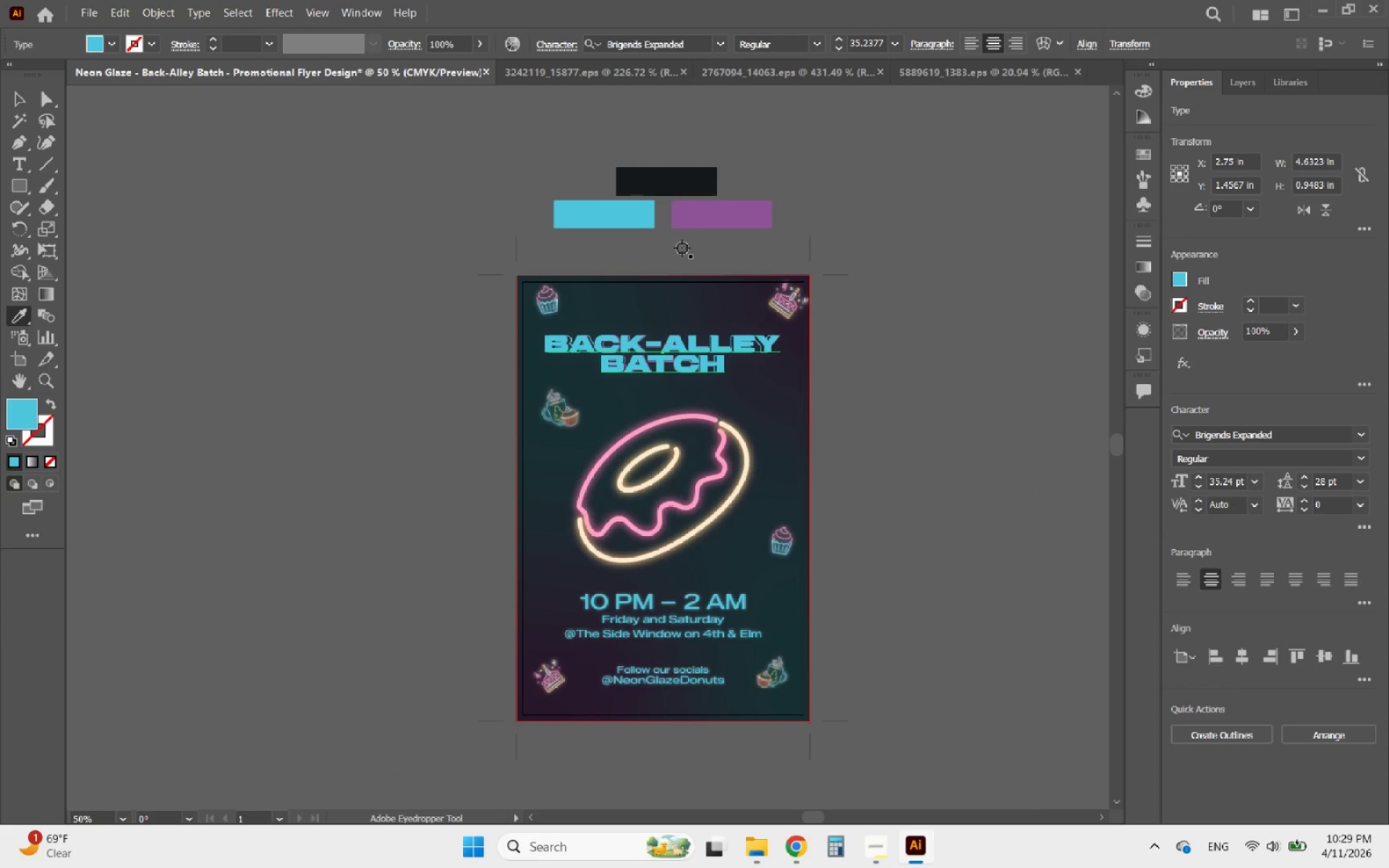 
hold_key(key=AltLeft, duration=1.02)
scroll: coordinate [679, 298], scroll_direction: up, amount: 1.0
 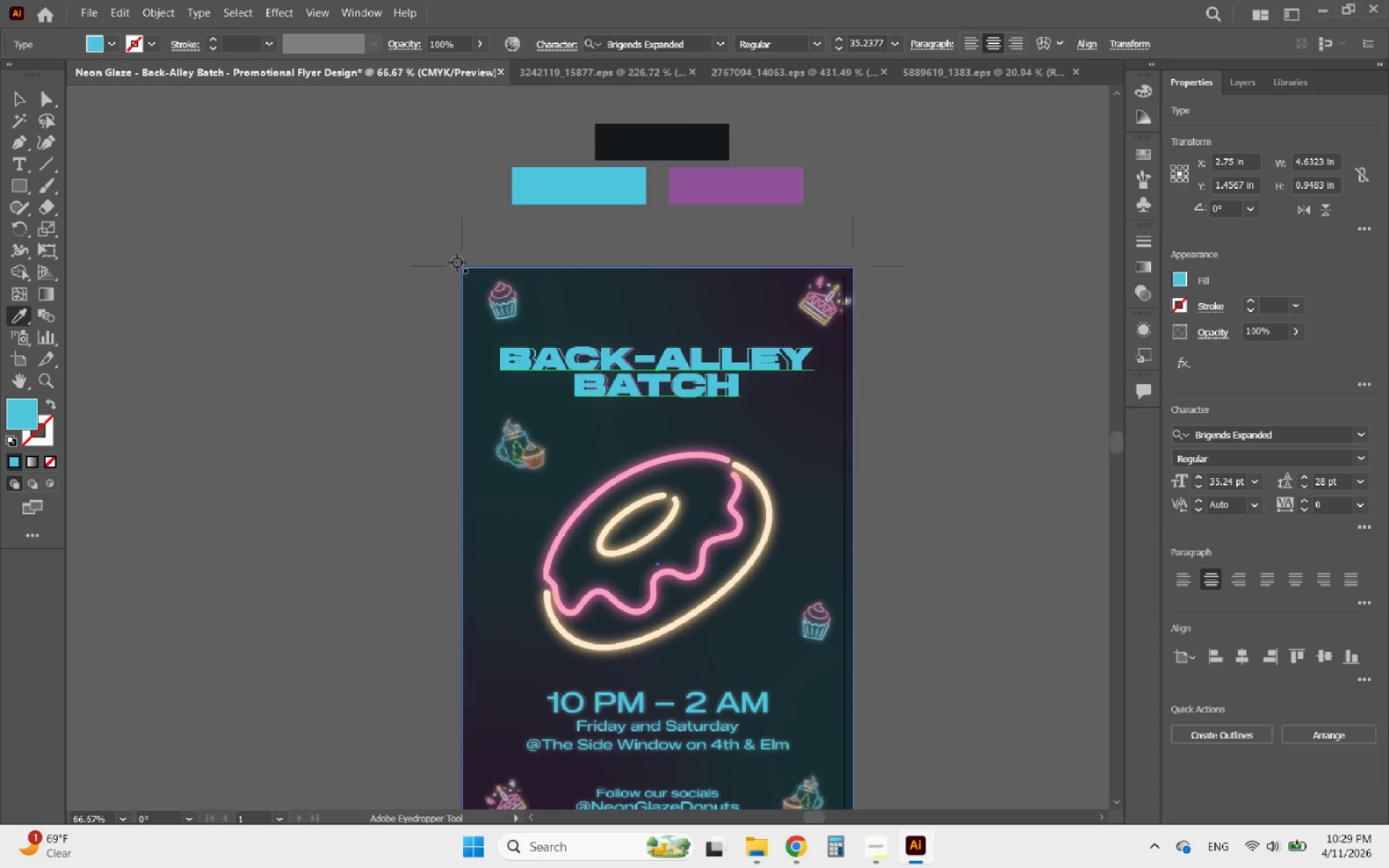 
left_click([22, 95])
 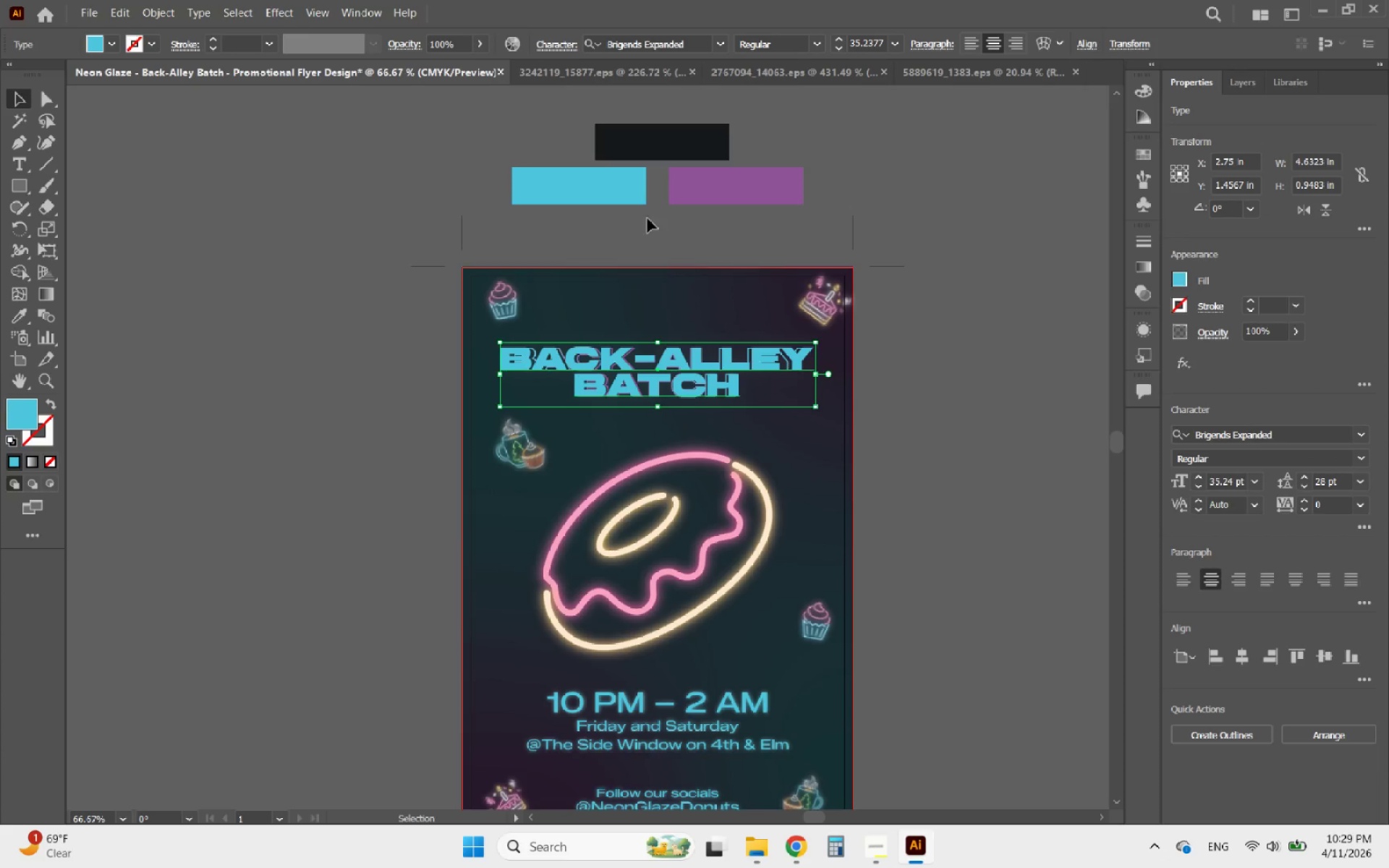 
hold_key(key=AltLeft, duration=0.7)
scroll: coordinate [680, 335], scroll_direction: up, amount: 2.0
 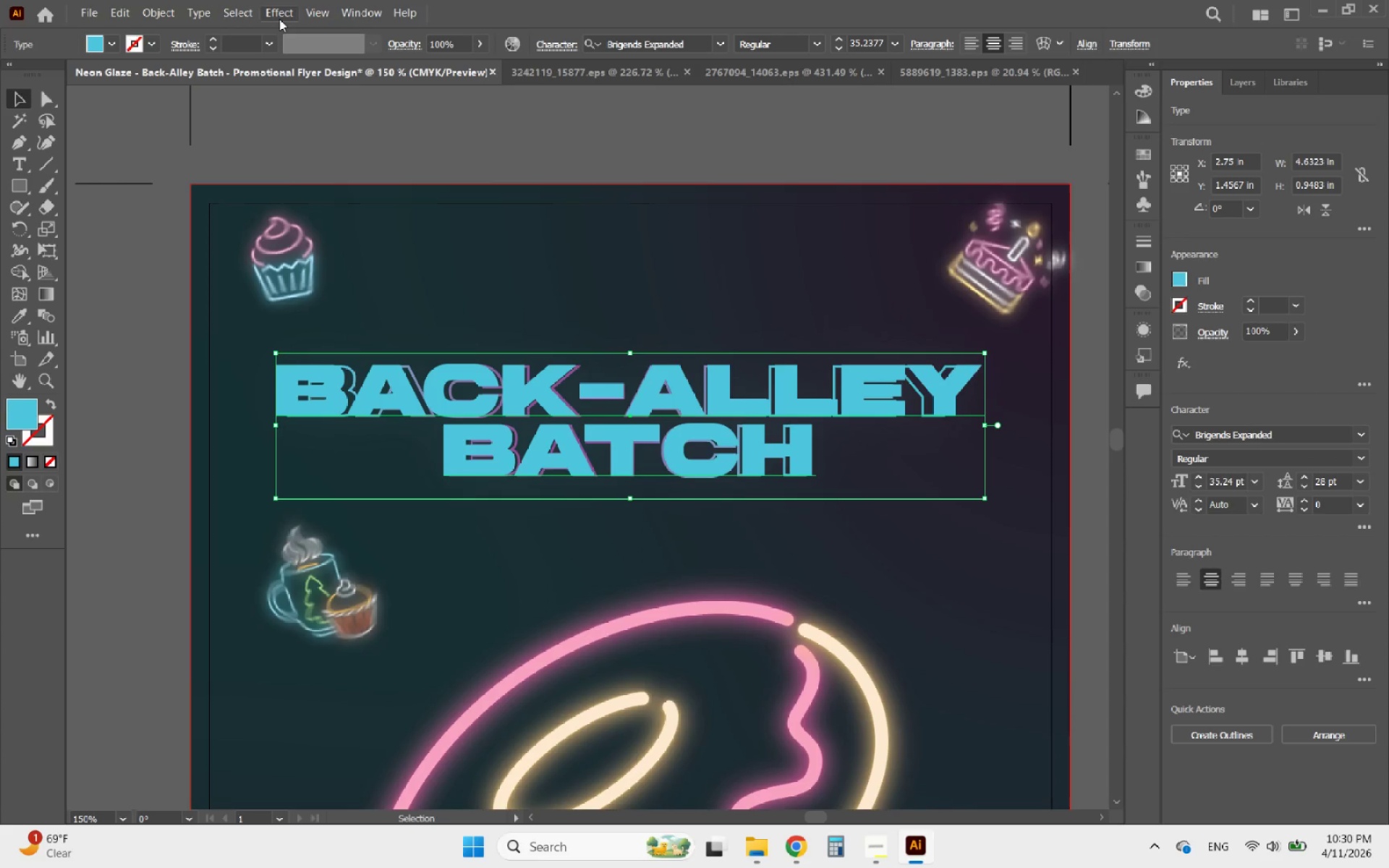 
left_click([279, 19])
 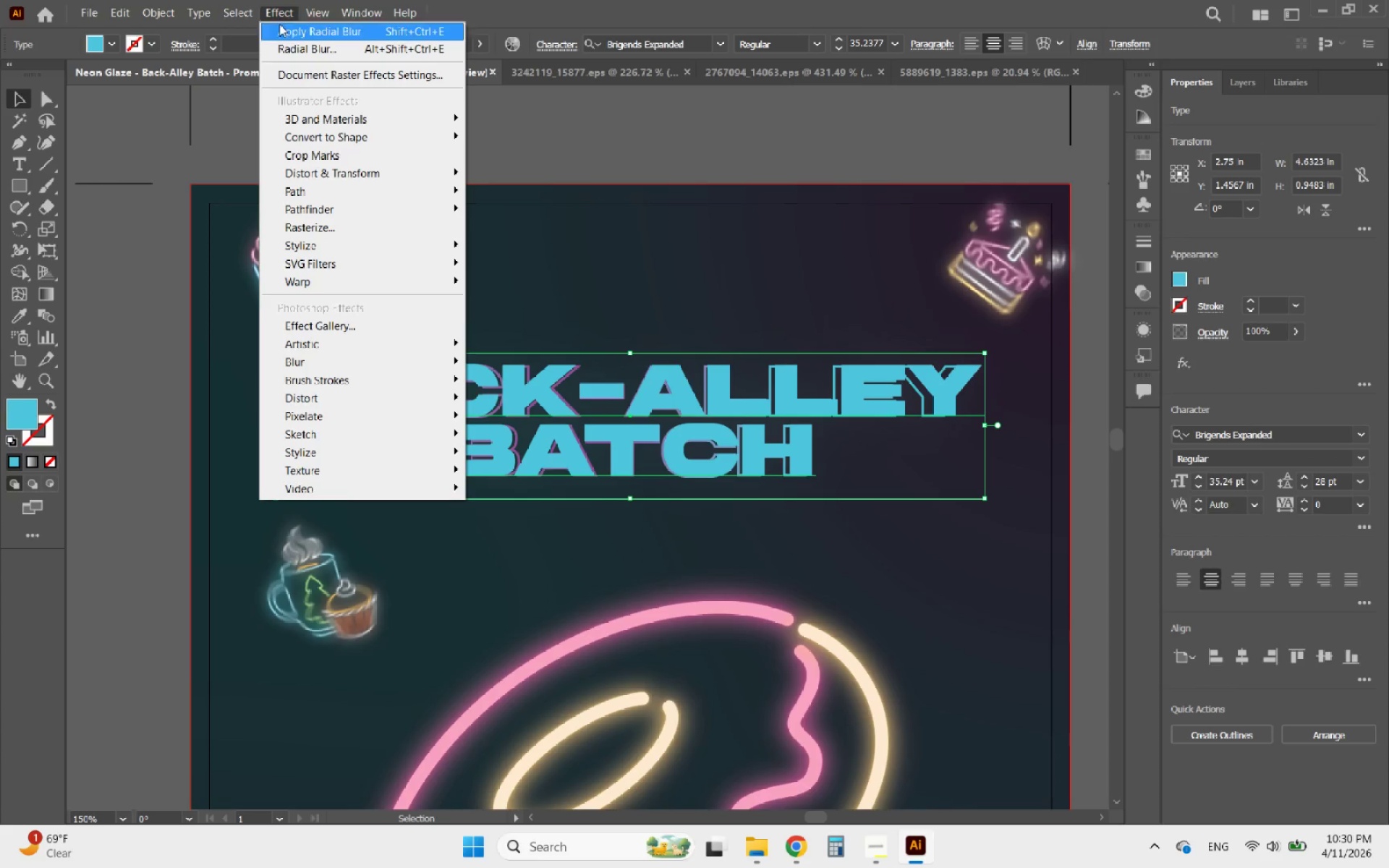 
mouse_move([414, 379])
 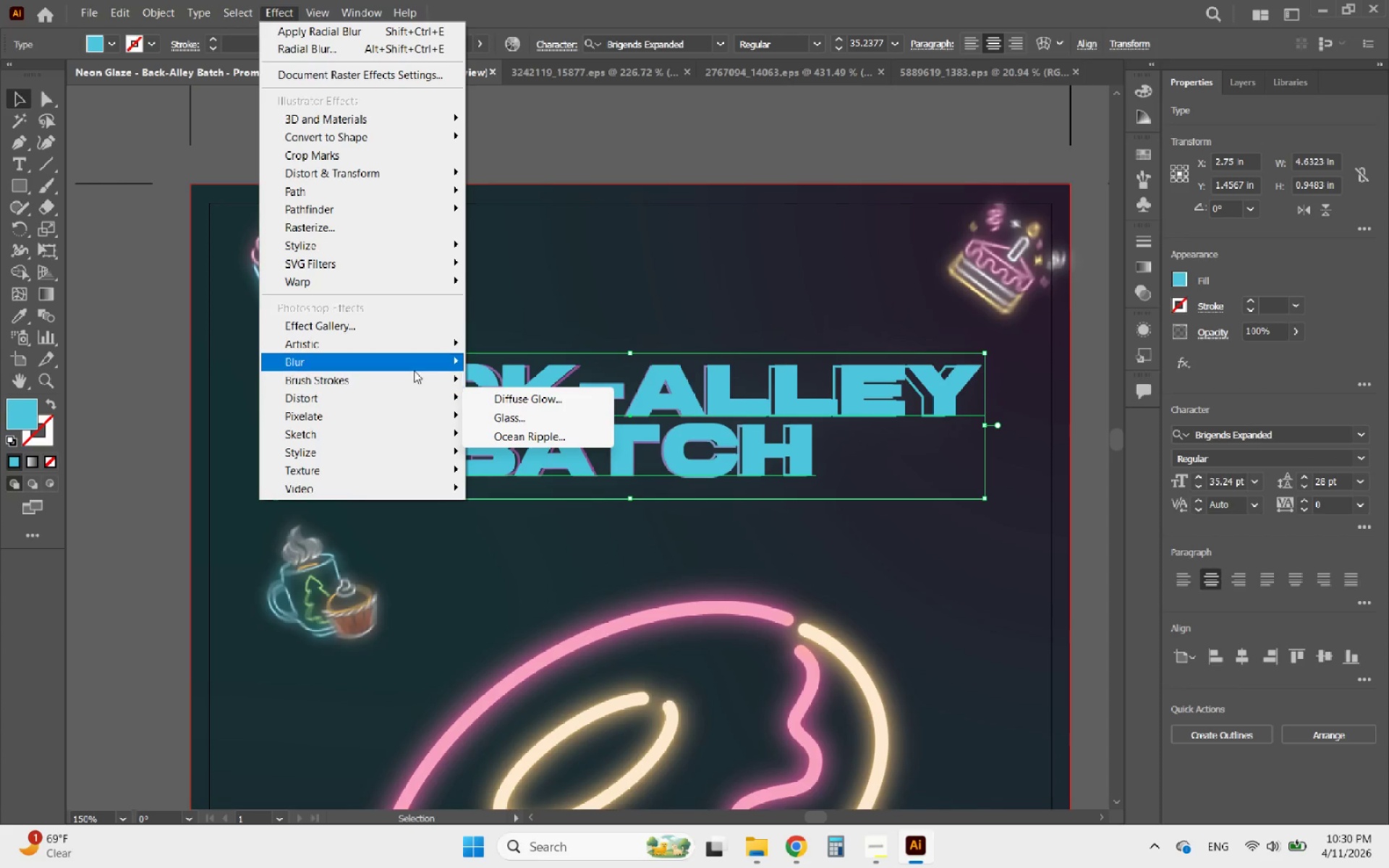 
mouse_move([418, 380])
 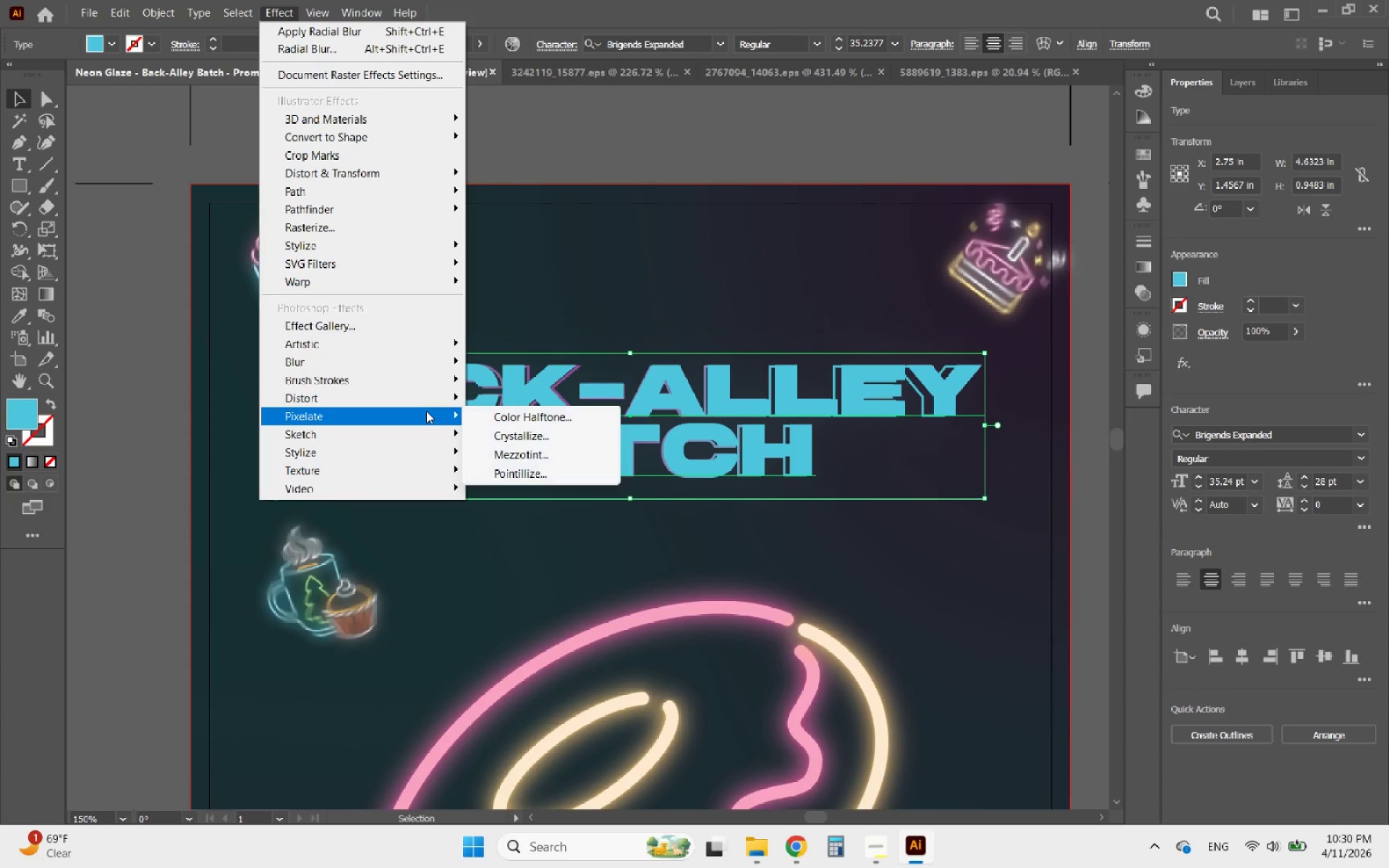 
mouse_move([431, 443])
 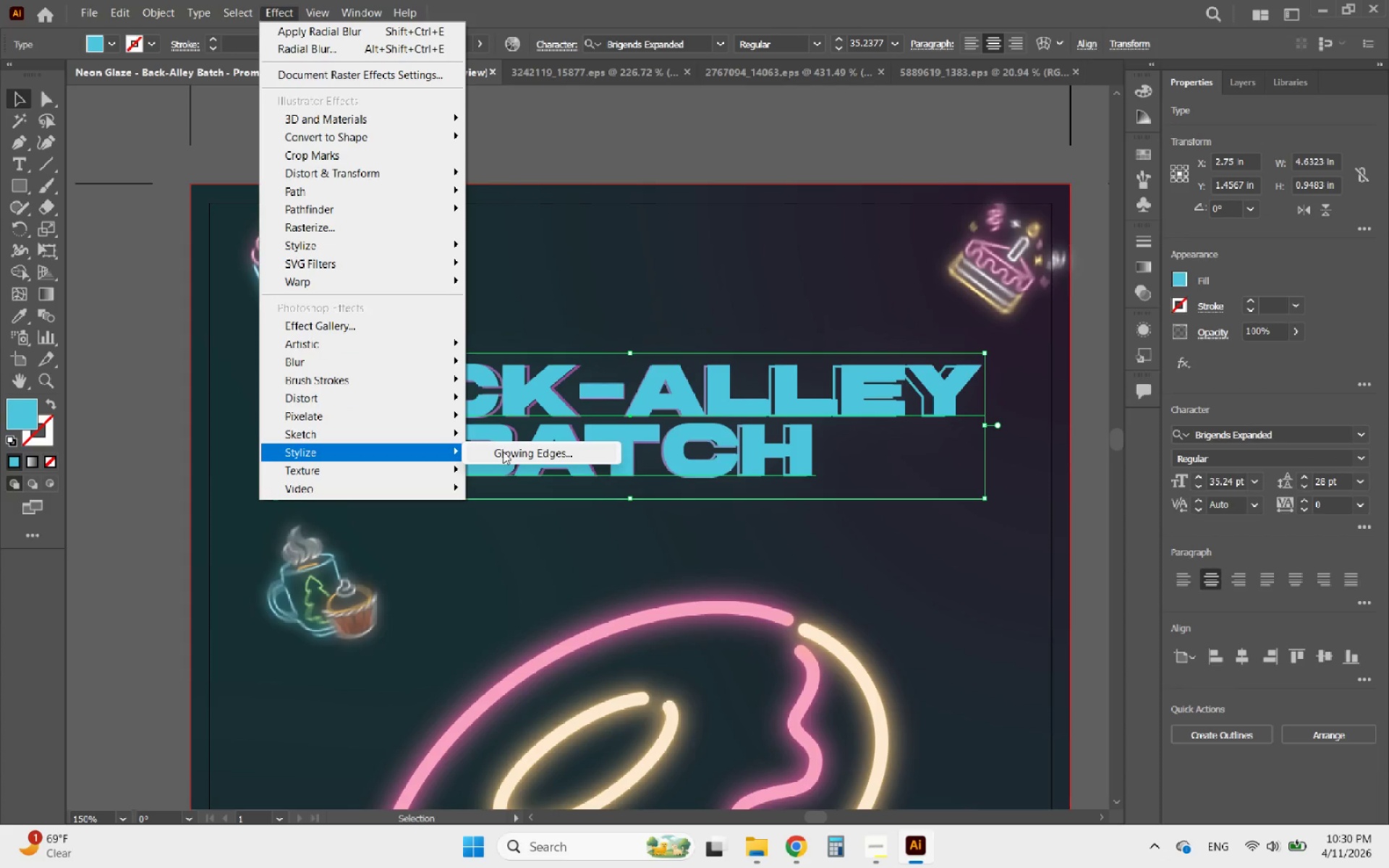 
left_click([508, 454])
 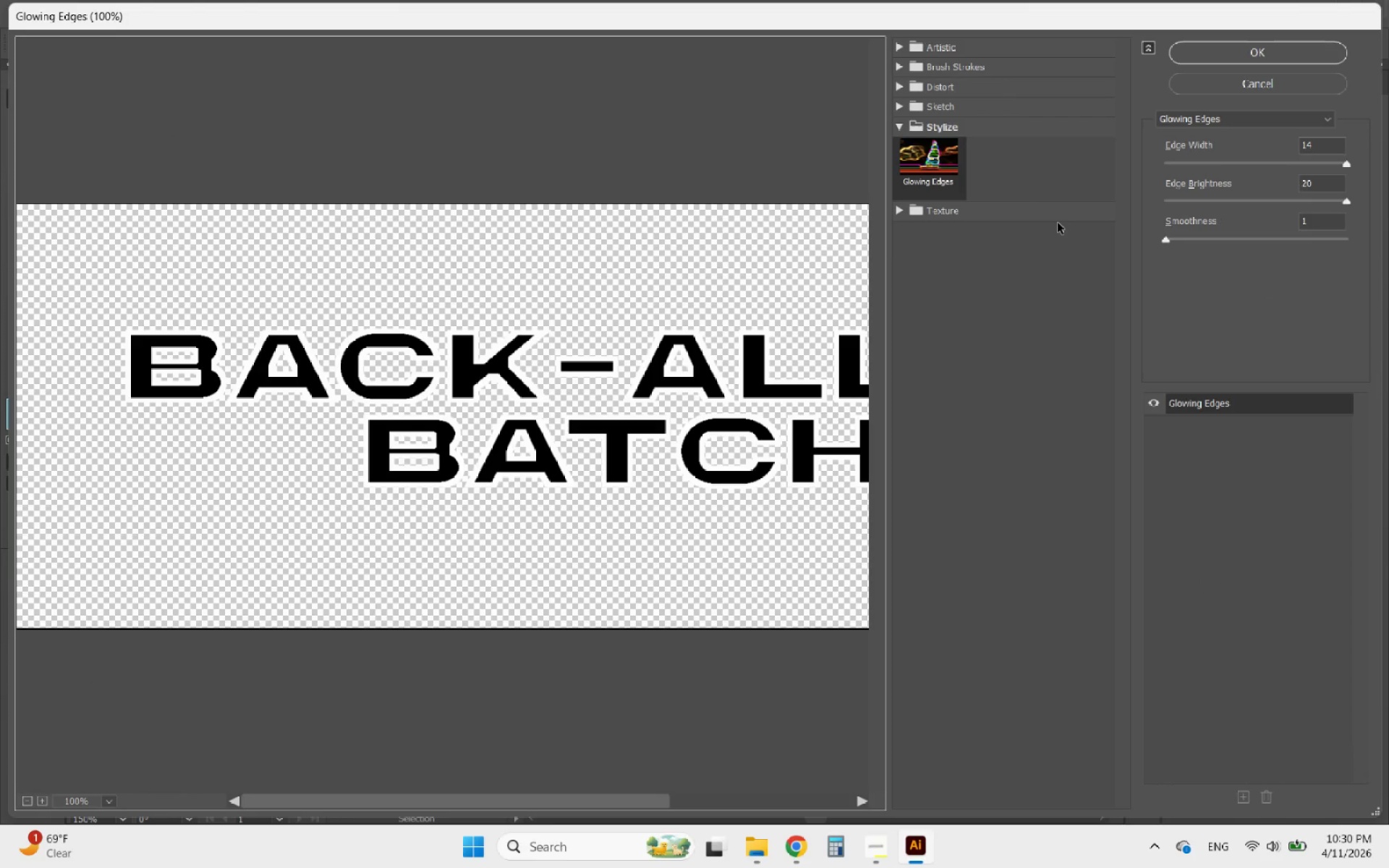 
wait(5.42)
 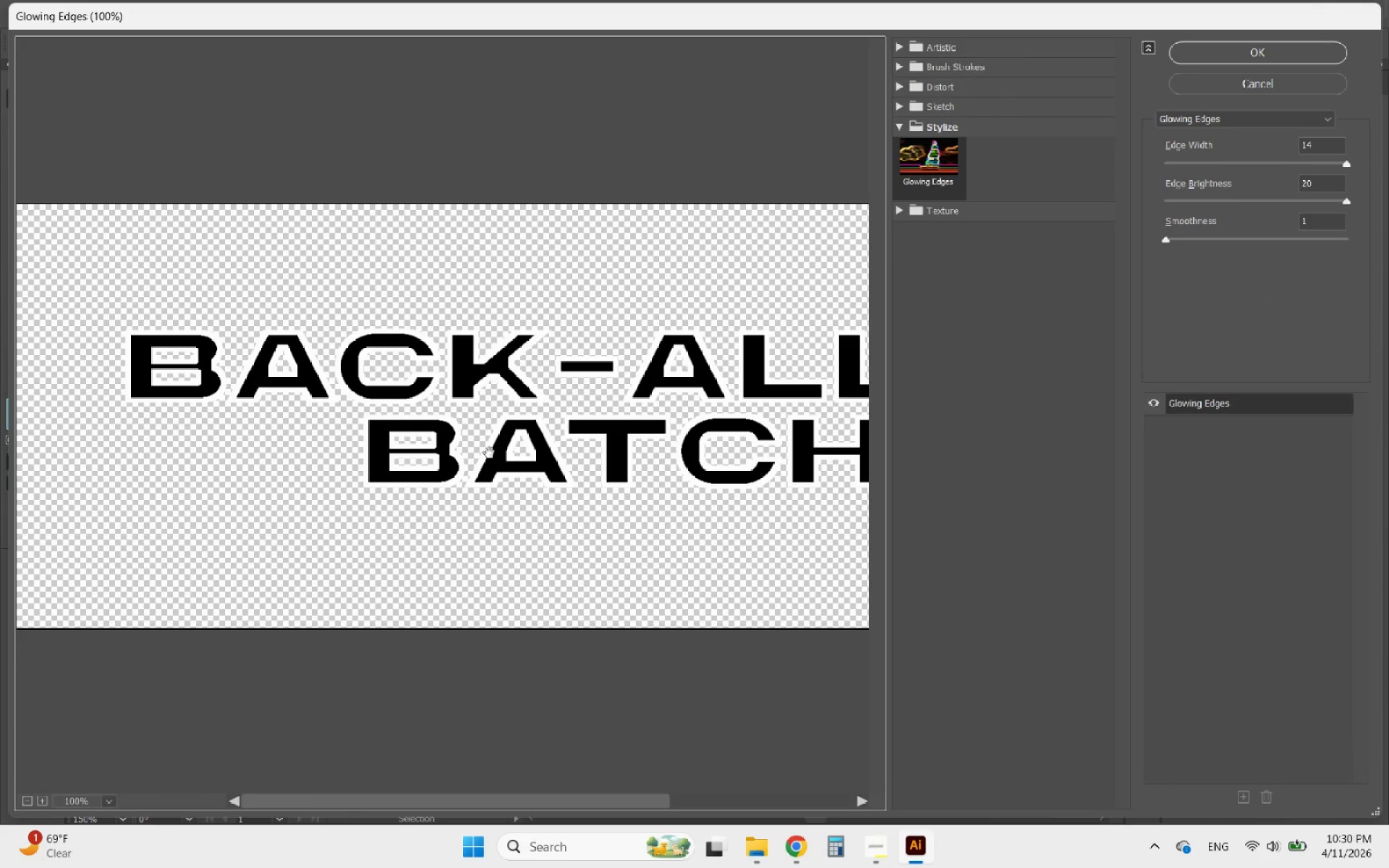 
left_click([1244, 55])
 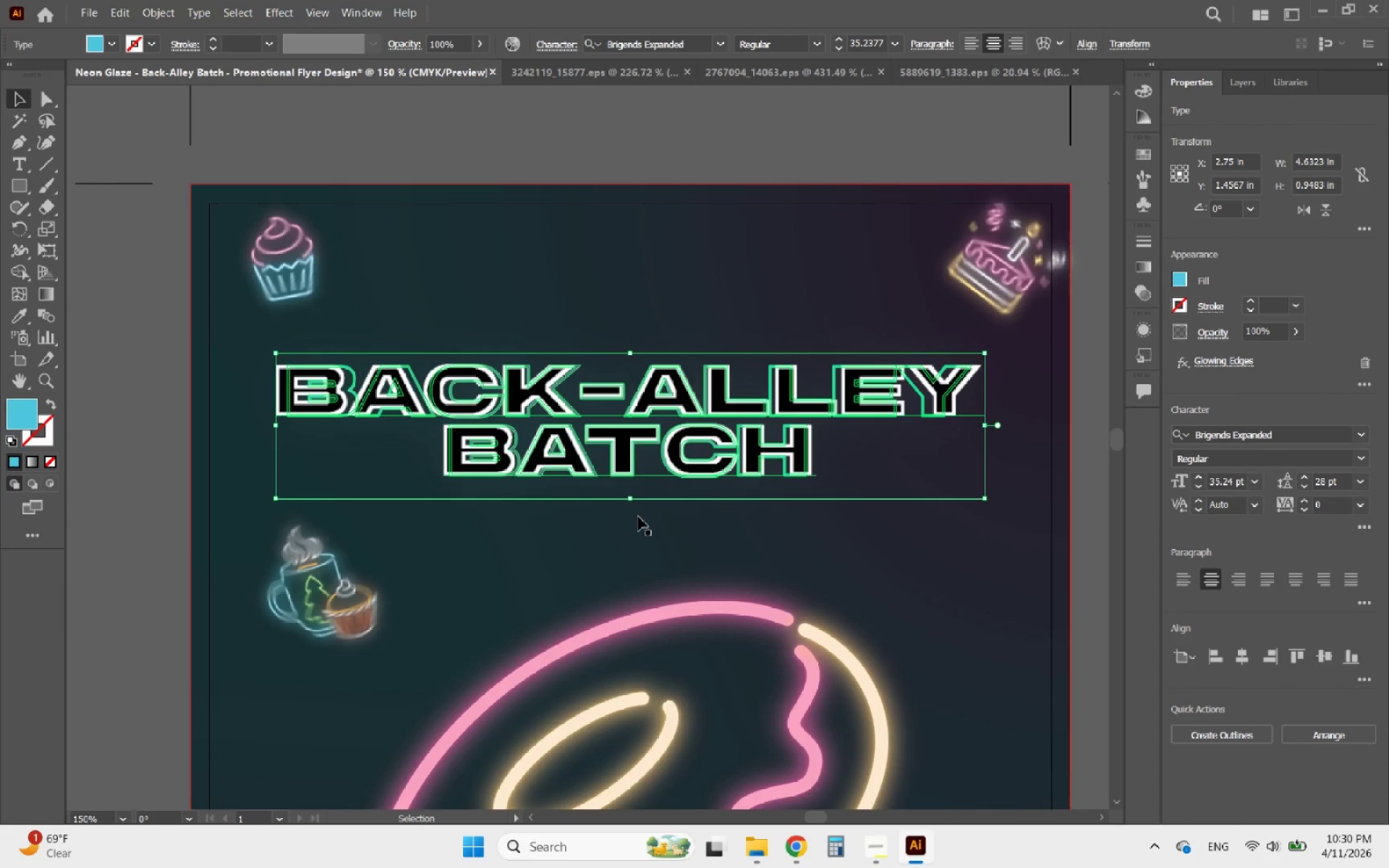 
left_click([624, 524])
 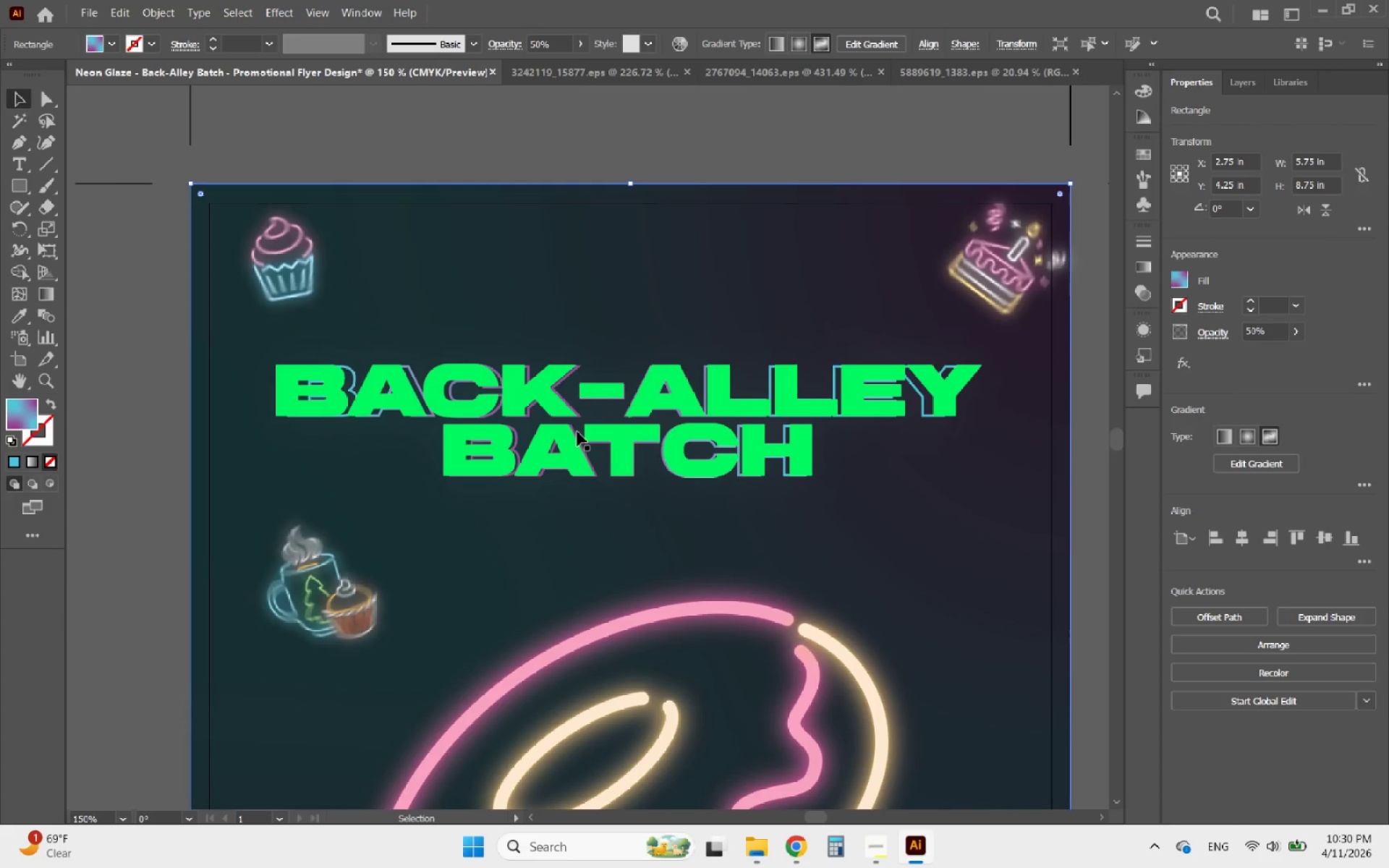 
left_click_drag(start_coordinate=[577, 432], to_coordinate=[577, 529])
 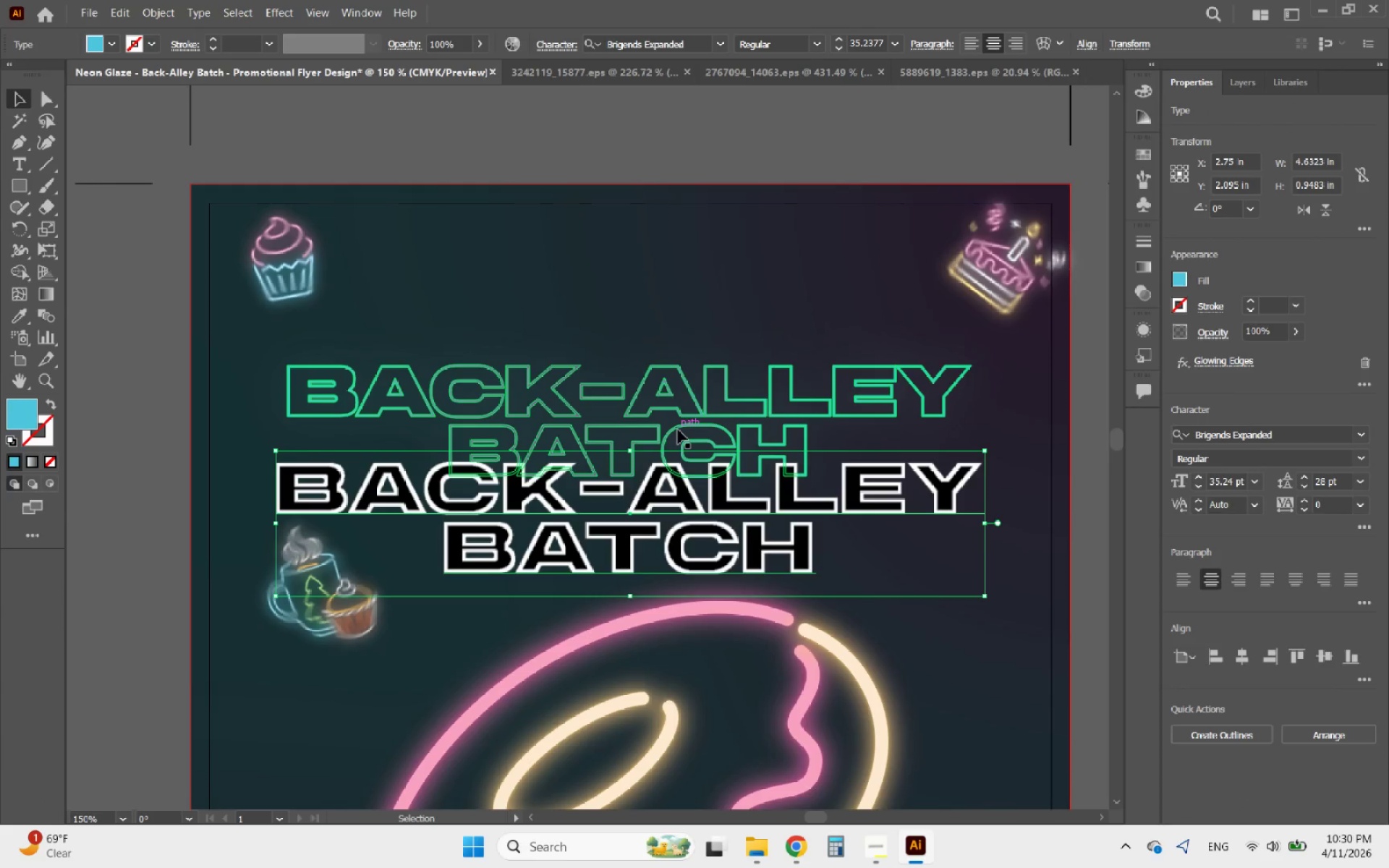 
key(Control+Z)
 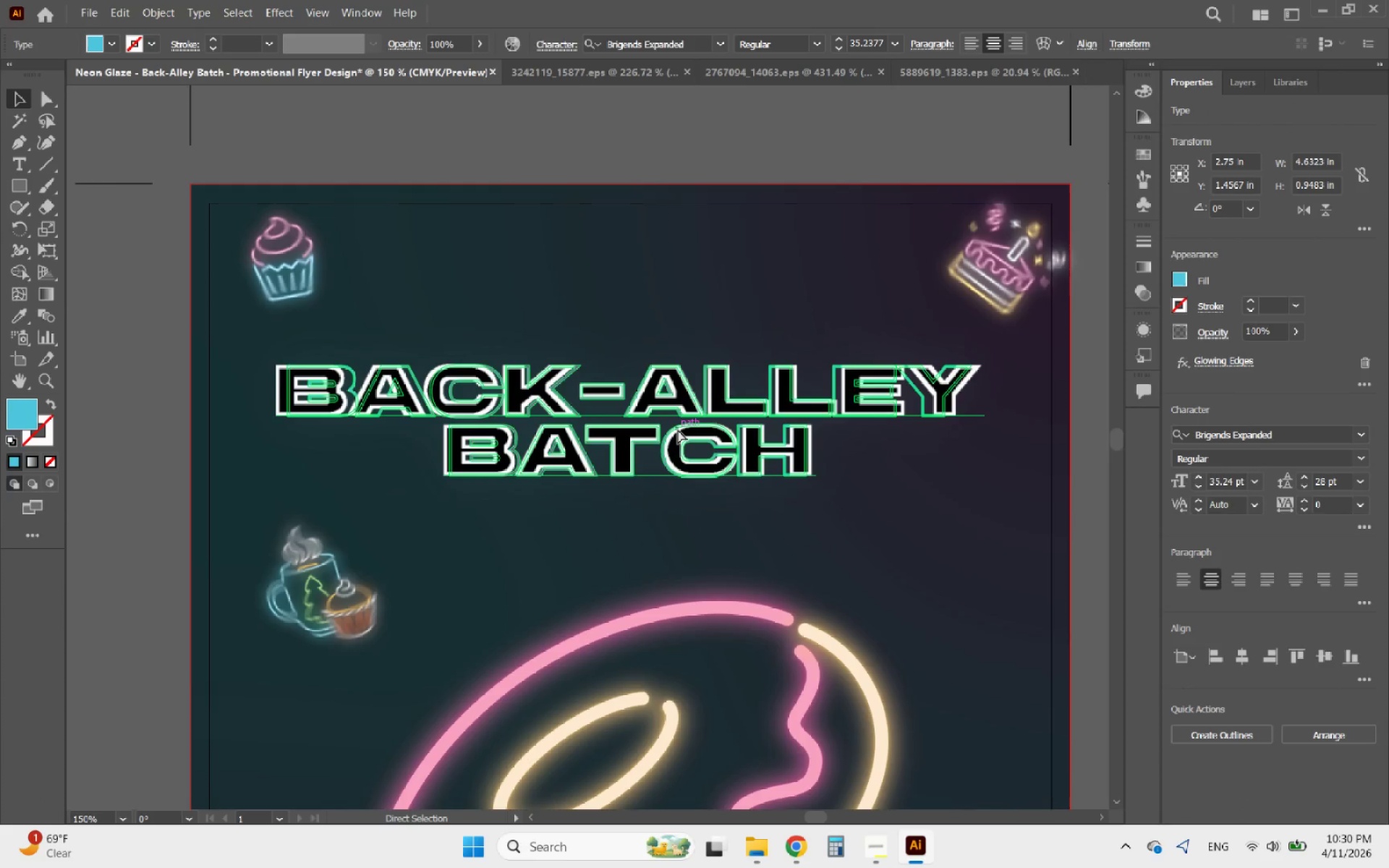 
key(Control+Z)
 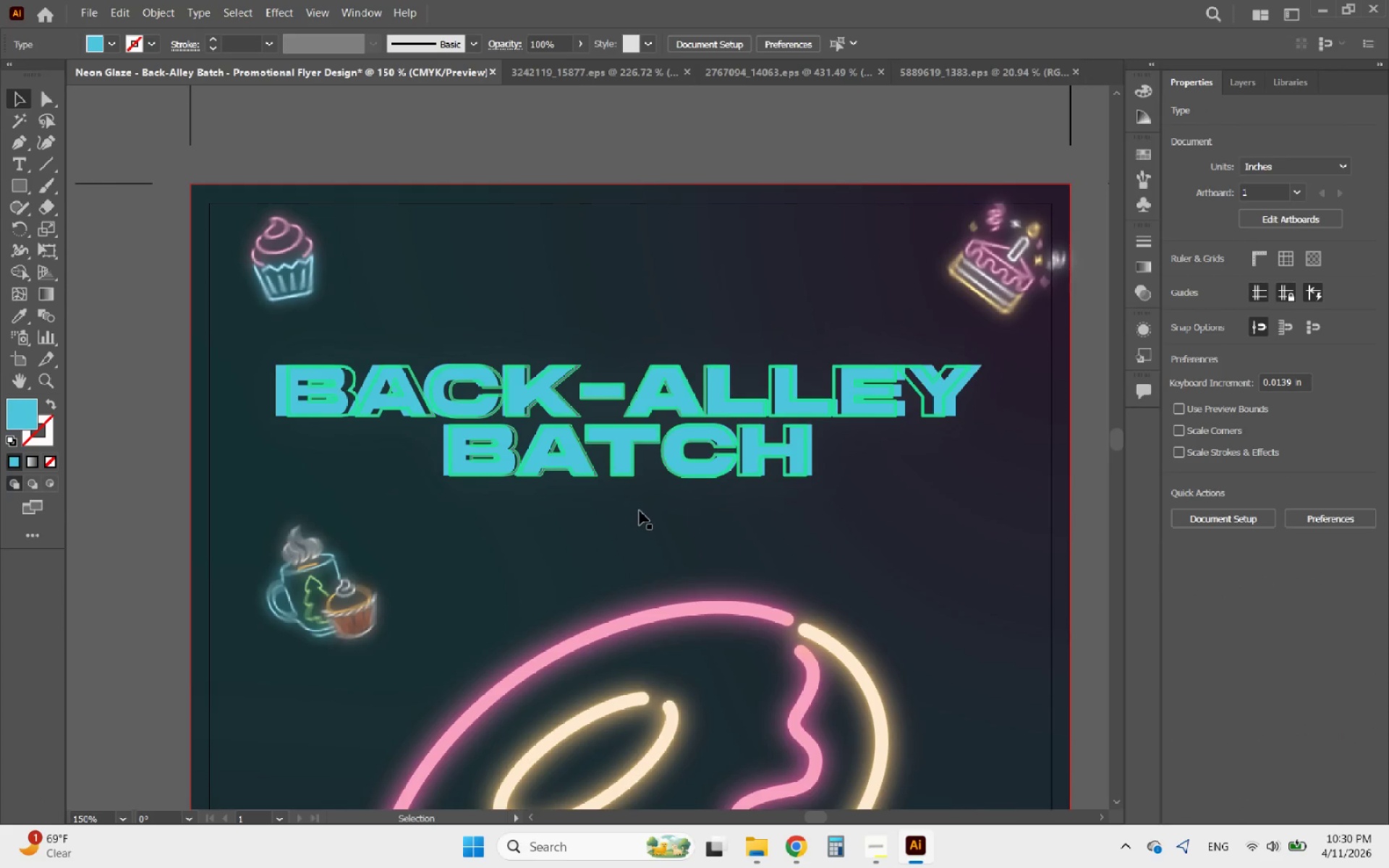 
left_click([640, 511])
 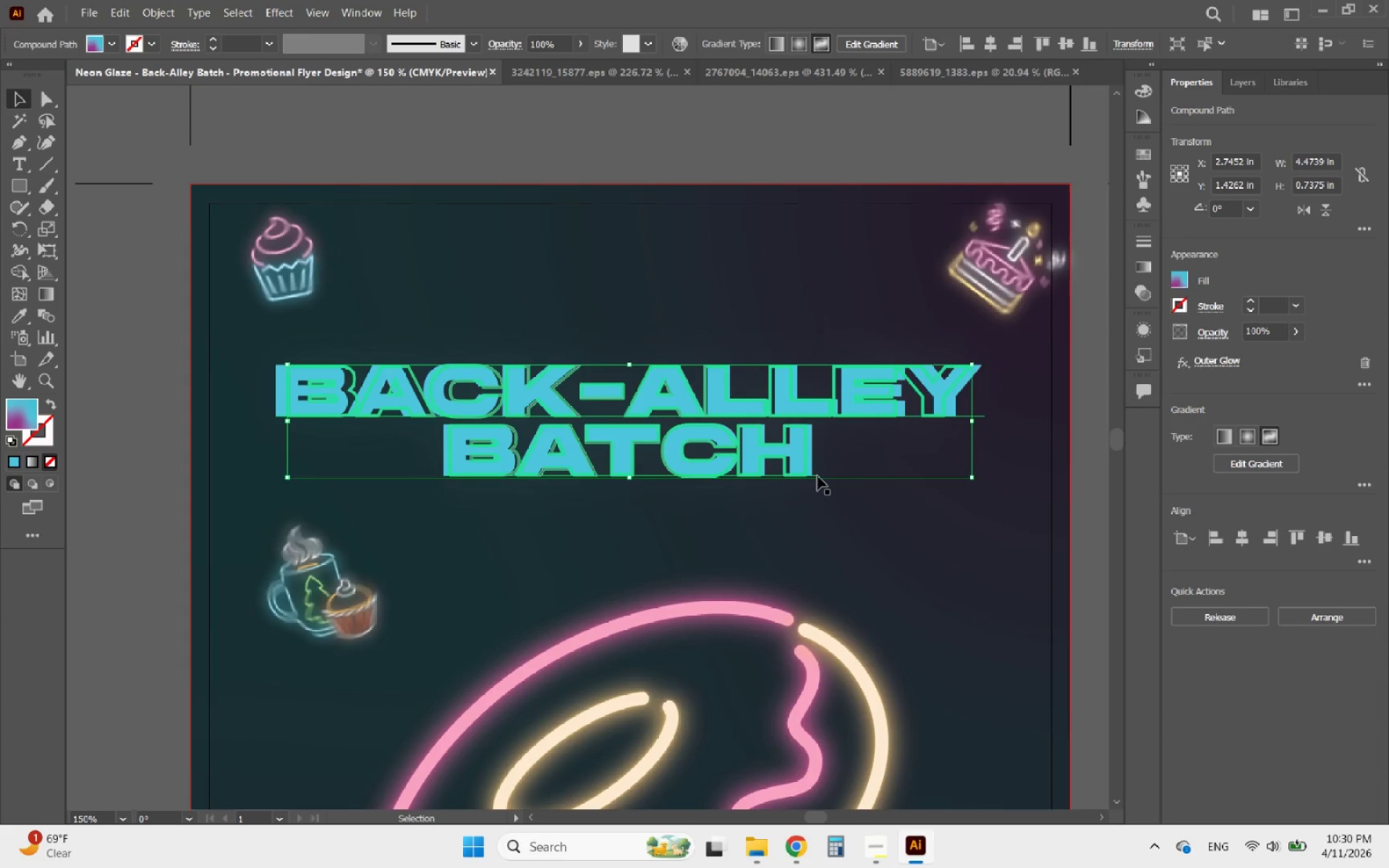 
left_click_drag(start_coordinate=[817, 476], to_coordinate=[817, 472])
 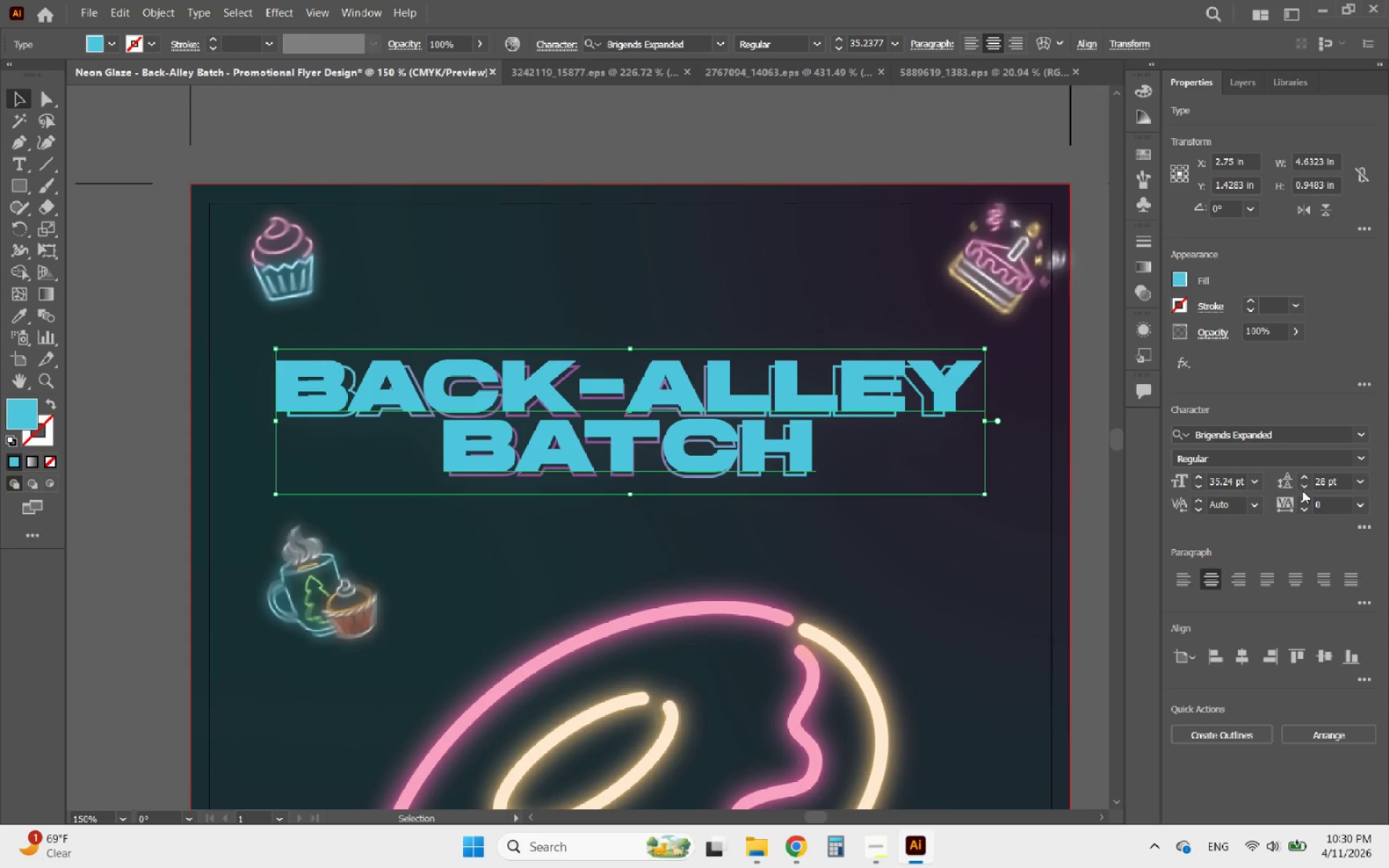 
left_click([1306, 514])
 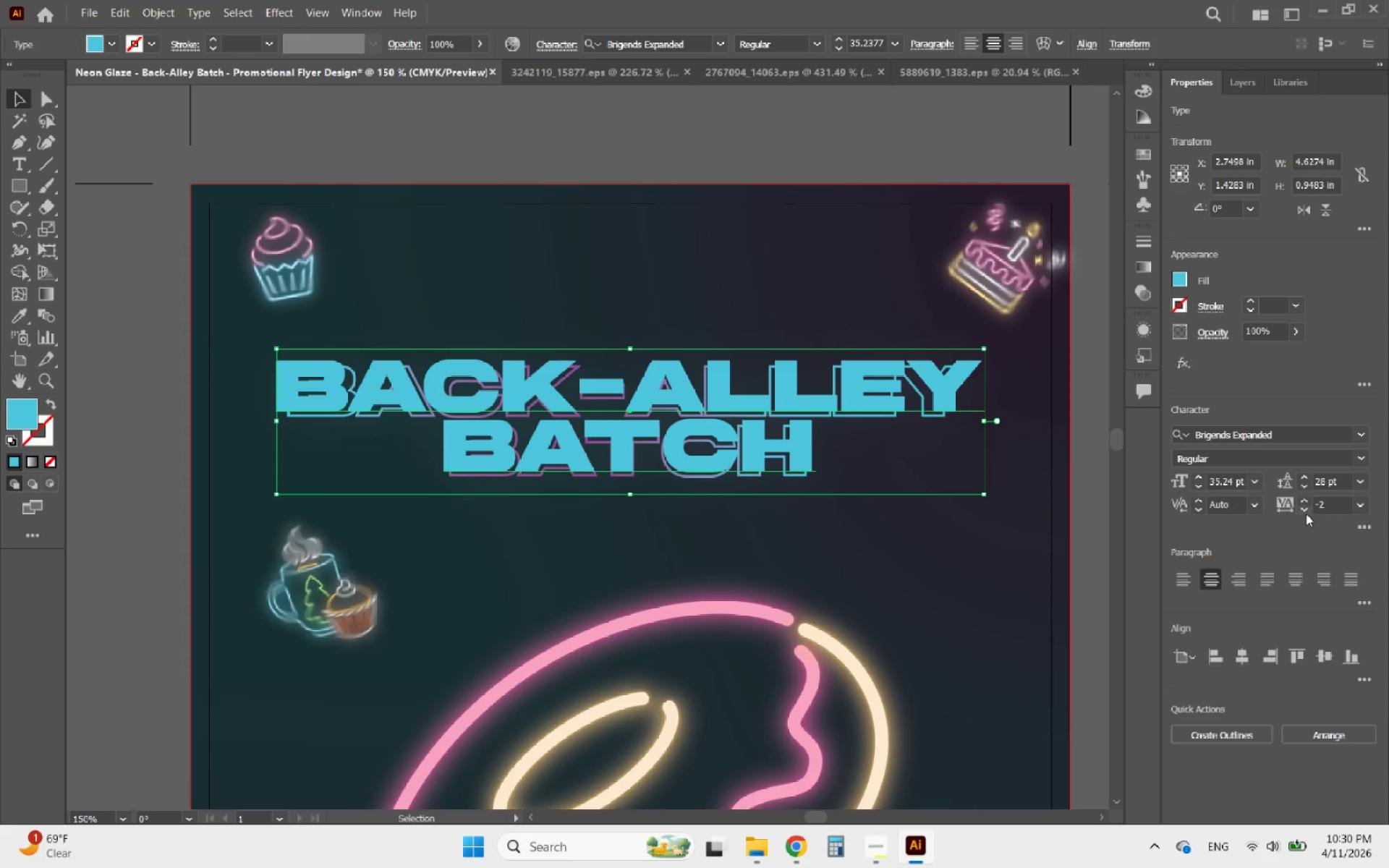 
double_click([1306, 514])
 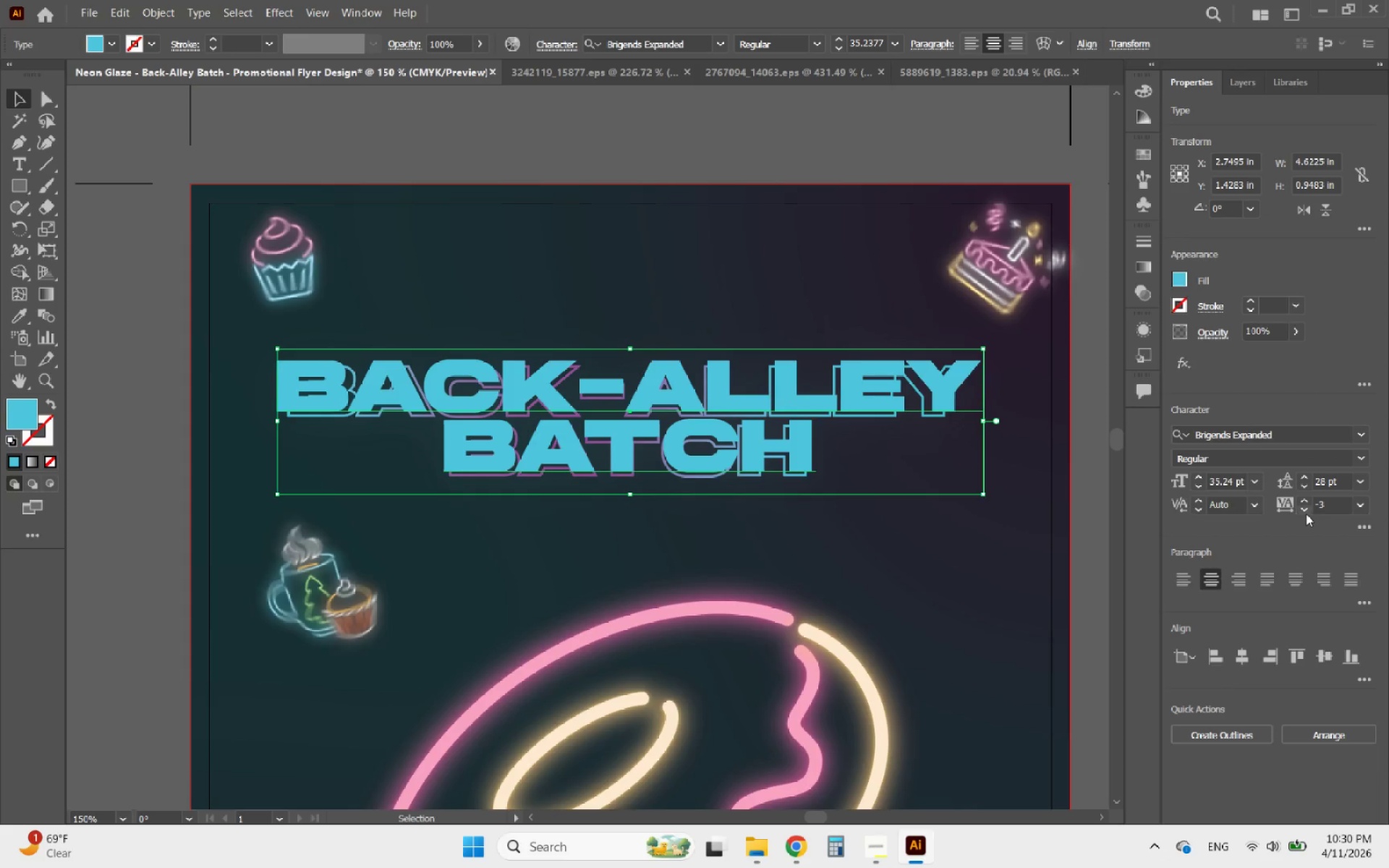 
triple_click([1306, 514])
 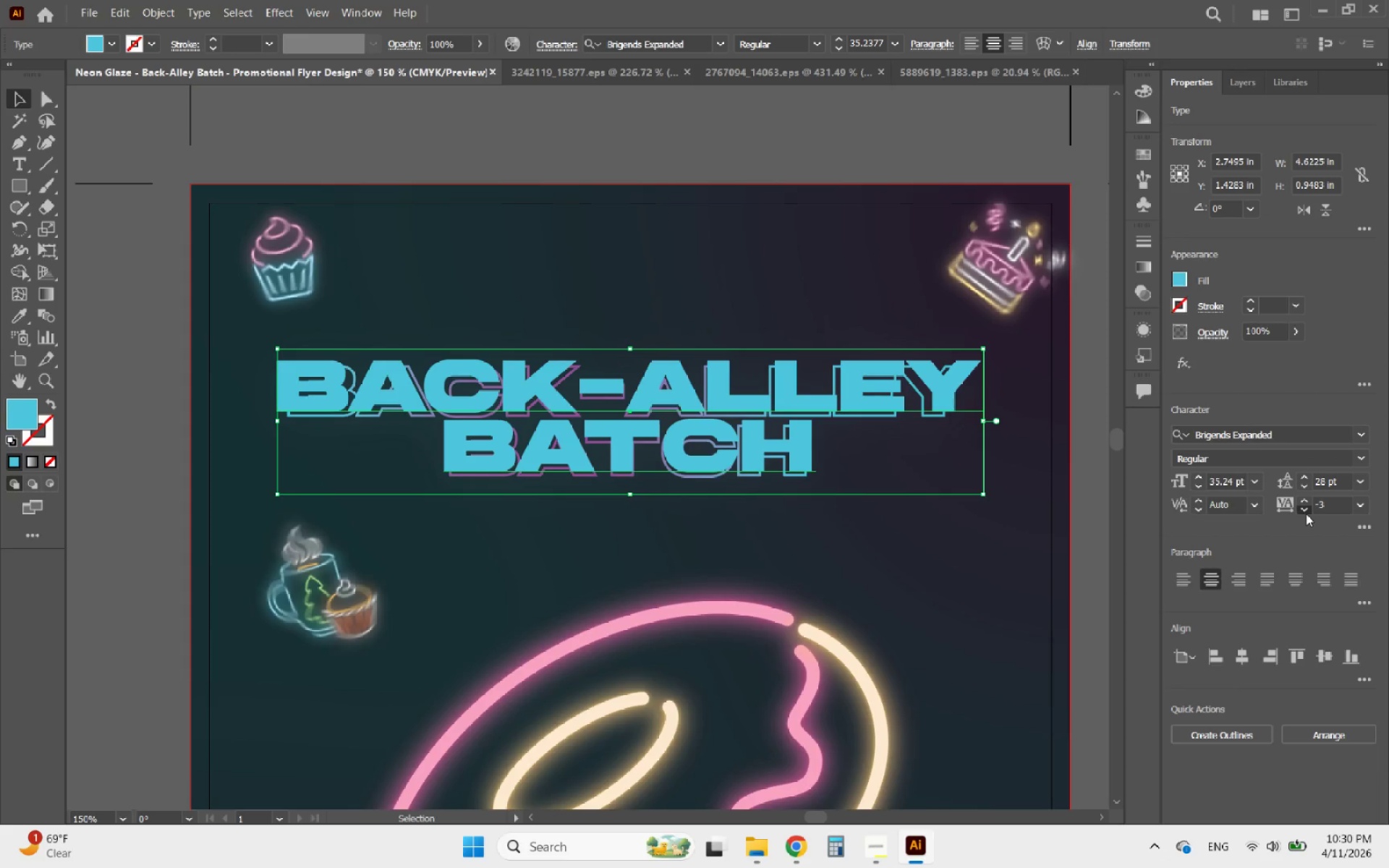 
triple_click([1306, 514])
 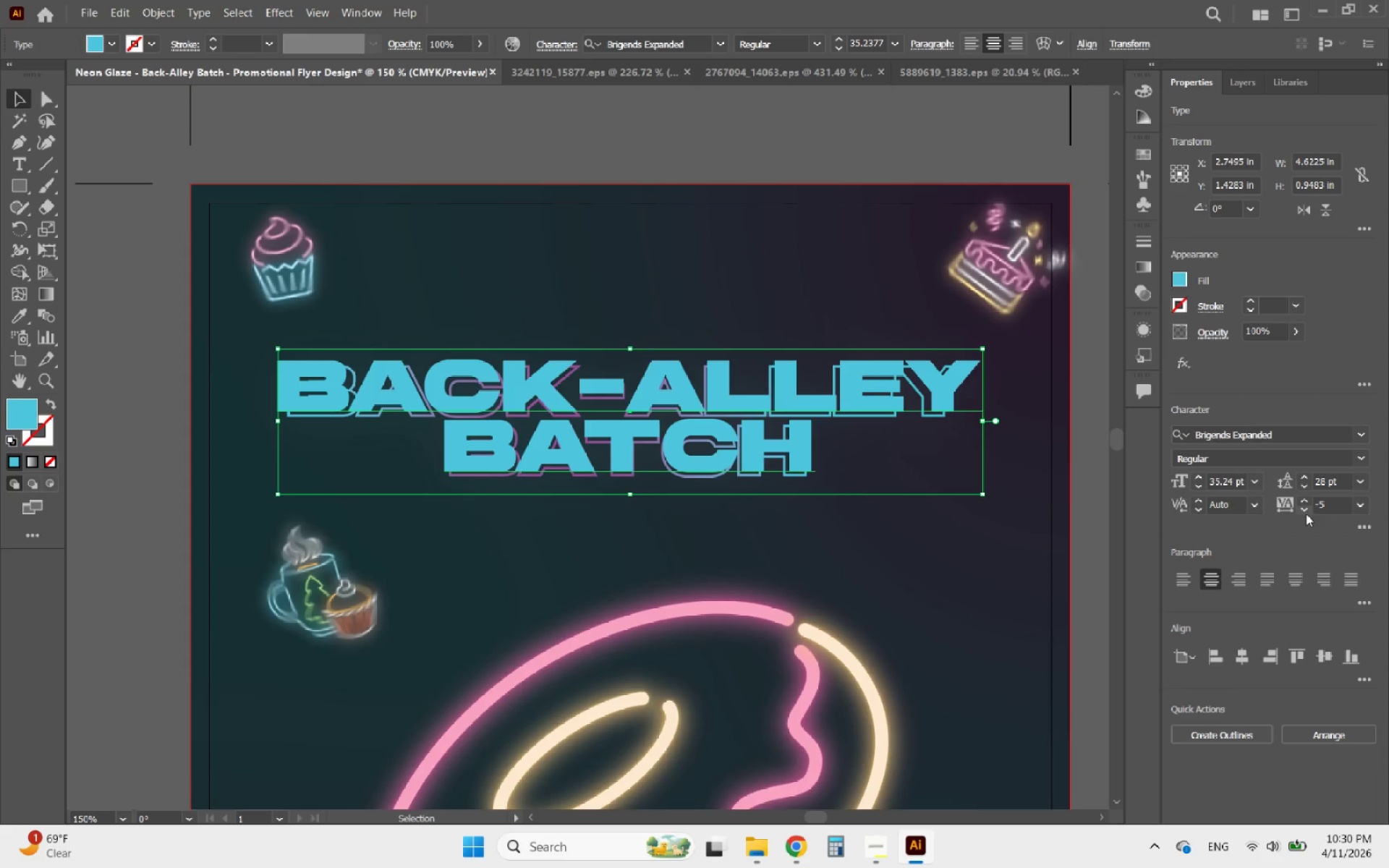 
triple_click([1306, 514])
 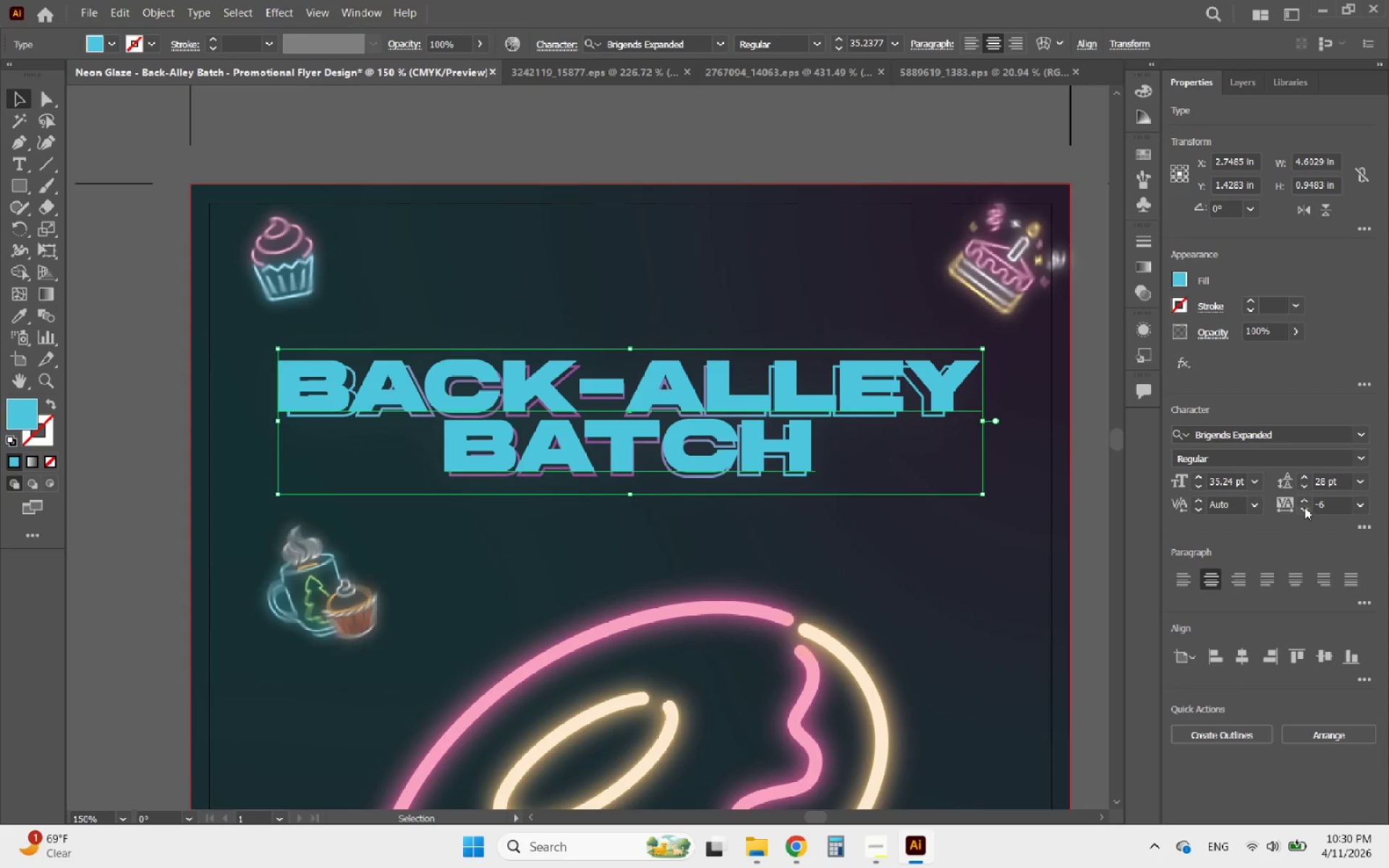 
double_click([1301, 509])
 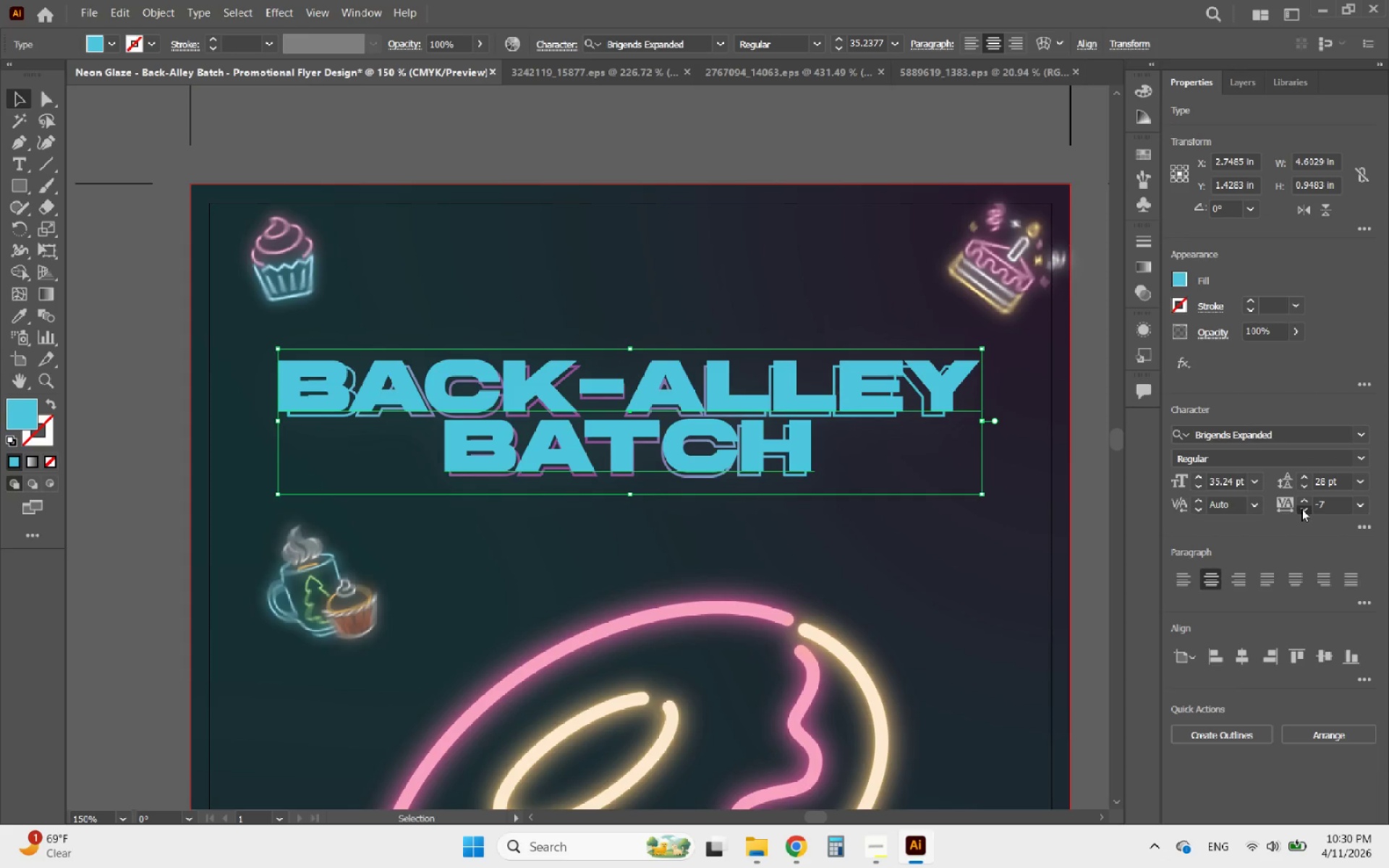 
triple_click([1301, 509])
 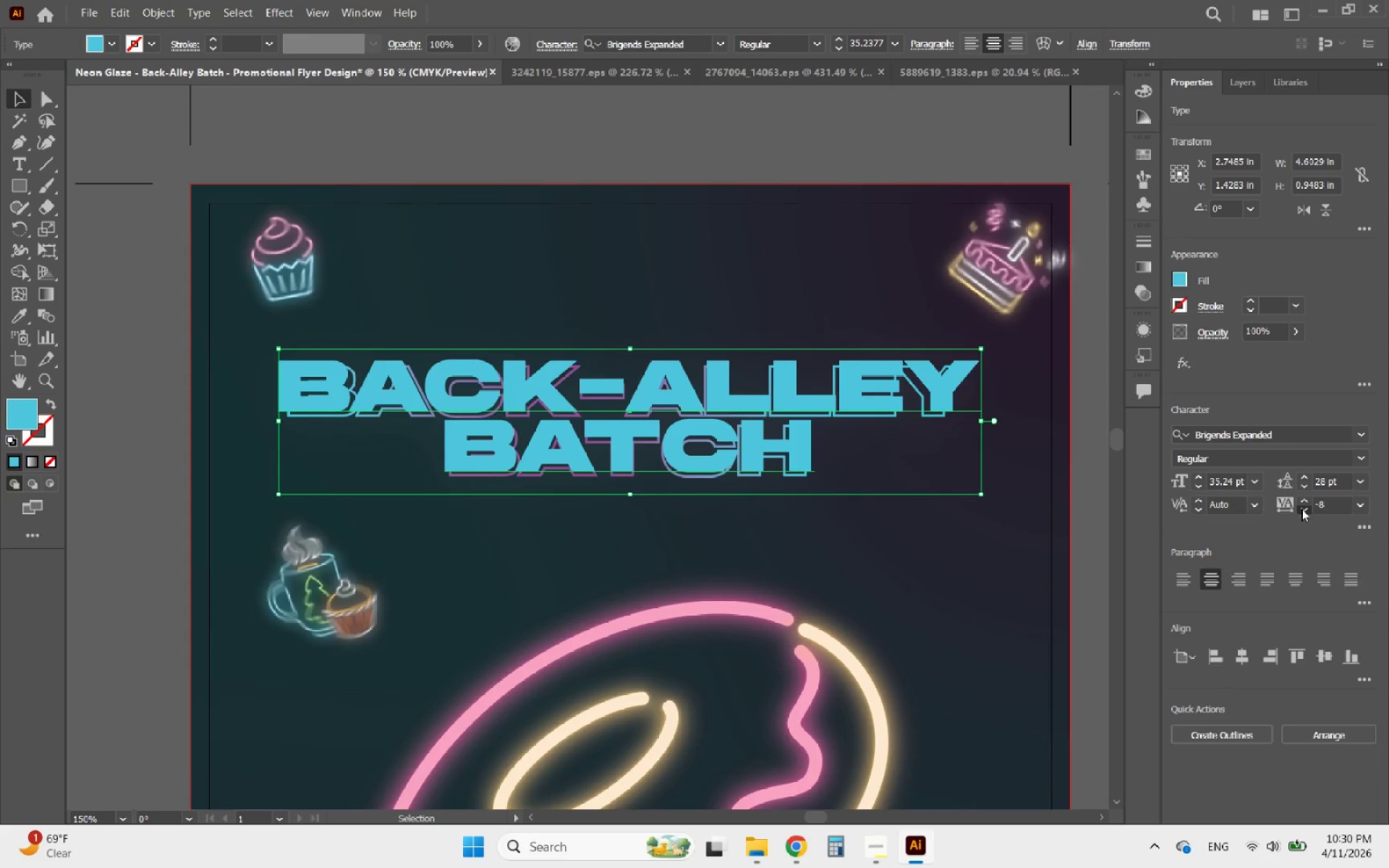 
triple_click([1301, 509])
 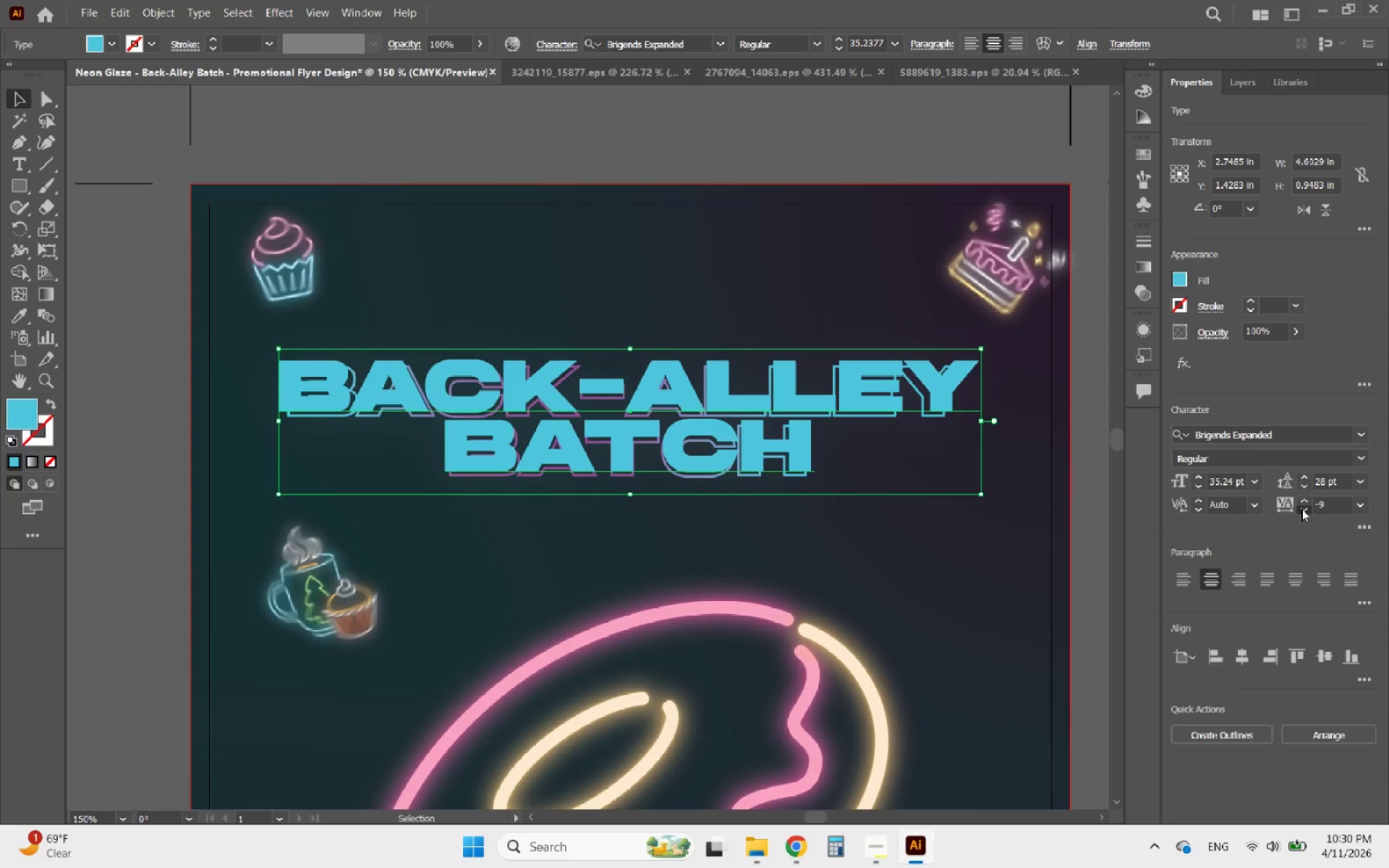 
triple_click([1301, 509])
 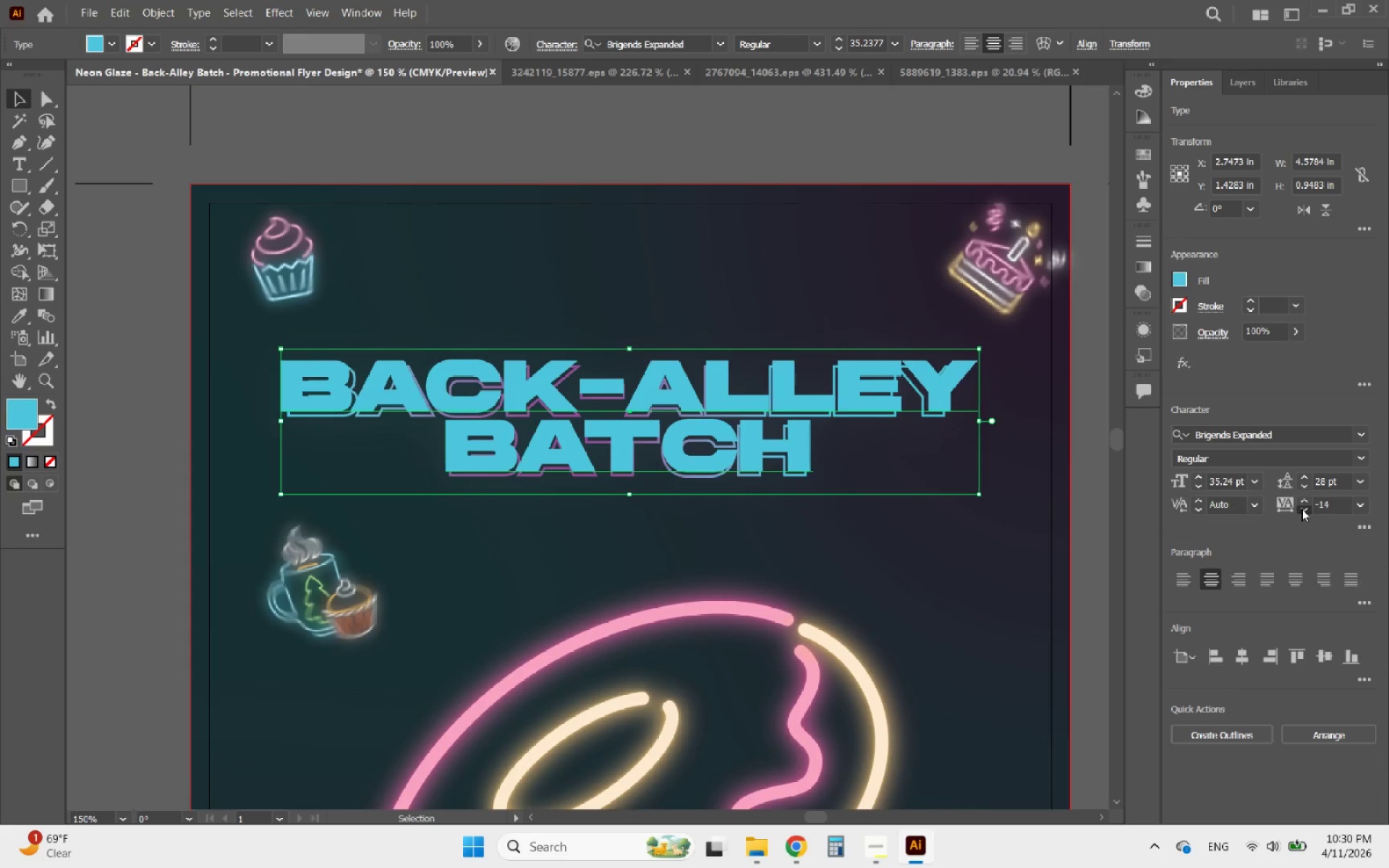 
triple_click([1301, 509])
 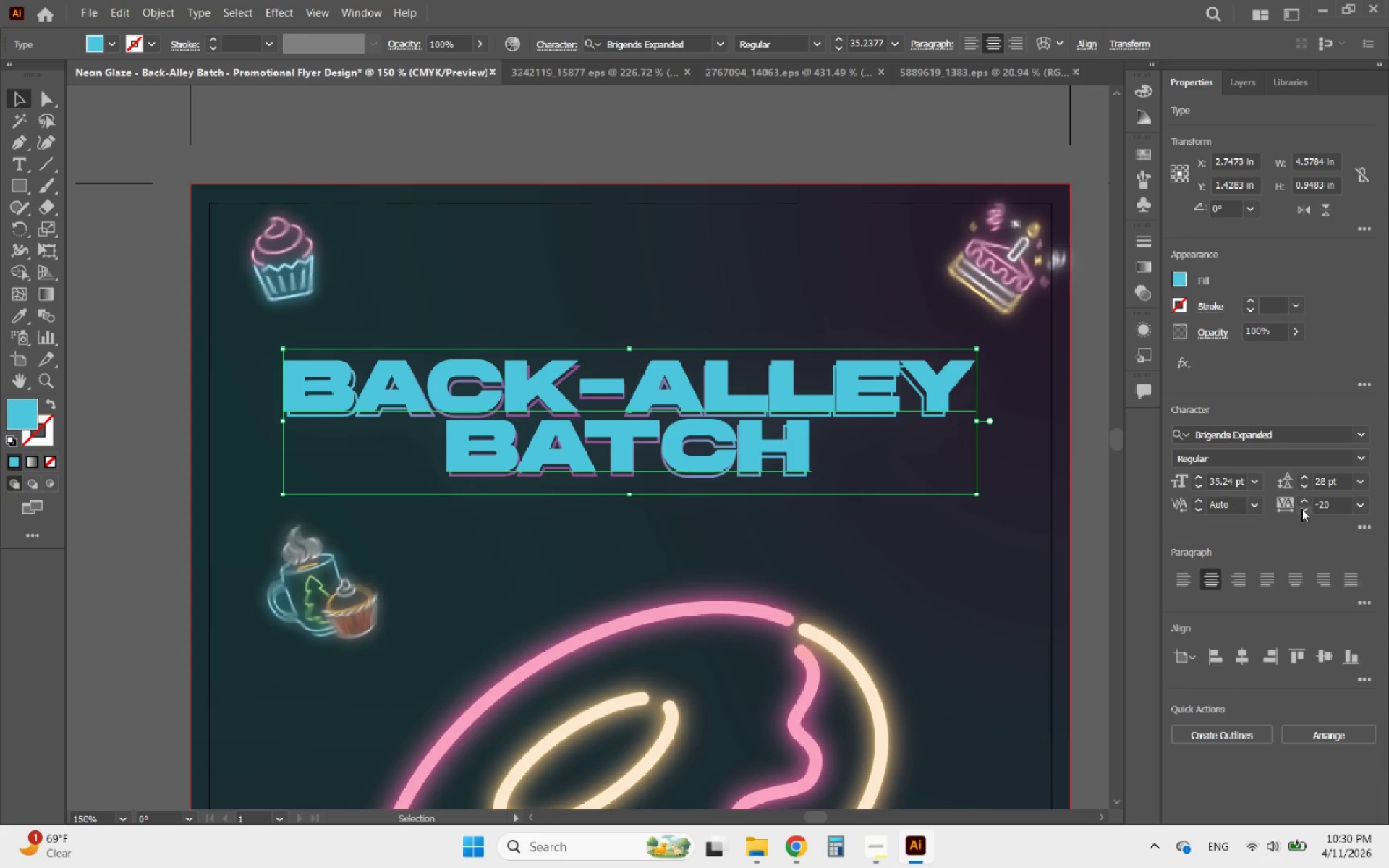 
left_click([1301, 509])
 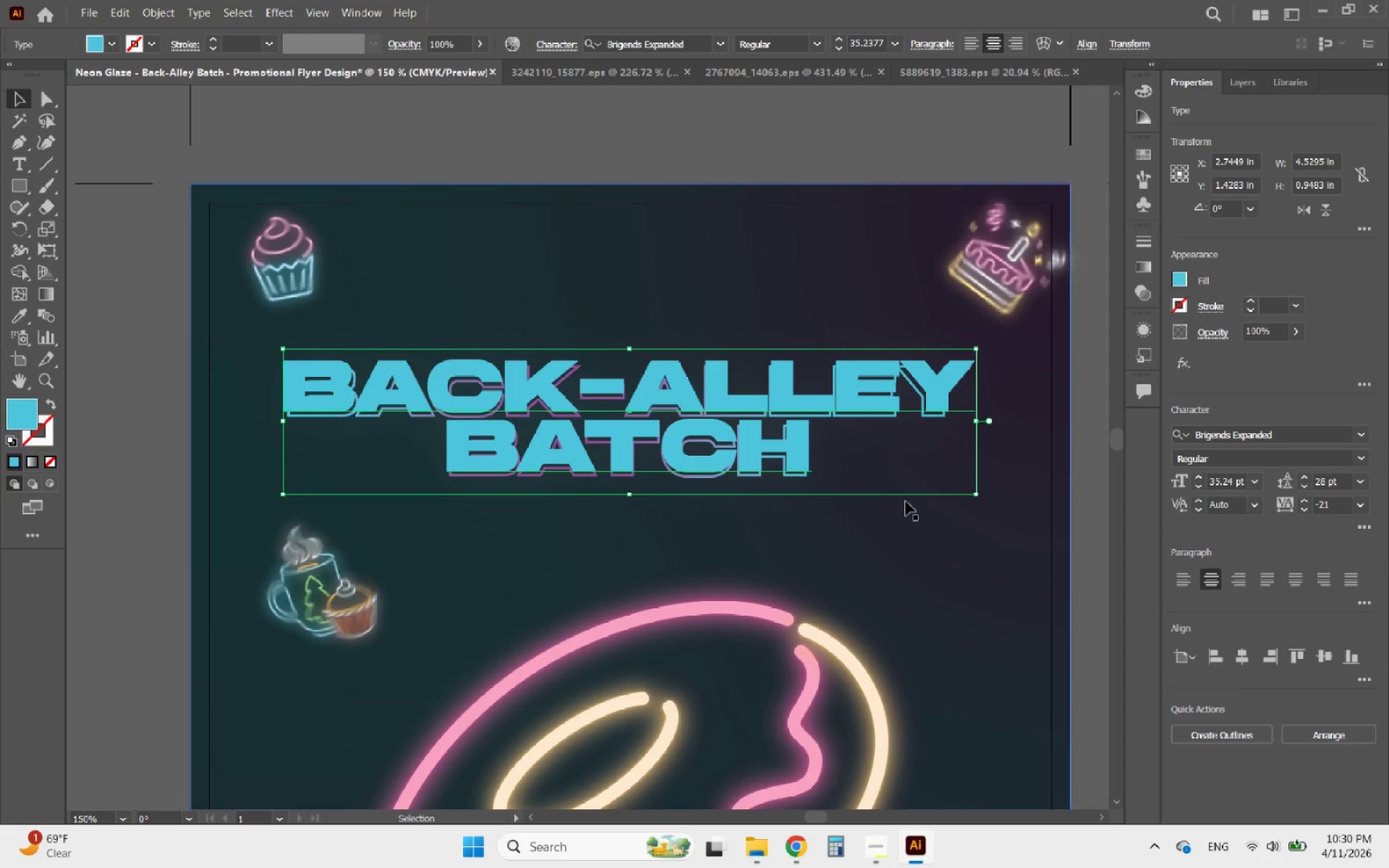 
hold_key(key=AltLeft, duration=0.47)
 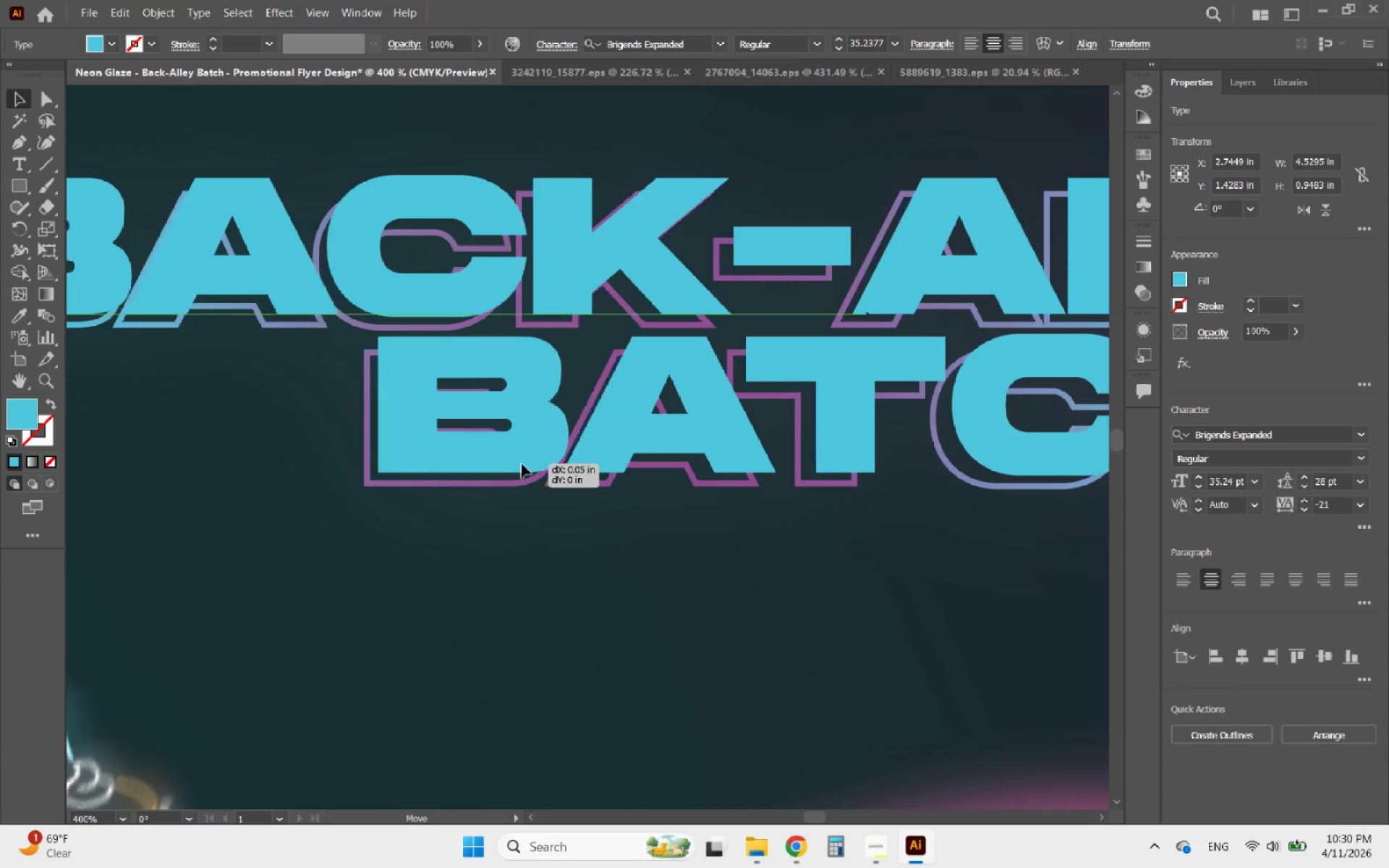 
left_click_drag(start_coordinate=[499, 464], to_coordinate=[512, 469])
 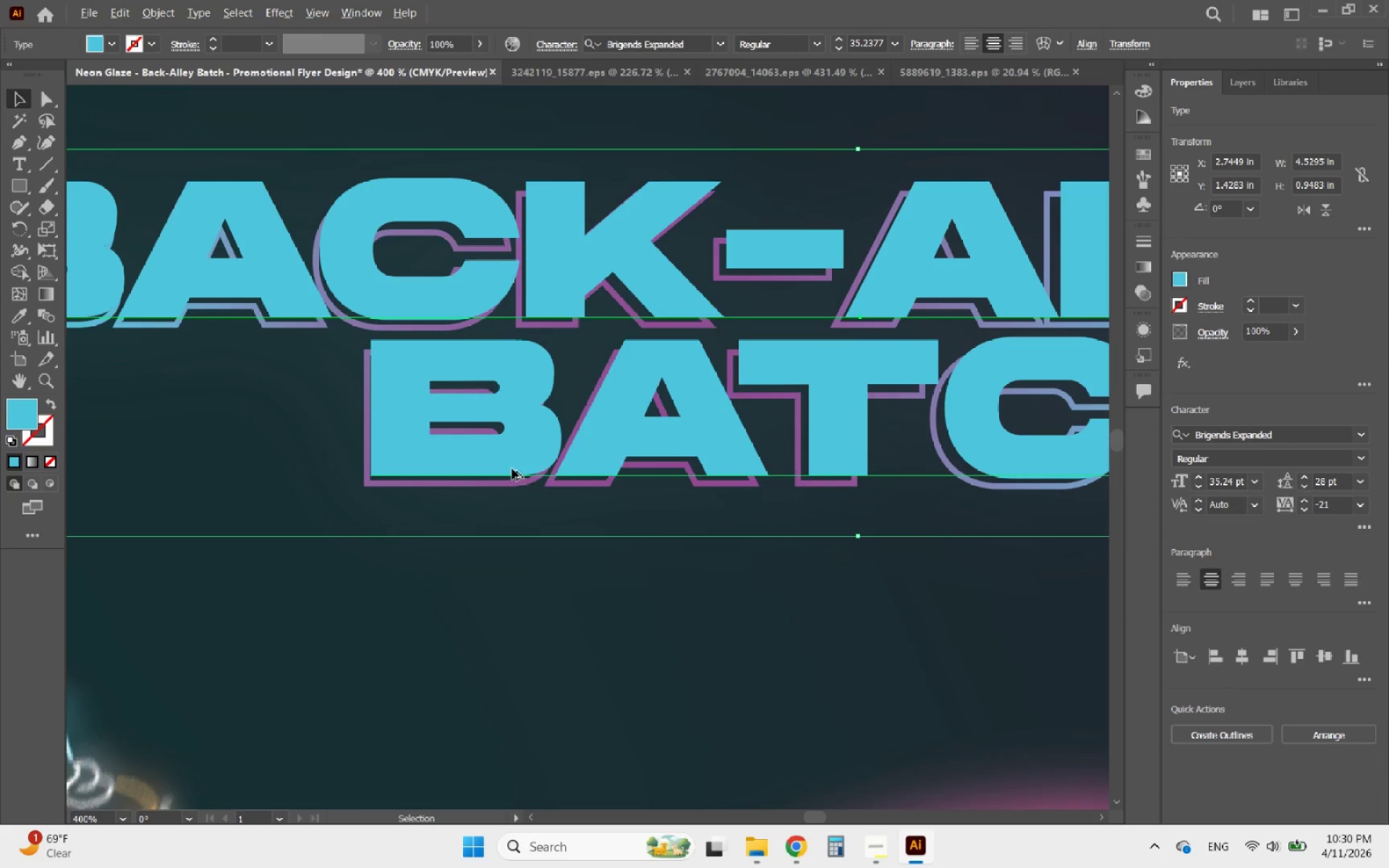 
scroll: coordinate [501, 467], scroll_direction: up, amount: 3.0
 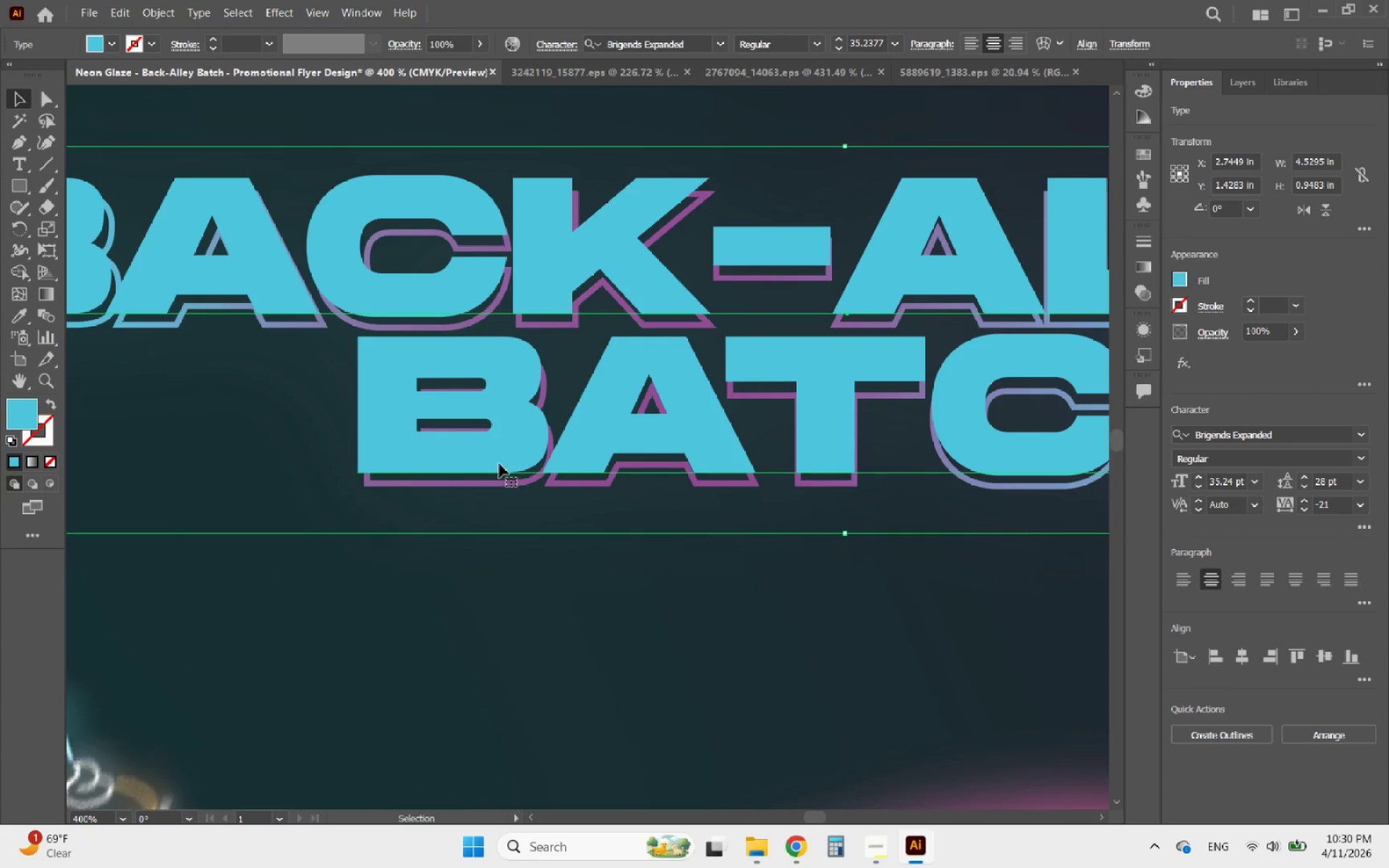 
hold_key(key=AltLeft, duration=2.28)
scroll: coordinate [541, 469], scroll_direction: down, amount: 3.0
 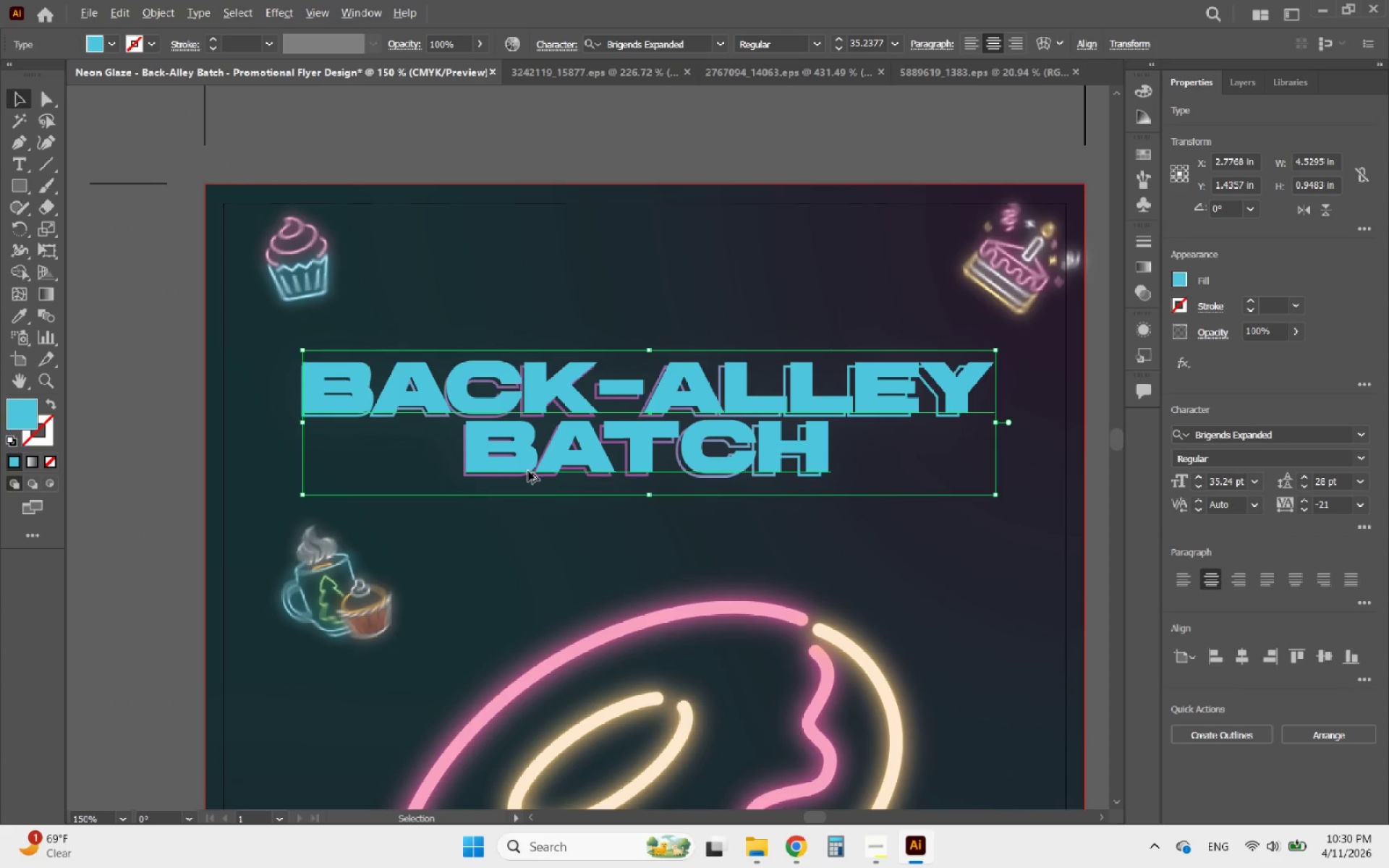 
hold_key(key=AltLeft, duration=0.47)
 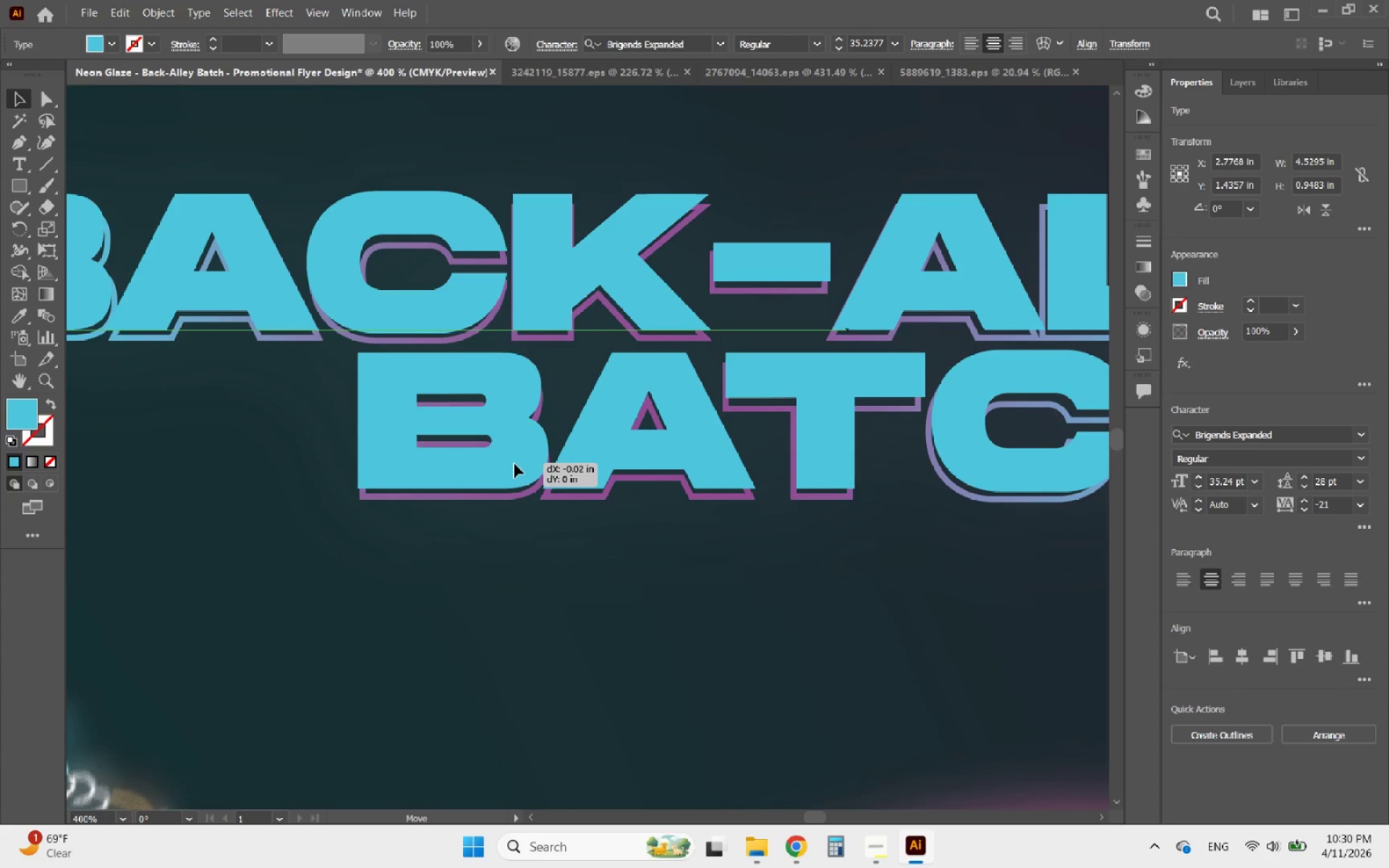 
scroll: coordinate [528, 471], scroll_direction: up, amount: 1.0
 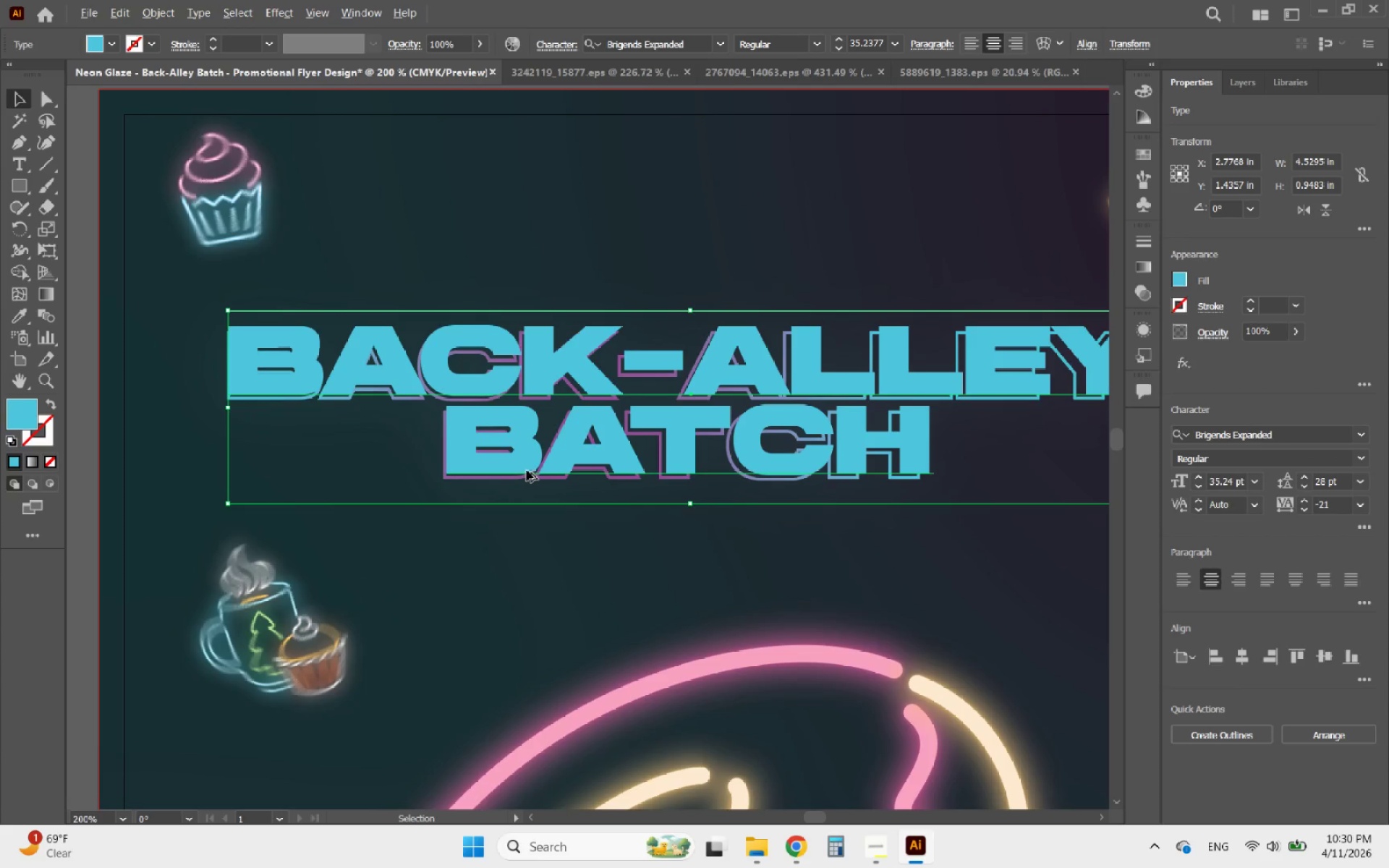 
left_click_drag(start_coordinate=[523, 463], to_coordinate=[514, 464])
 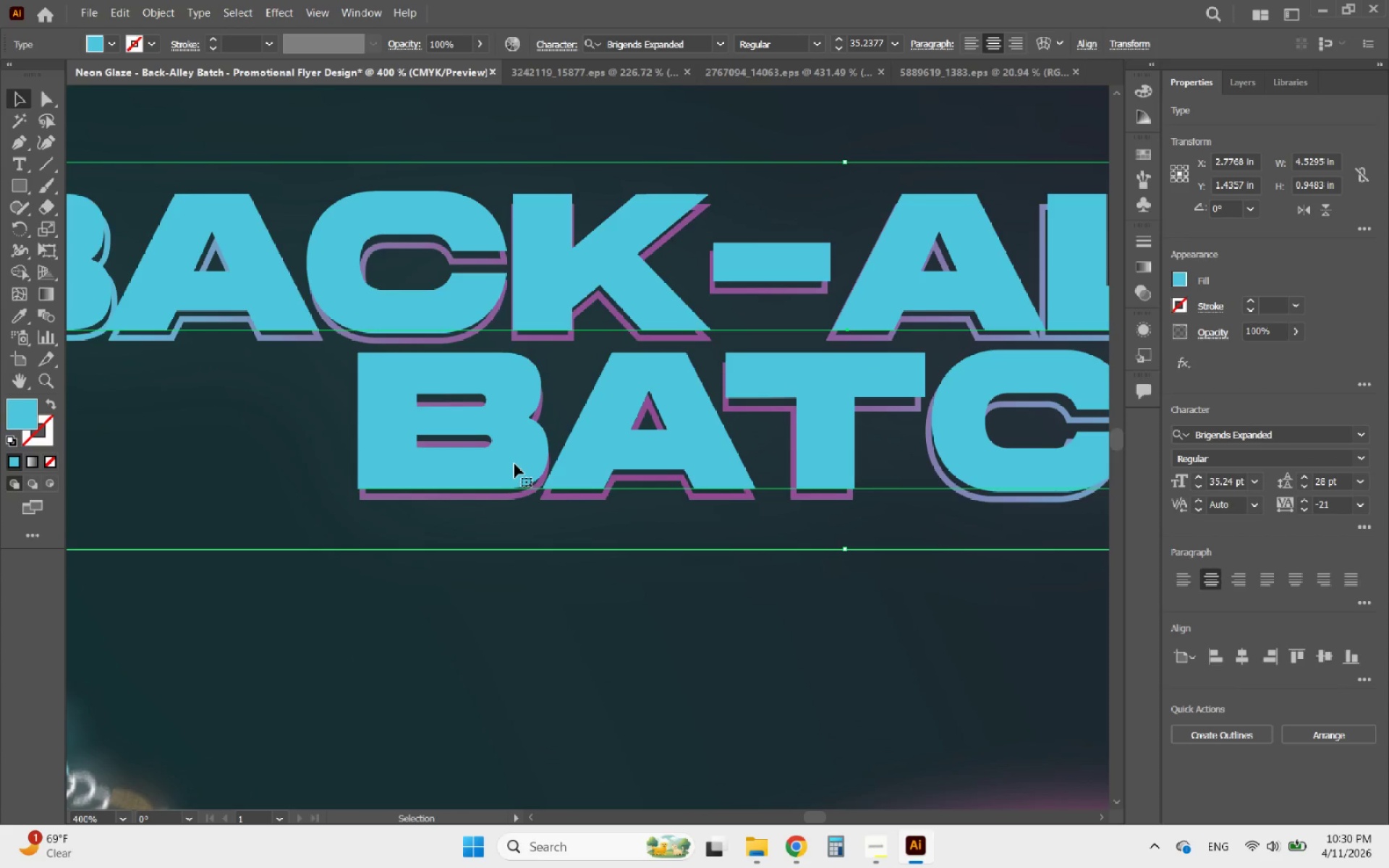 
scroll: coordinate [524, 463], scroll_direction: up, amount: 2.0
 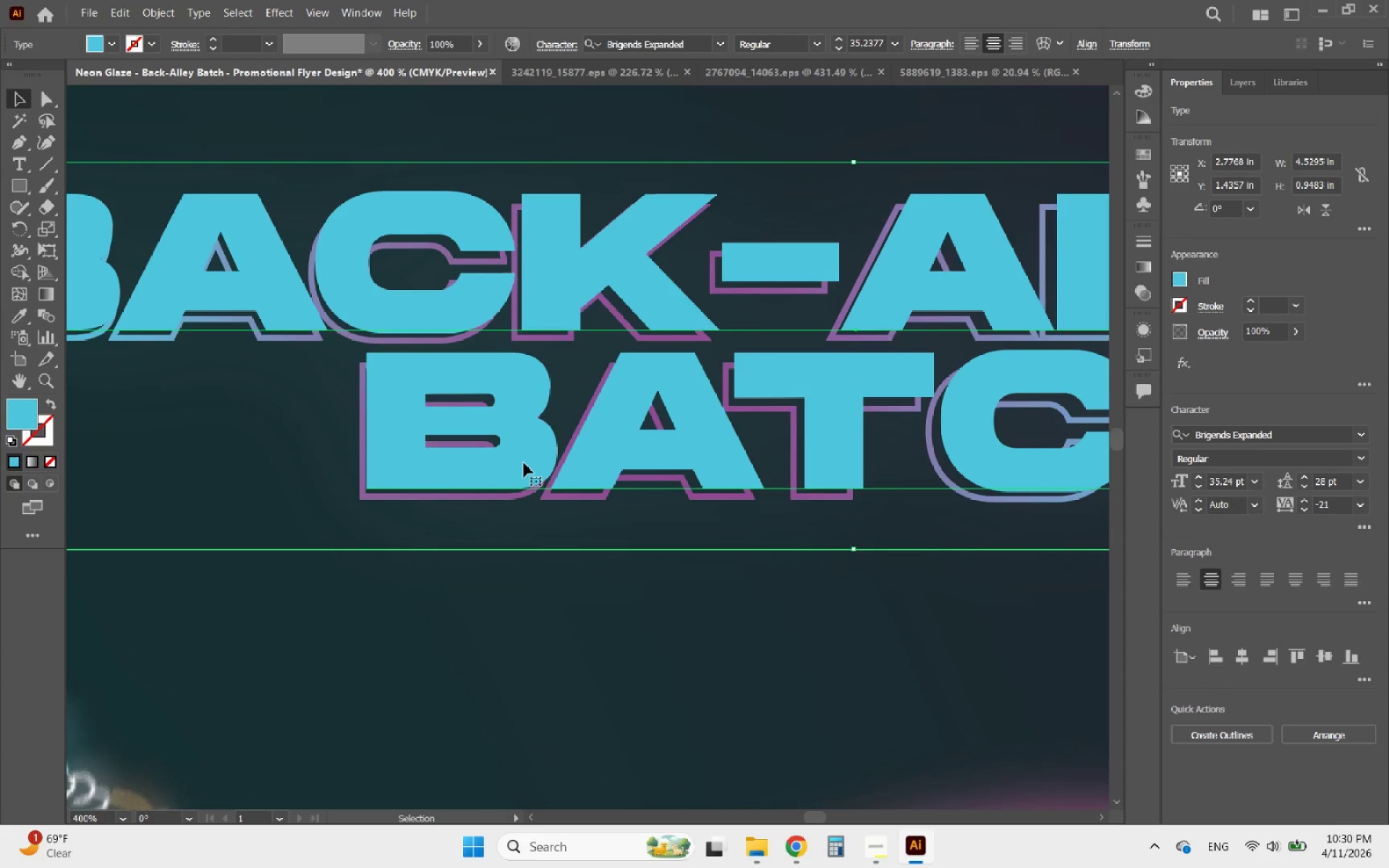 
hold_key(key=AltLeft, duration=0.78)
scroll: coordinate [595, 459], scroll_direction: down, amount: 4.0
 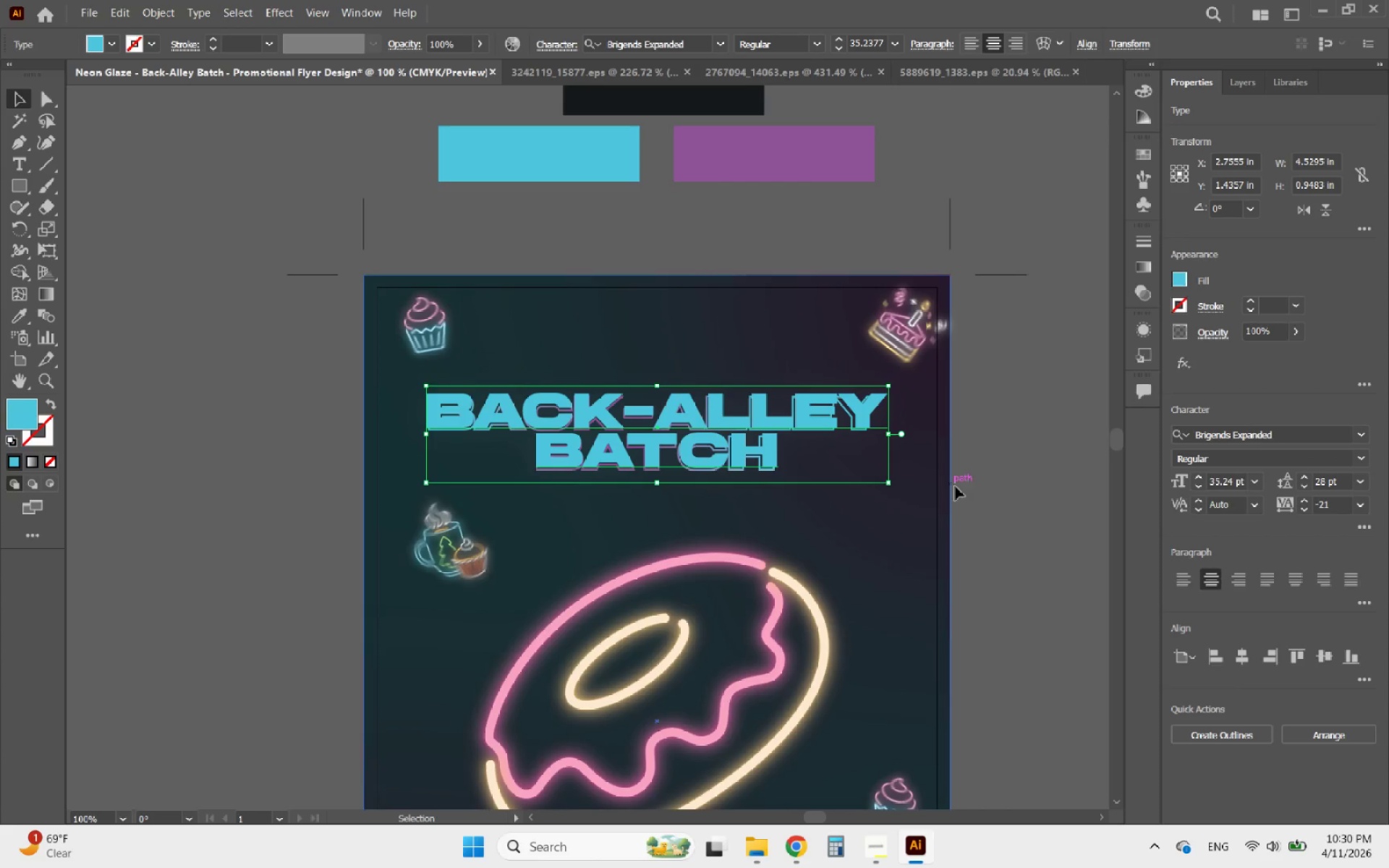 
left_click([993, 495])
 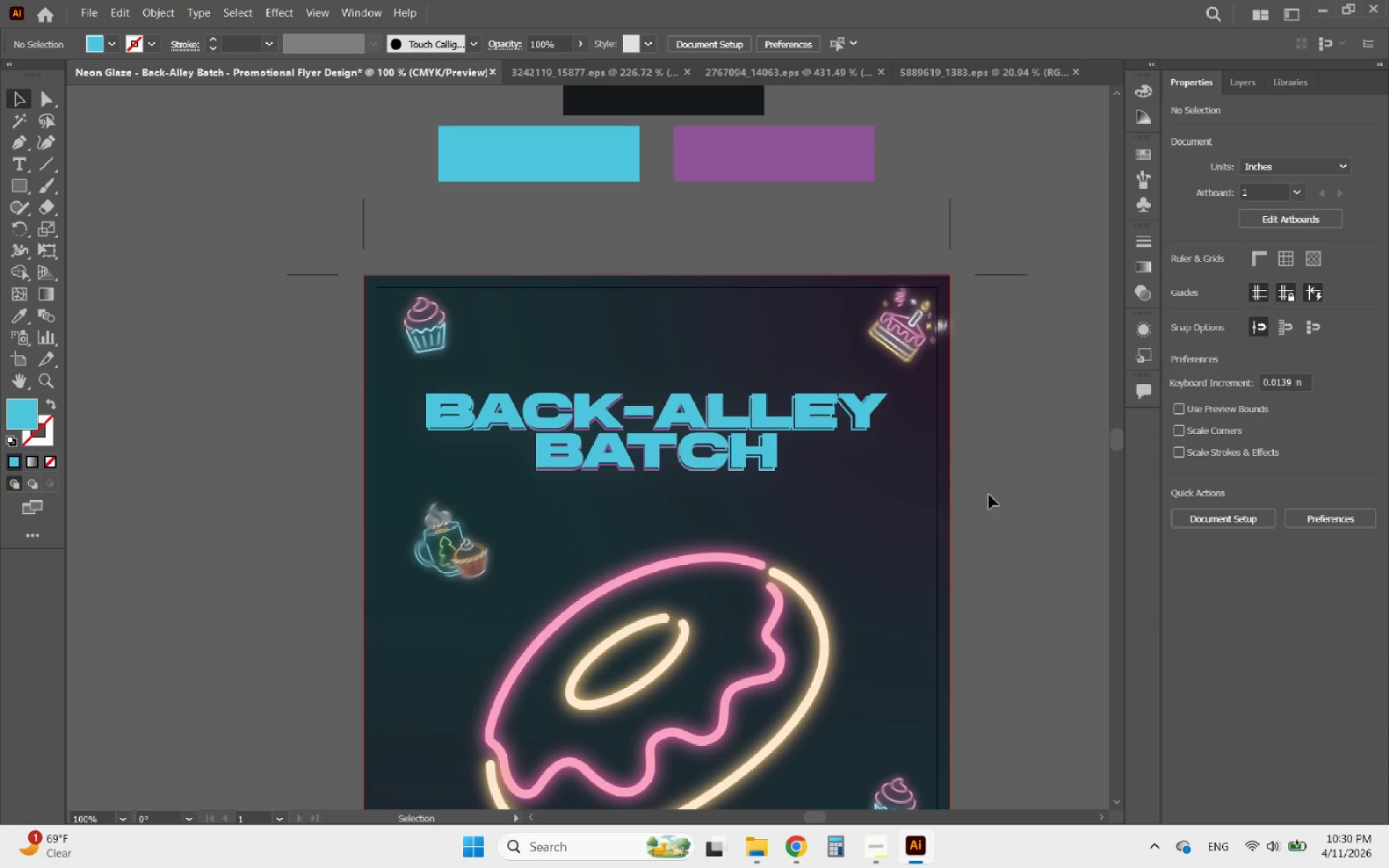 
hold_key(key=AltLeft, duration=1.76)
scroll: coordinate [510, 333], scroll_direction: down, amount: 2.0
 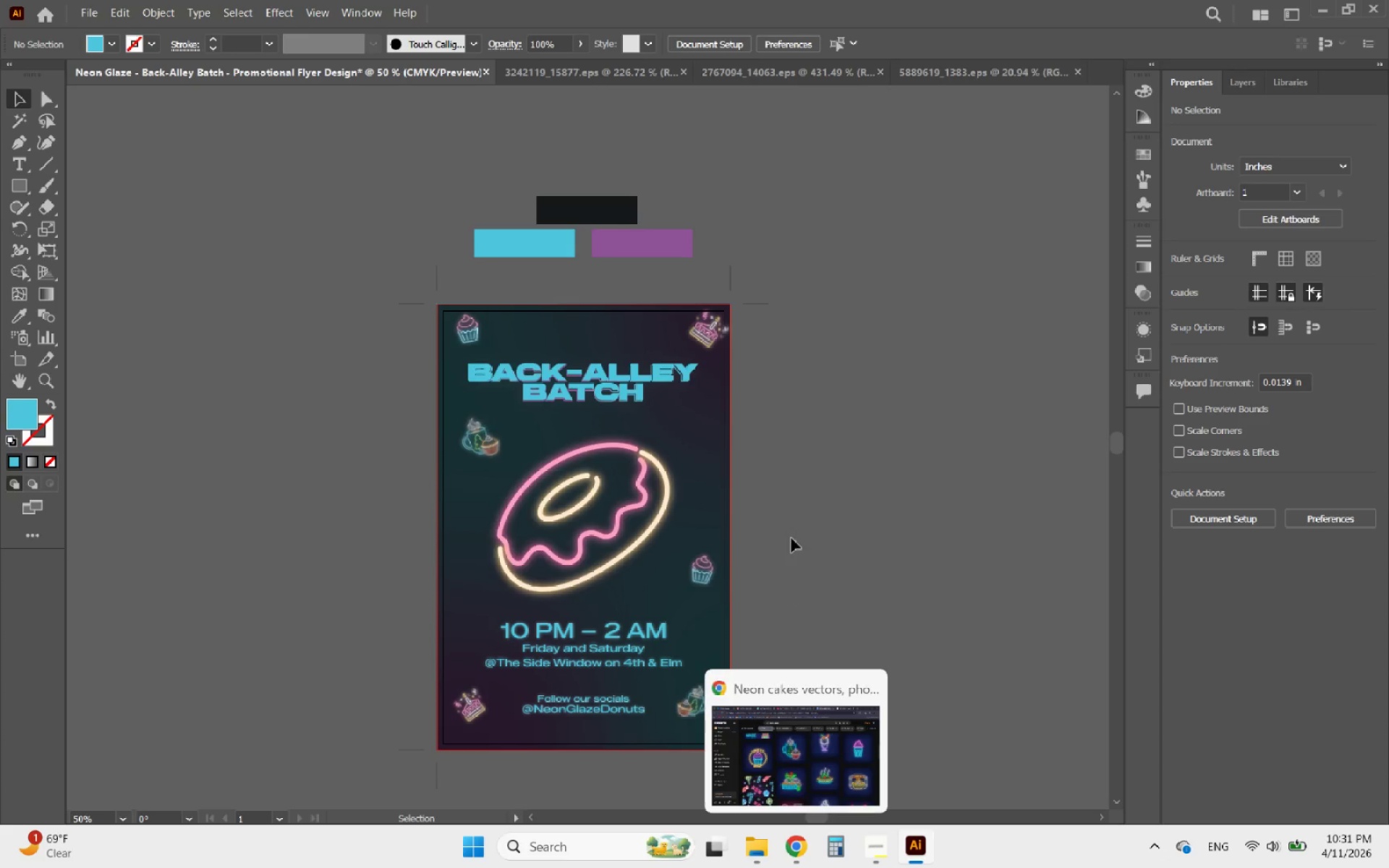 
left_click_drag(start_coordinate=[658, 275], to_coordinate=[528, 205])
 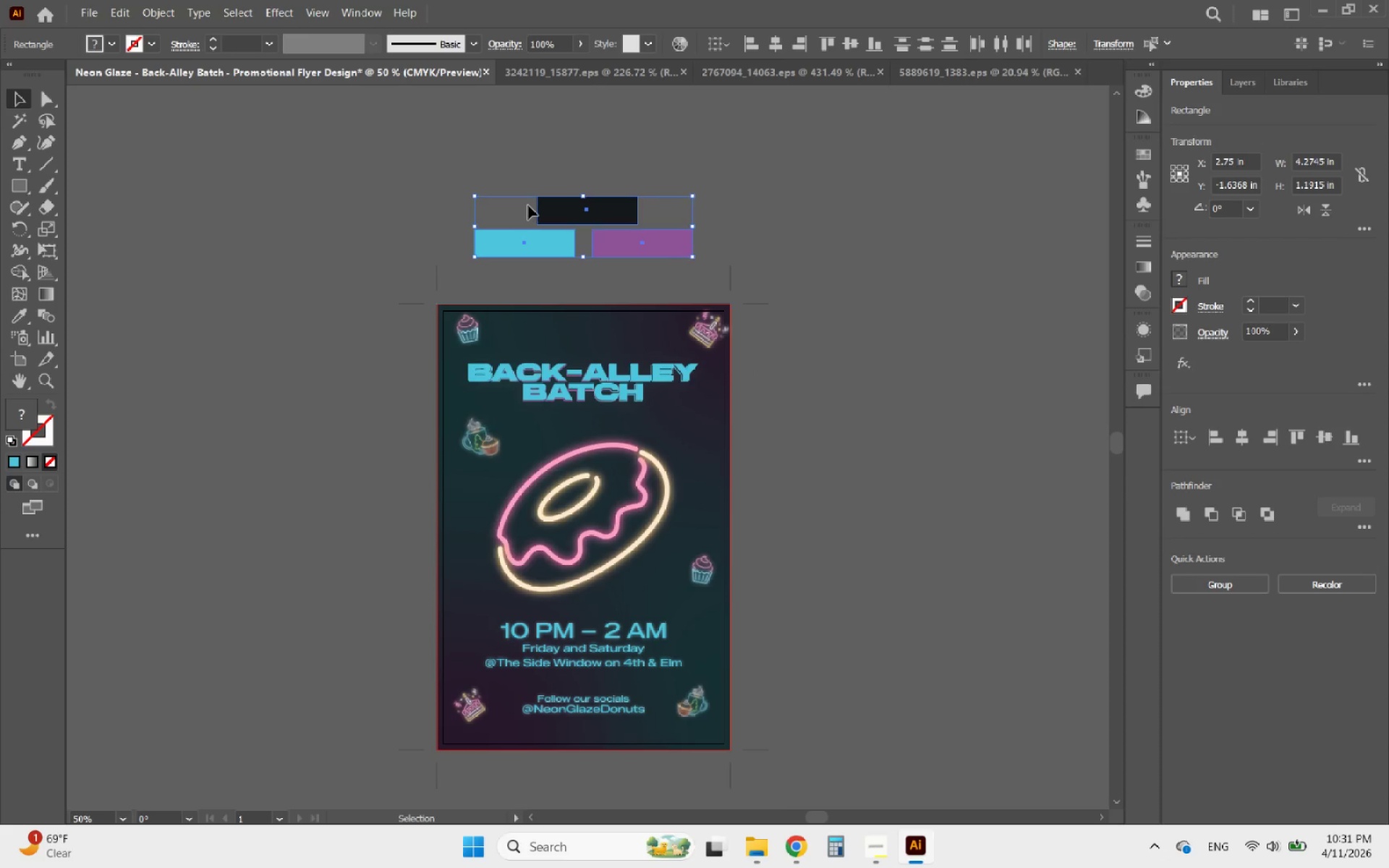 
key(Delete)
 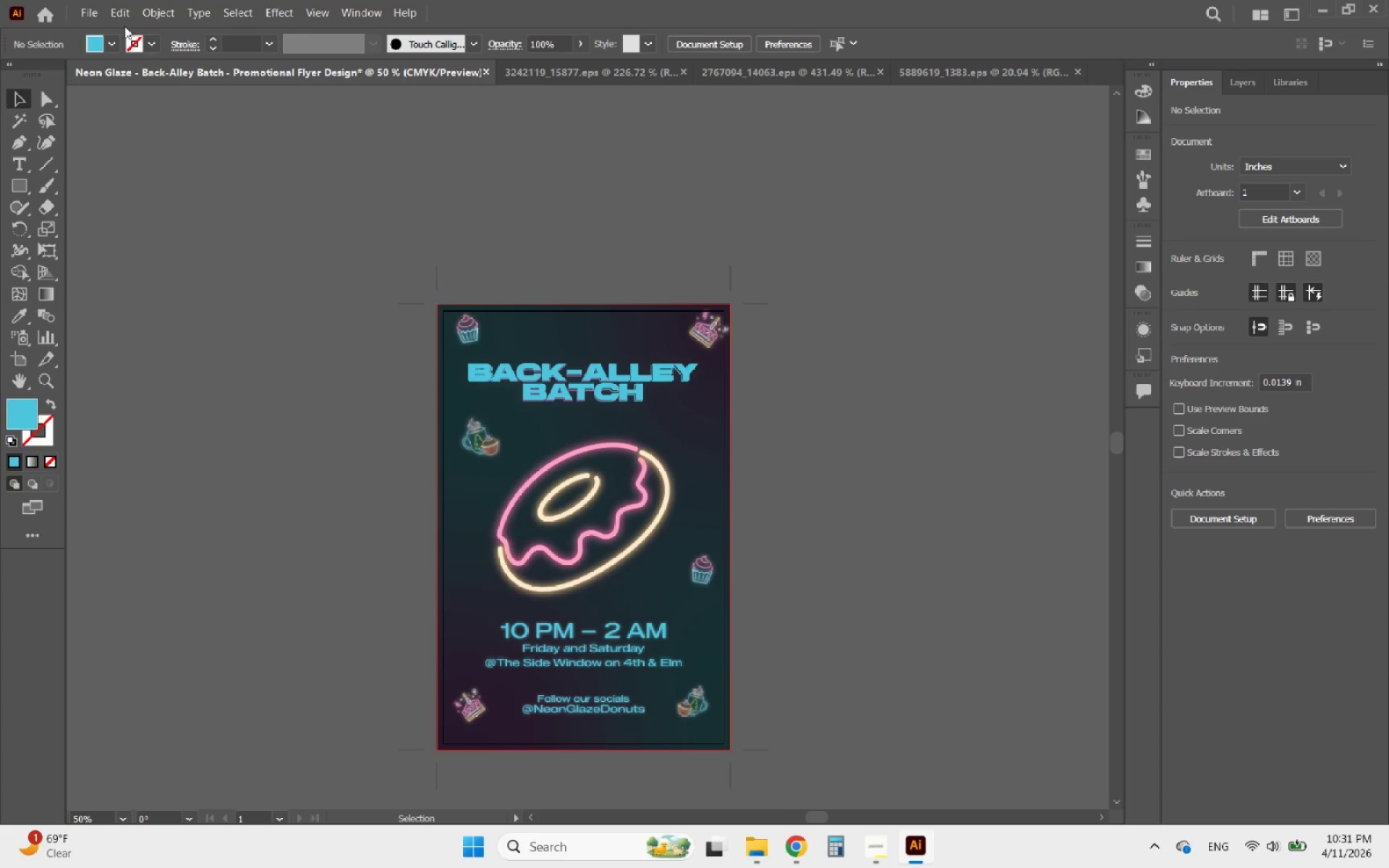 
left_click([90, 14])
 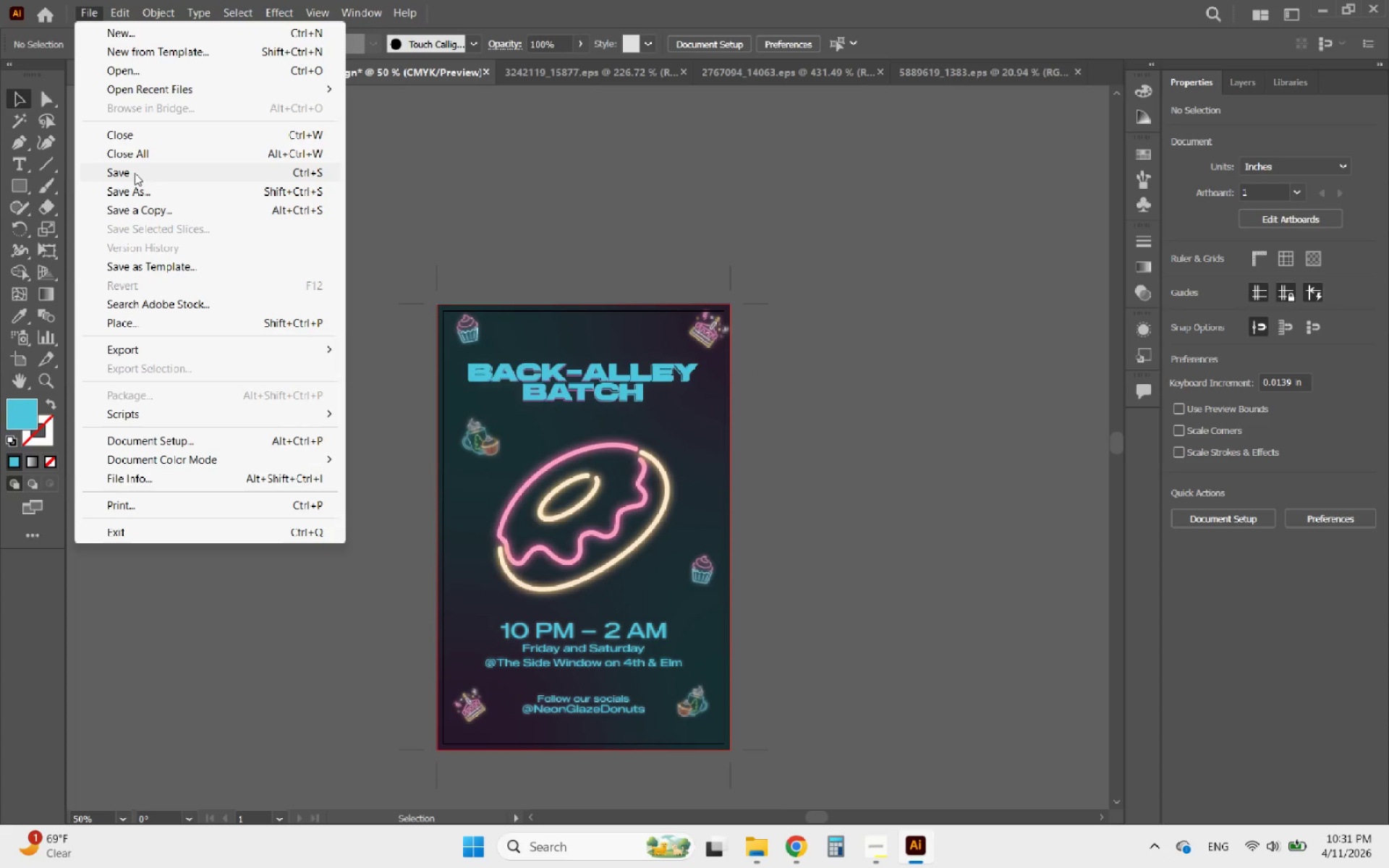 
left_click([135, 173])
 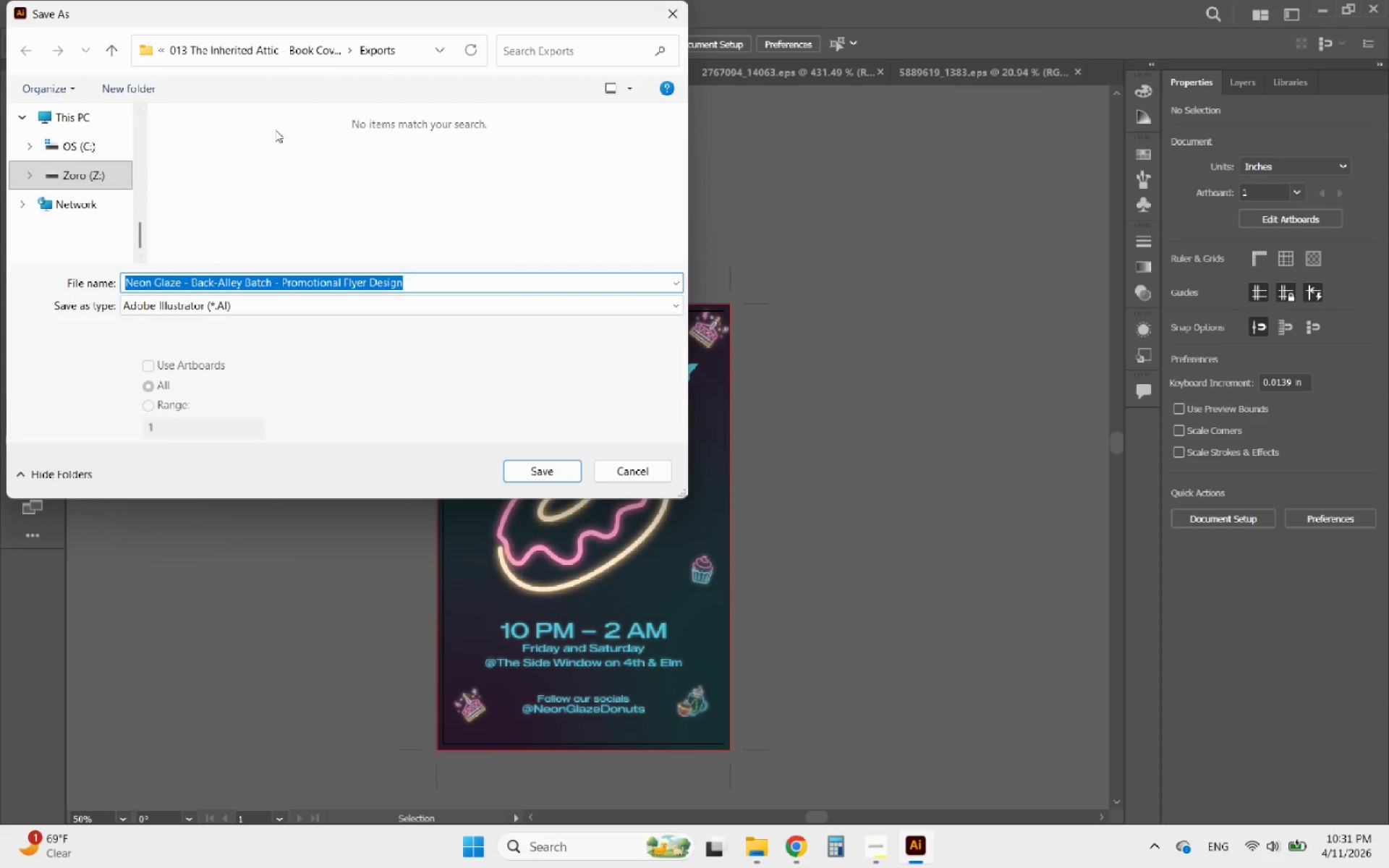 
left_click([237, 59])
 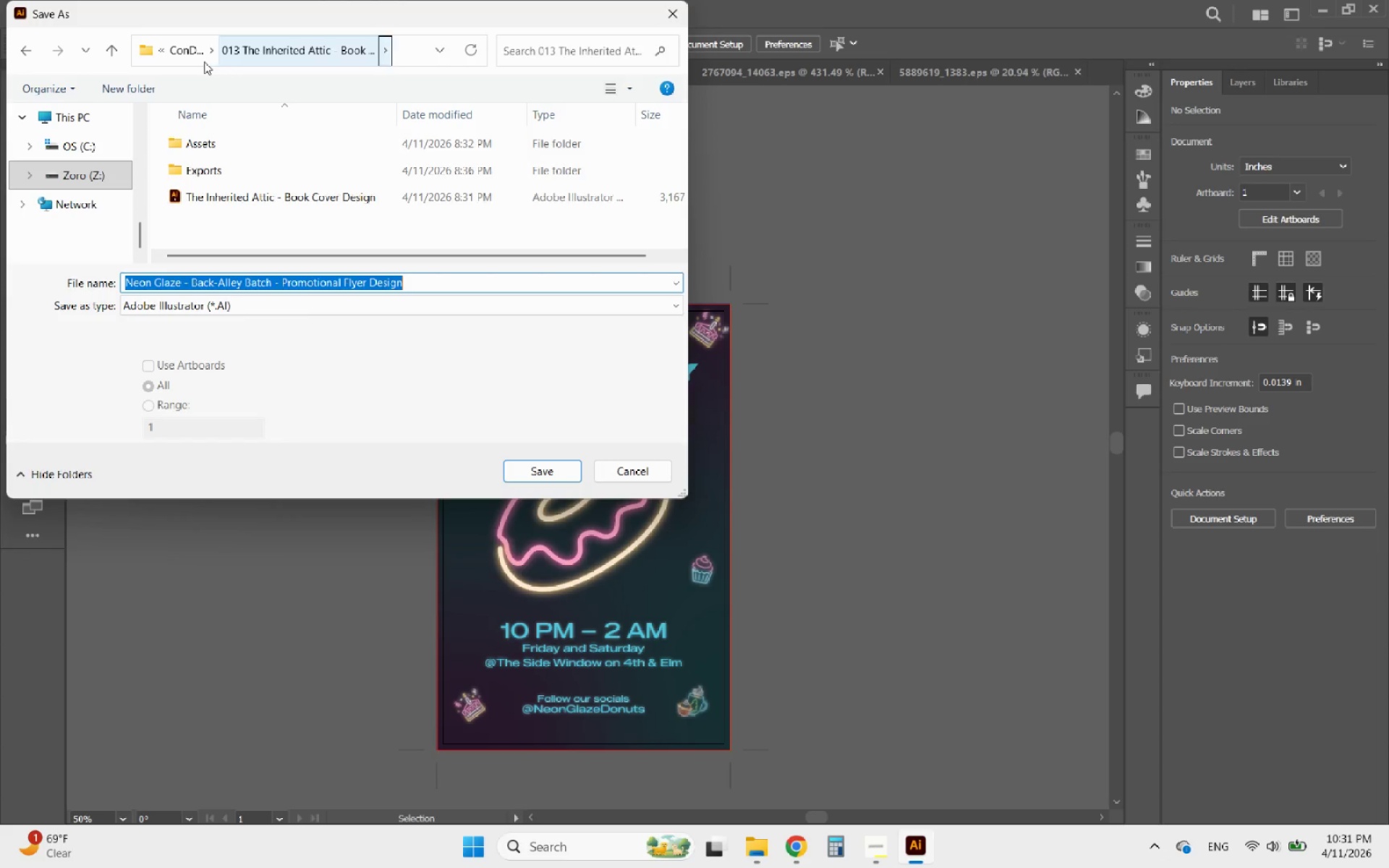 
left_click([190, 60])
 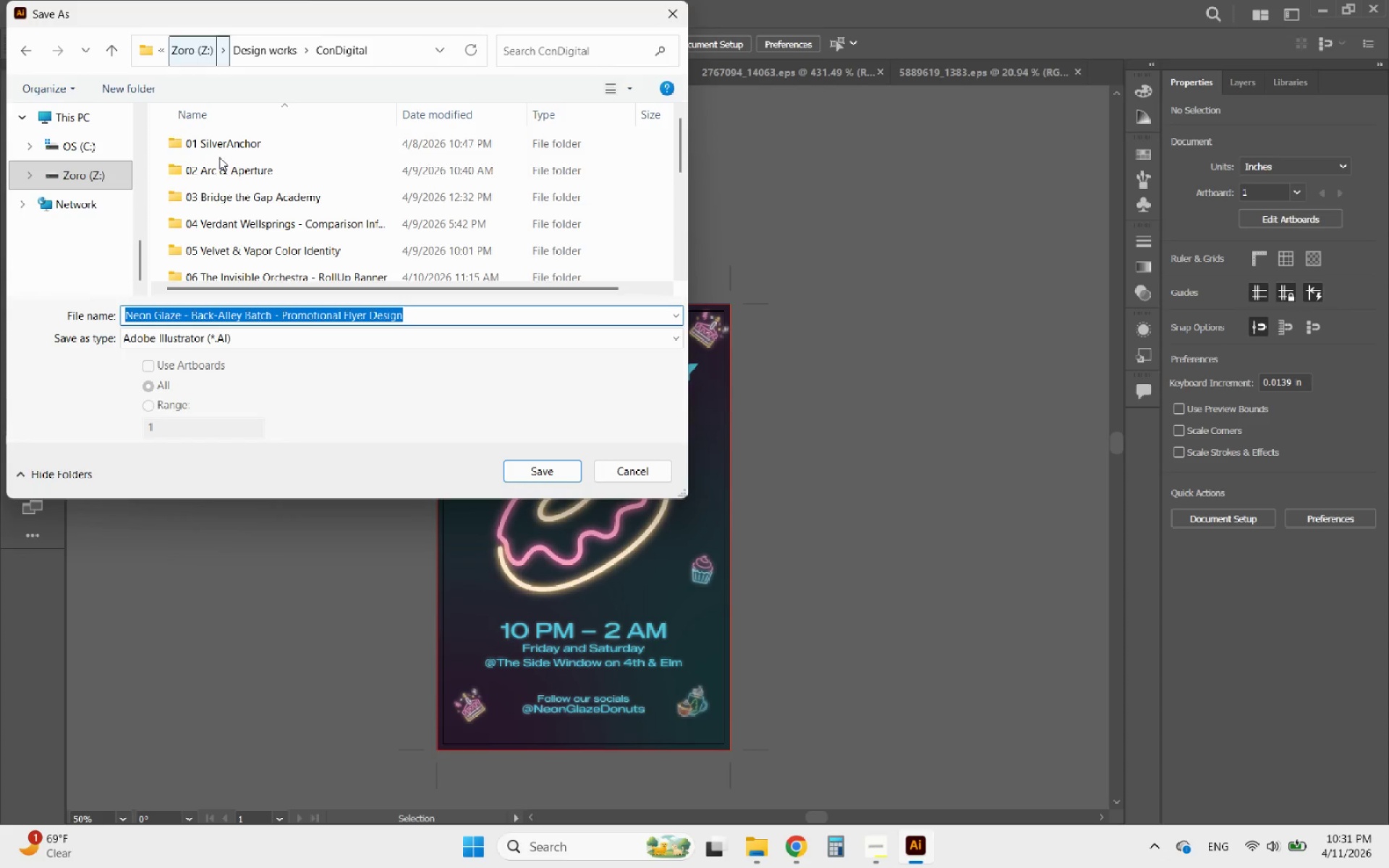 
scroll: coordinate [237, 216], scroll_direction: down, amount: 10.0
 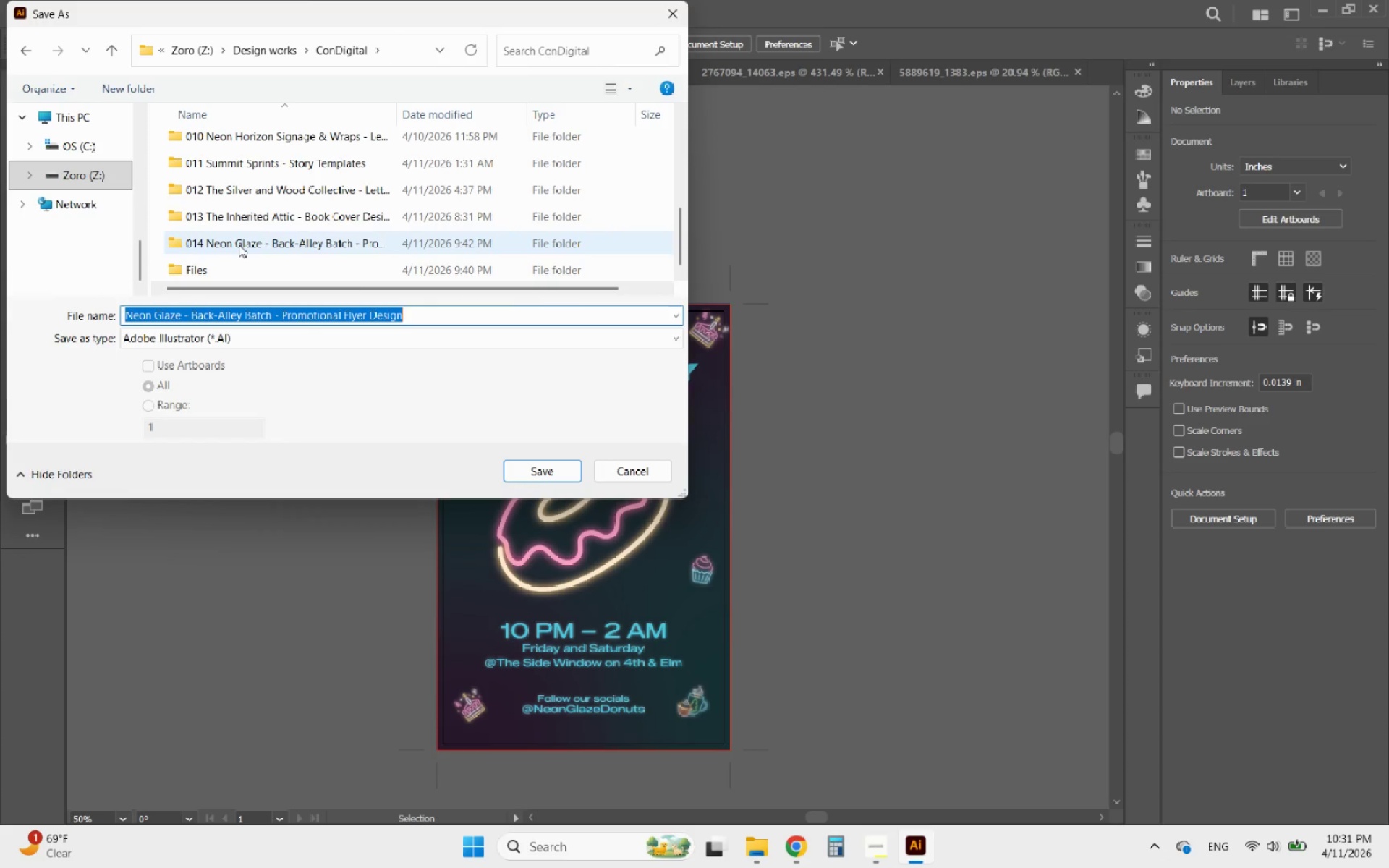 
double_click([239, 244])
 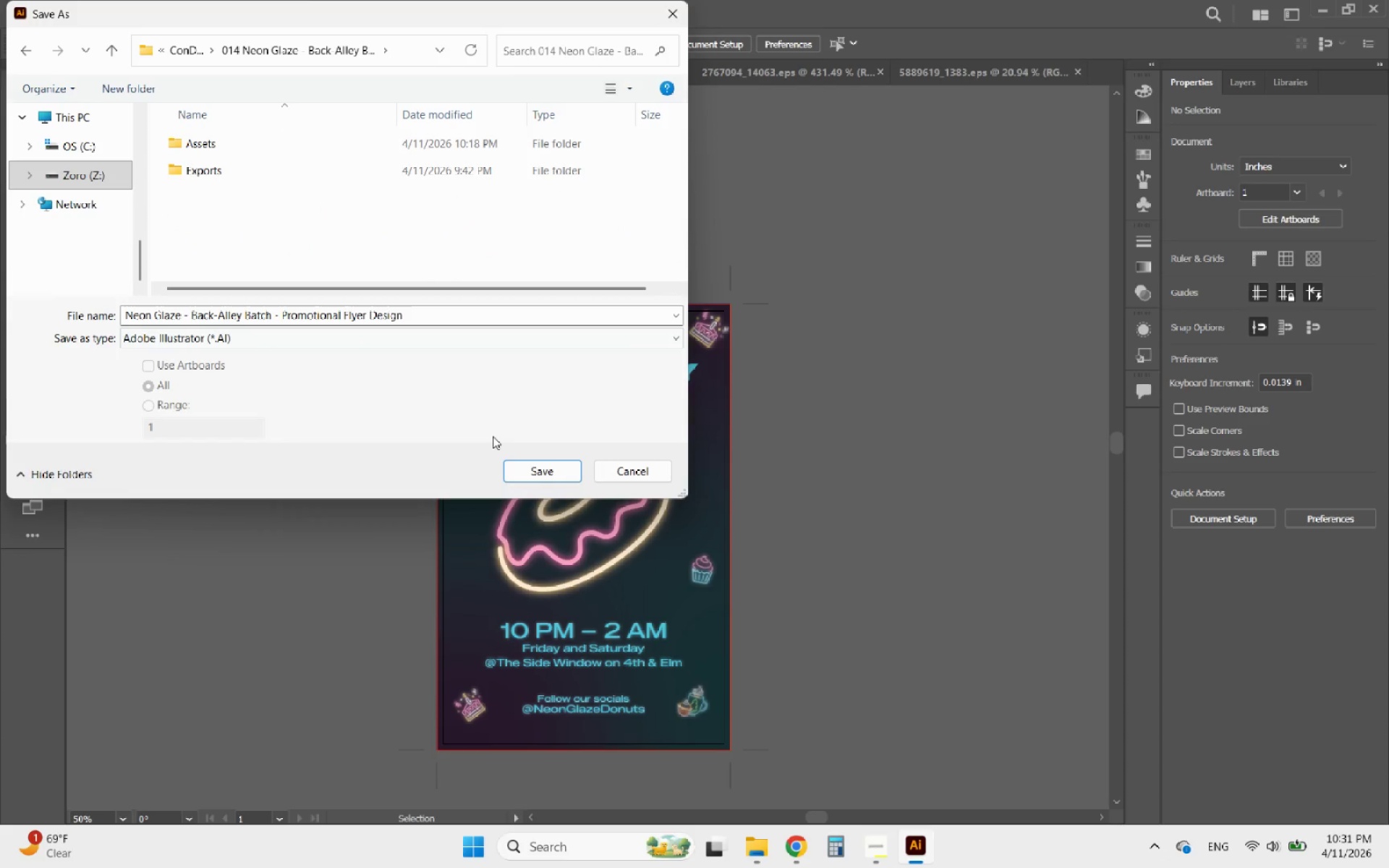 
left_click([542, 476])
 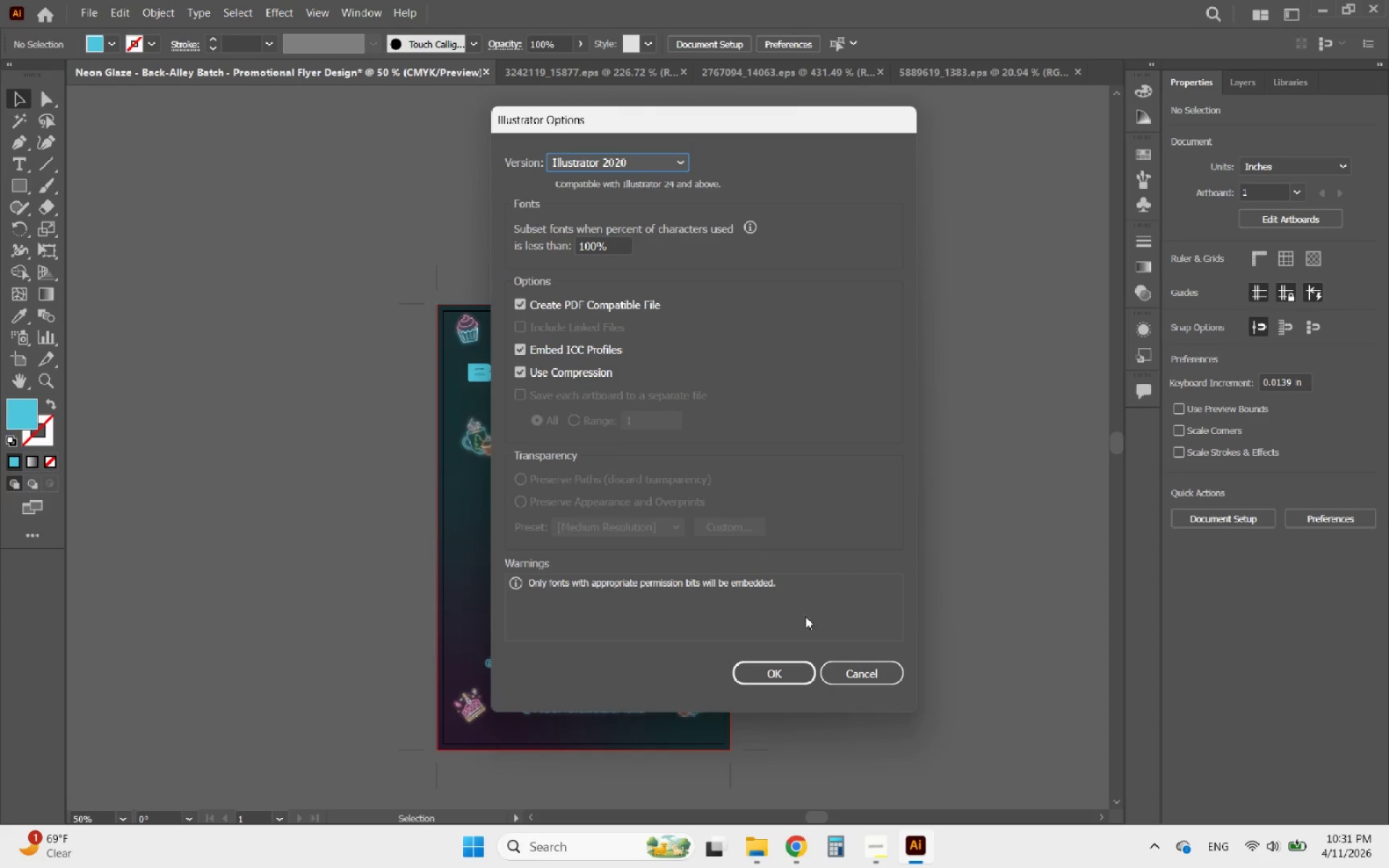 
left_click([786, 666])
 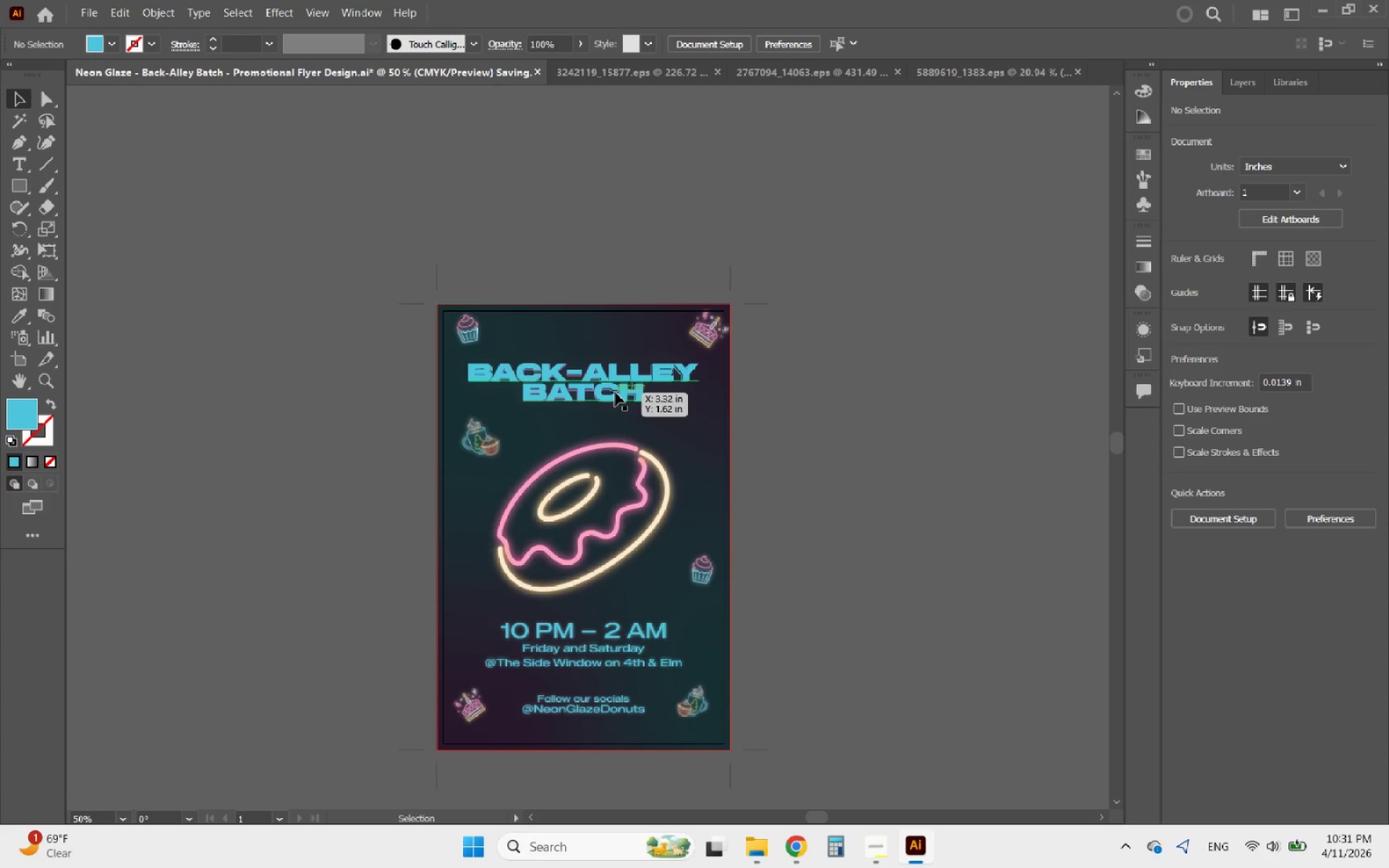 
left_click([615, 392])
 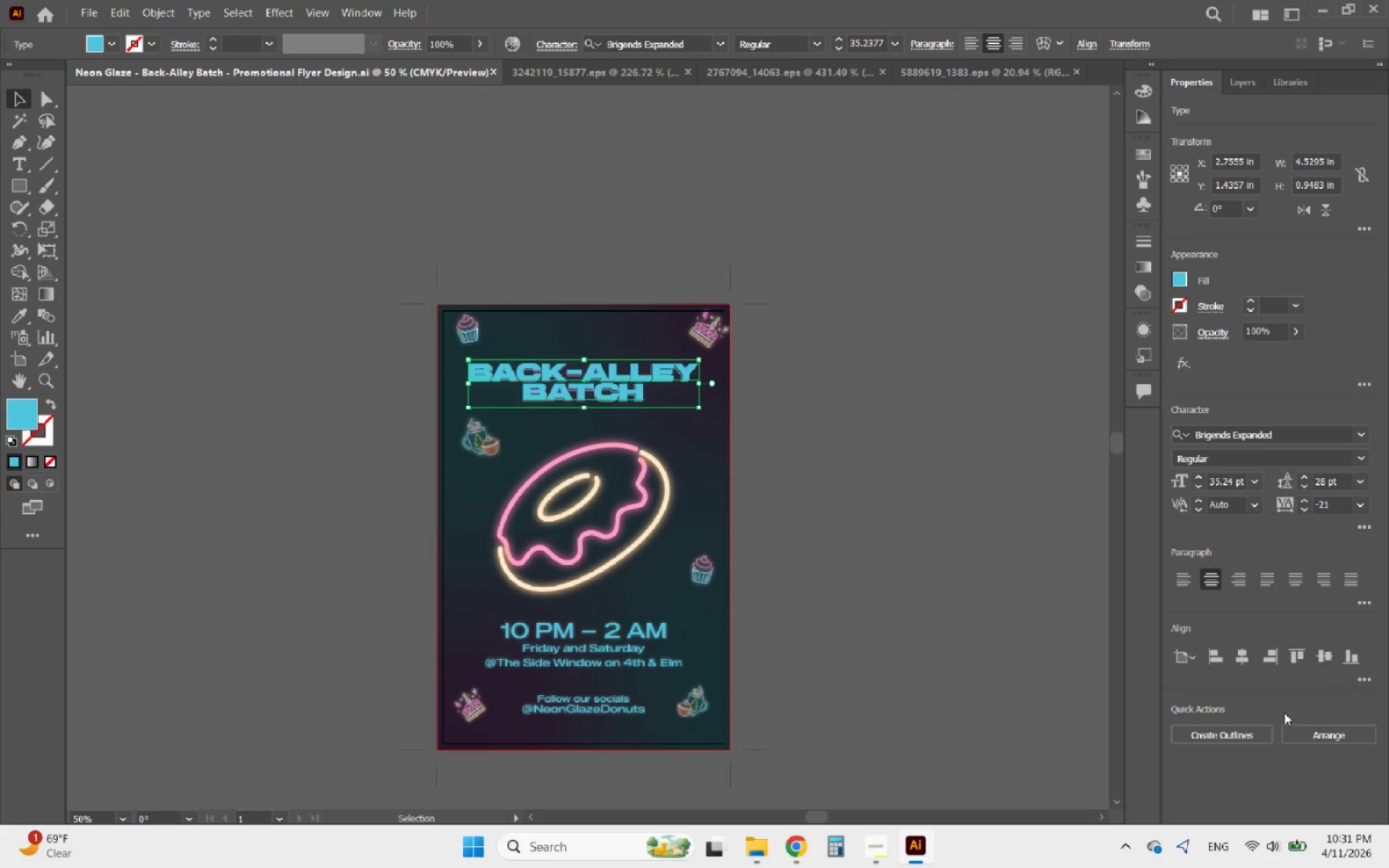 
left_click([1242, 735])
 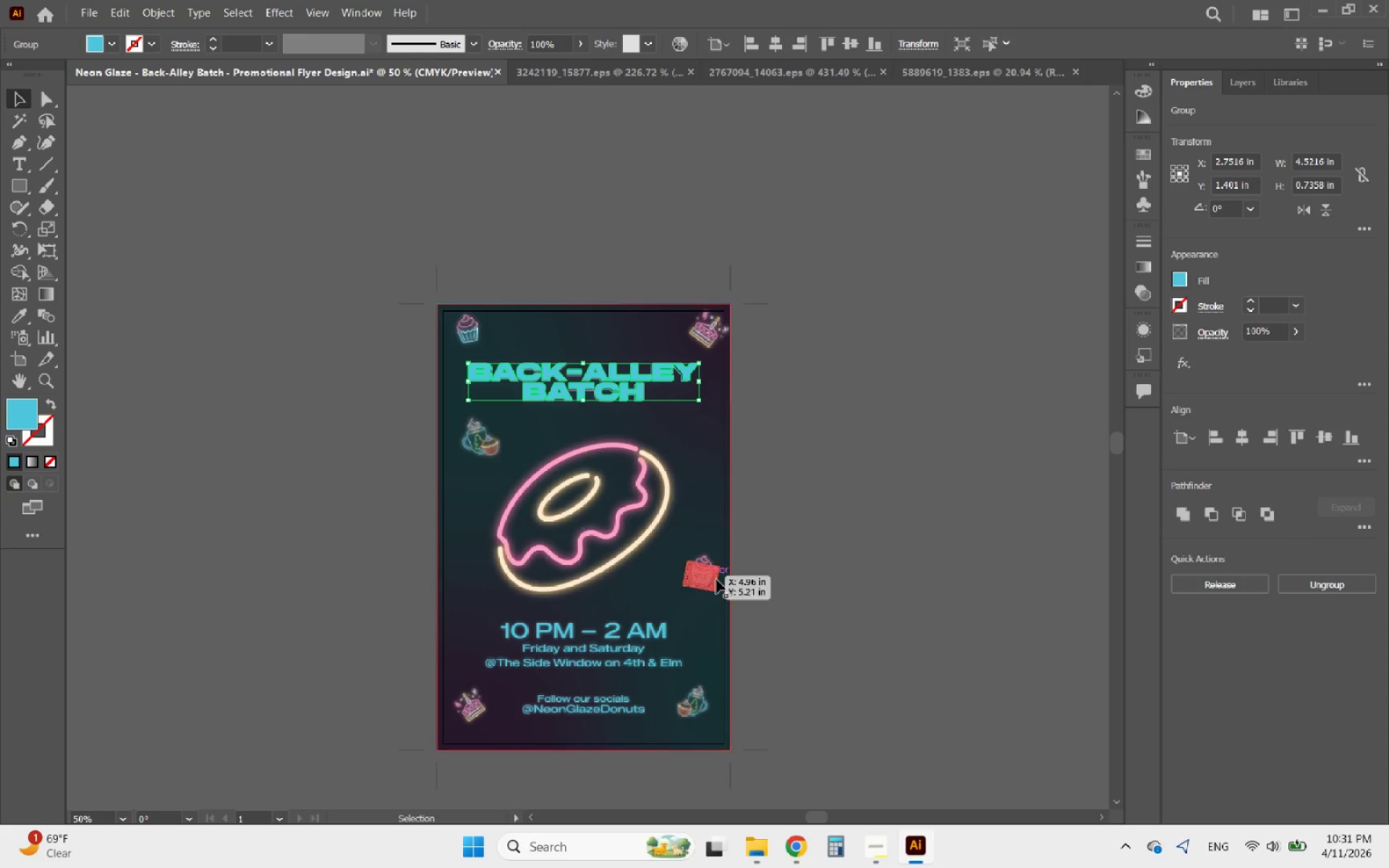 
left_click([823, 612])
 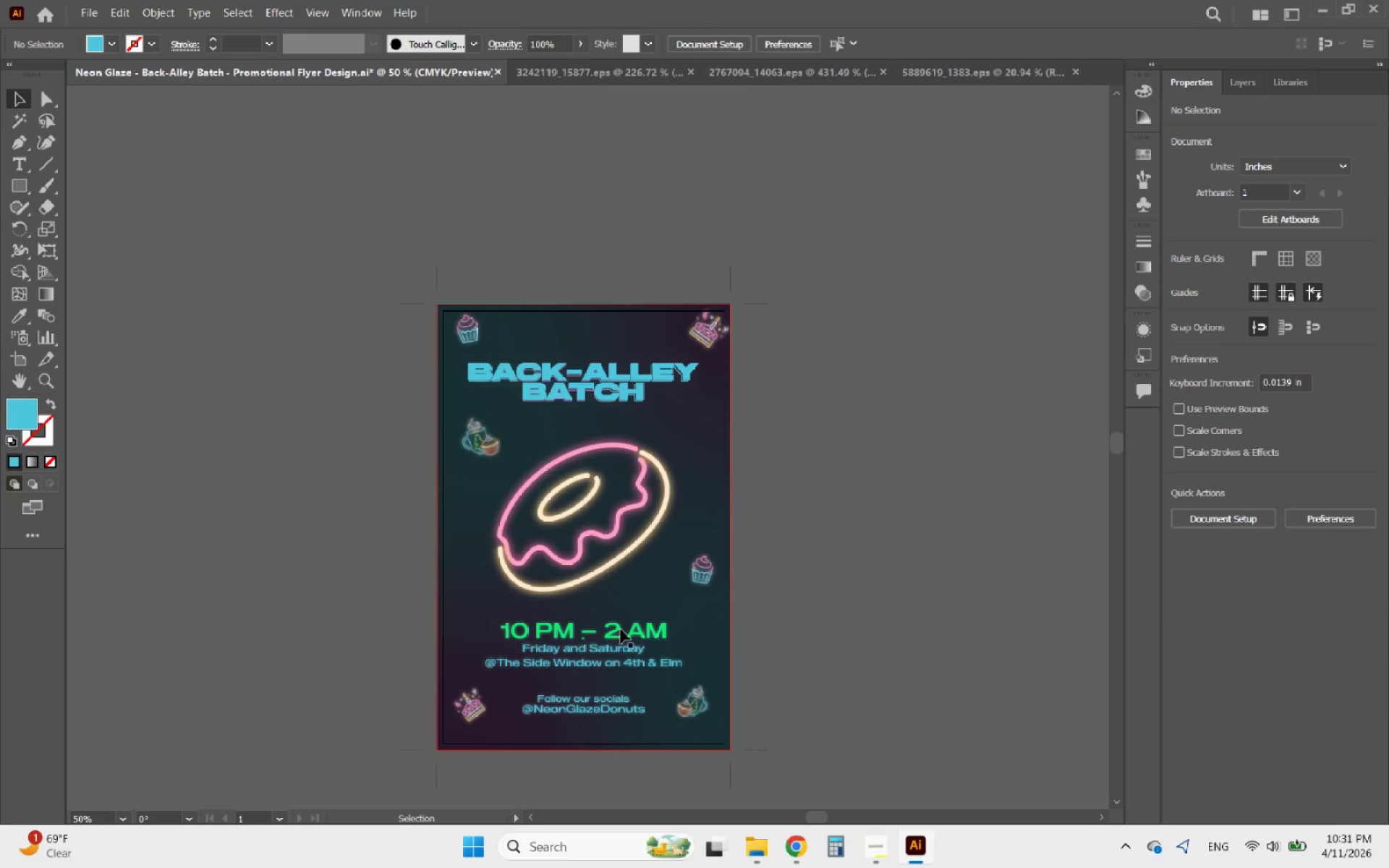 
left_click([619, 630])
 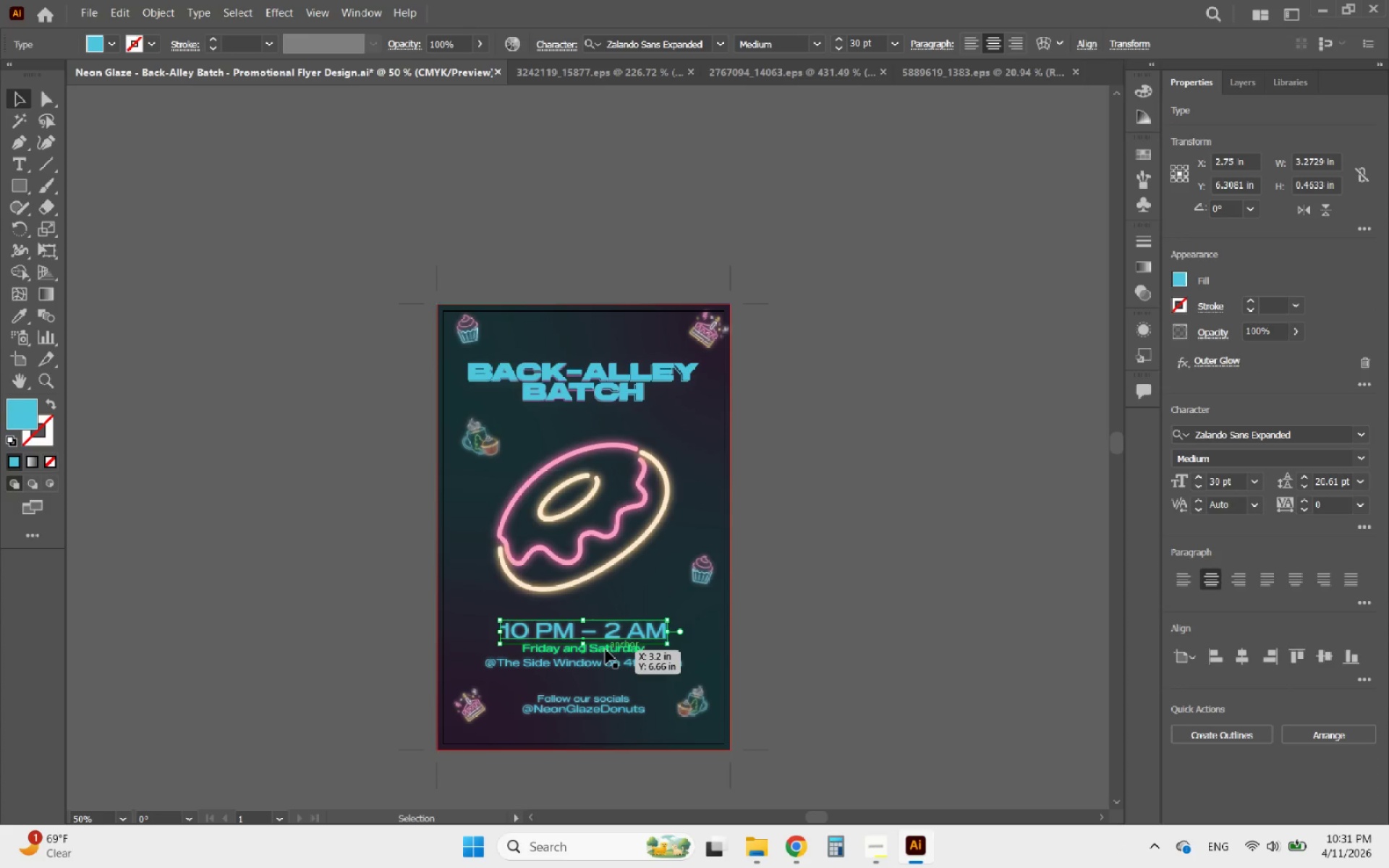 
hold_key(key=ShiftLeft, duration=3.25)
left_click([606, 650])
 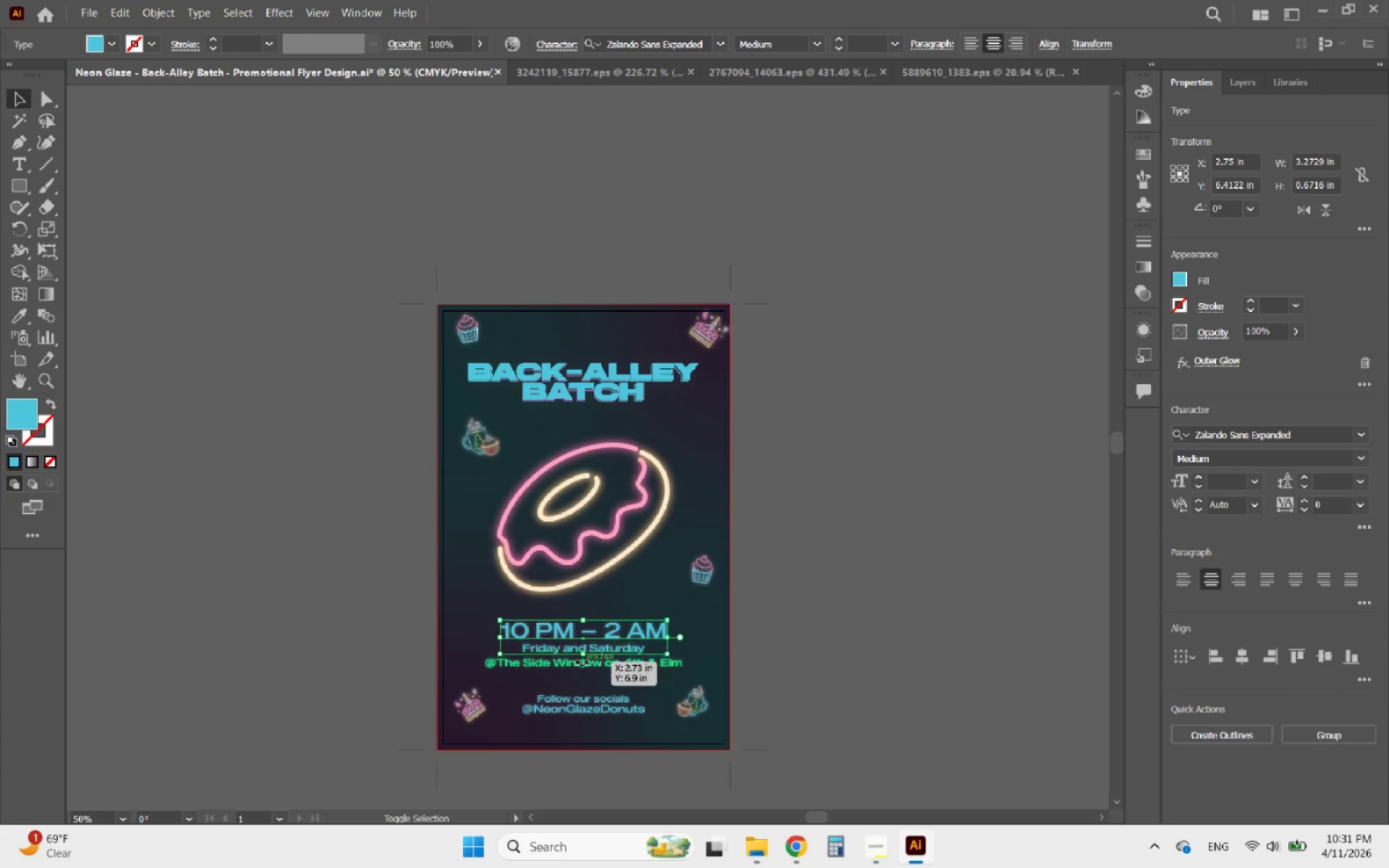 
left_click([582, 662])
 